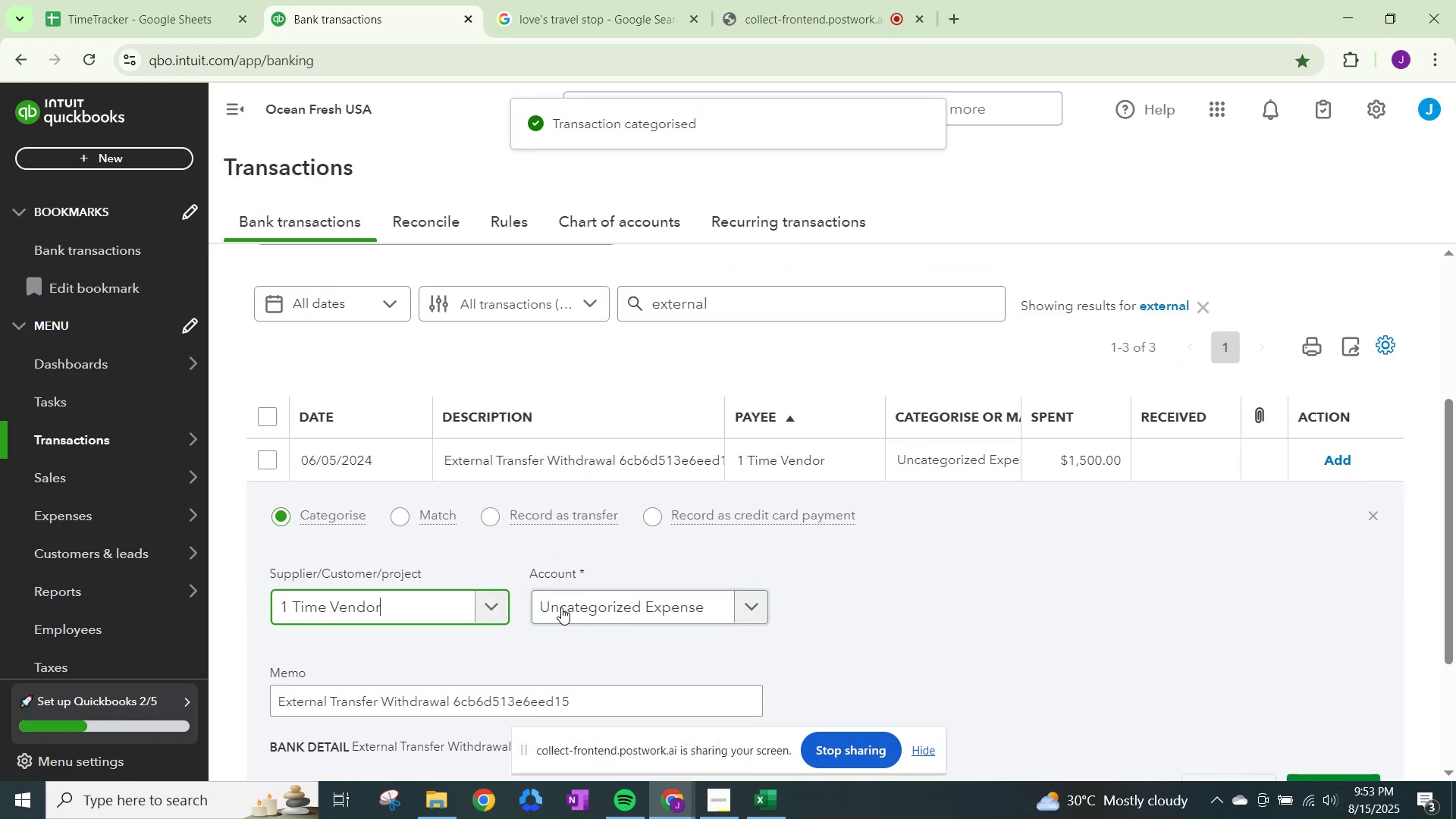 
left_click([566, 609])
 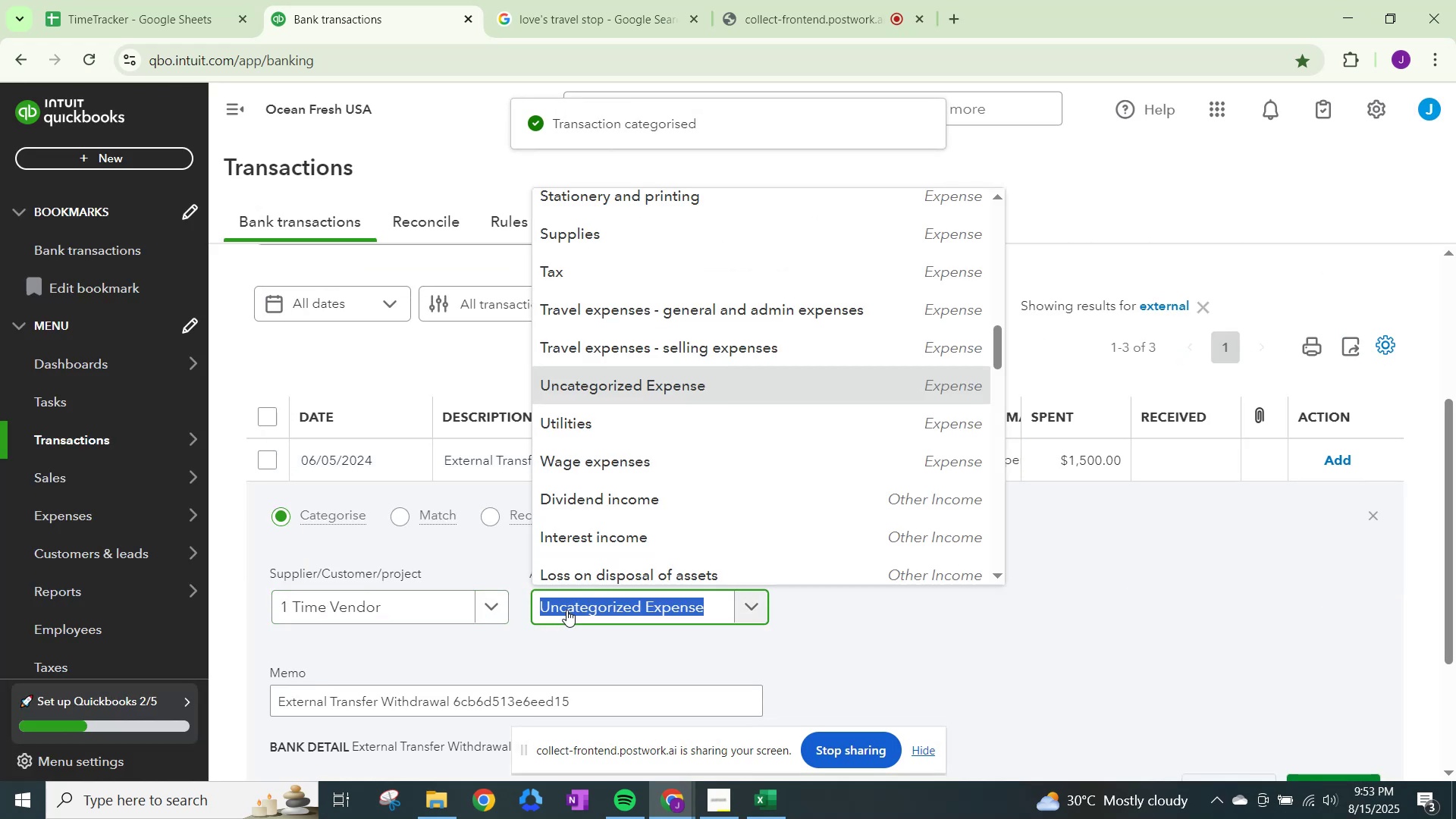 
type(other)
 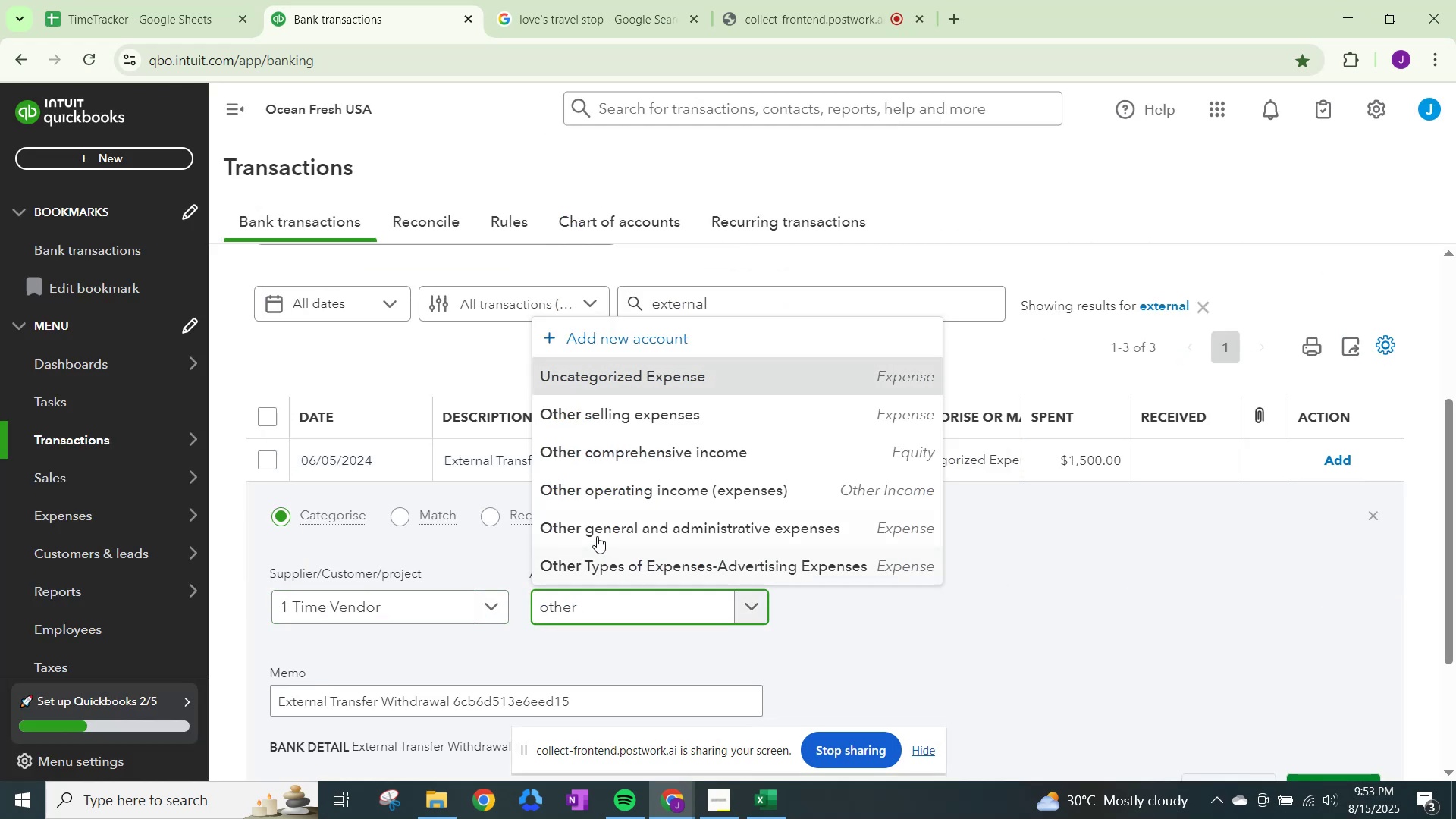 
left_click([601, 514])
 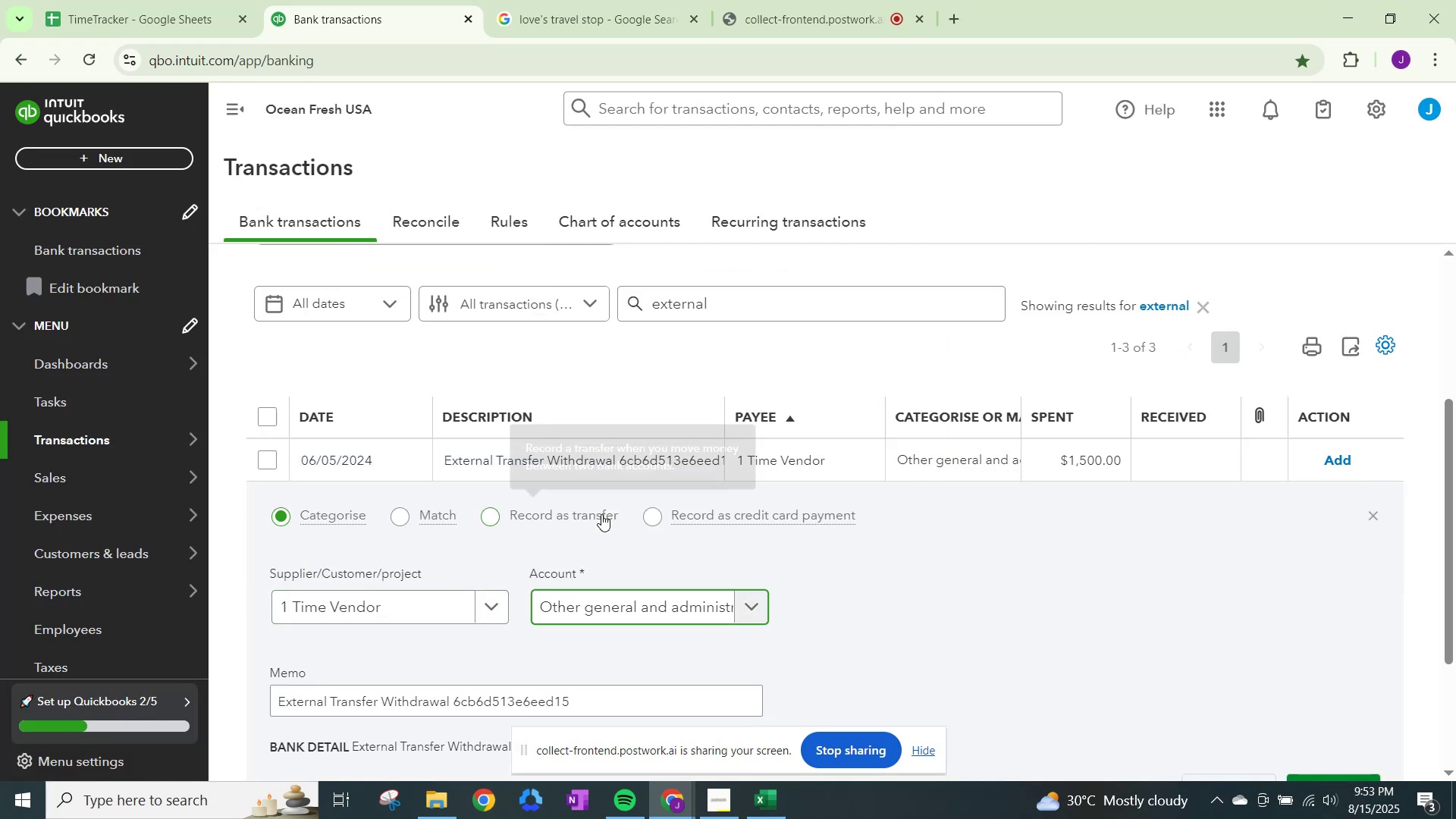 
scroll: coordinate [1257, 692], scroll_direction: down, amount: 1.0
 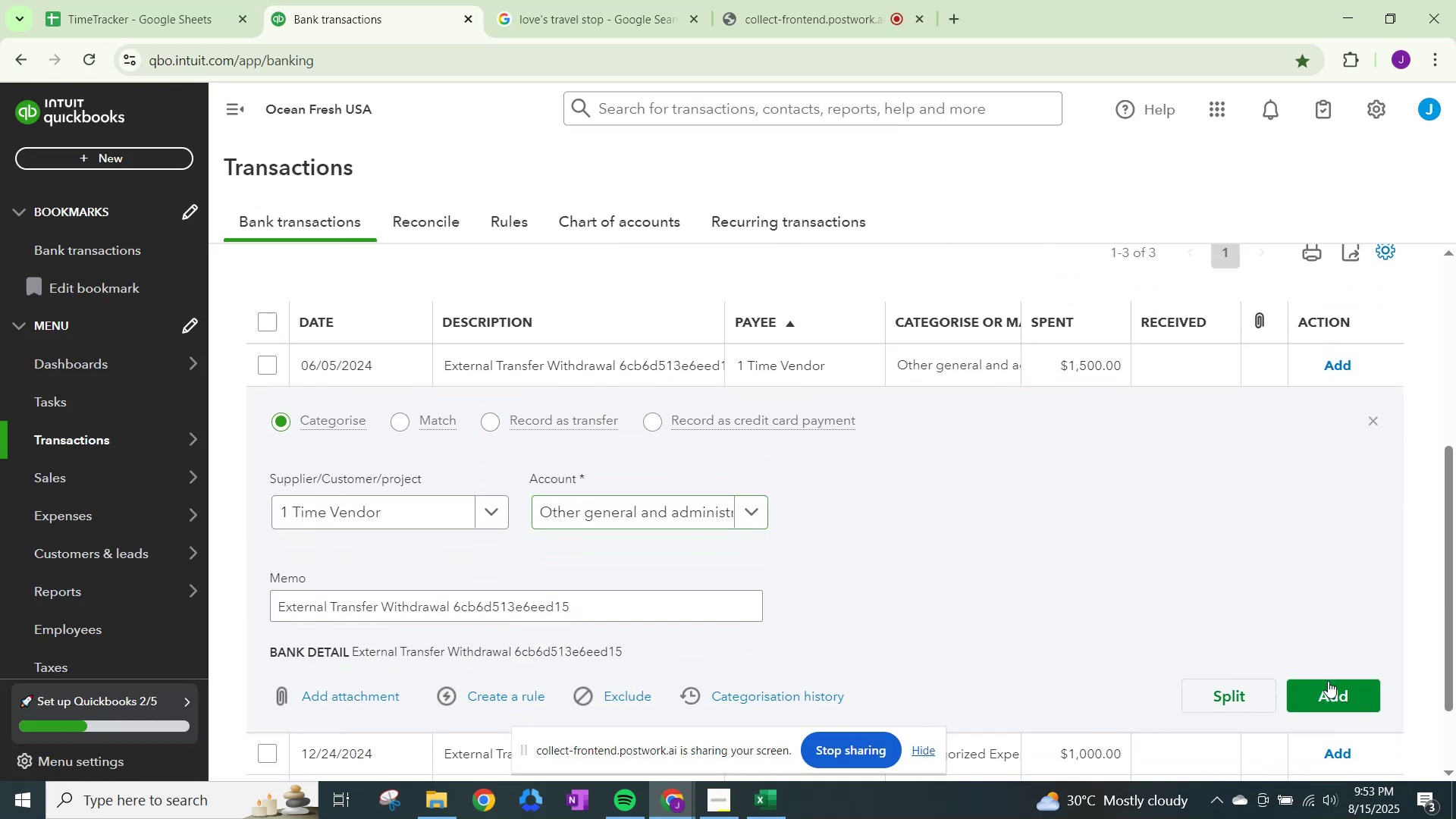 
double_click([1327, 685])
 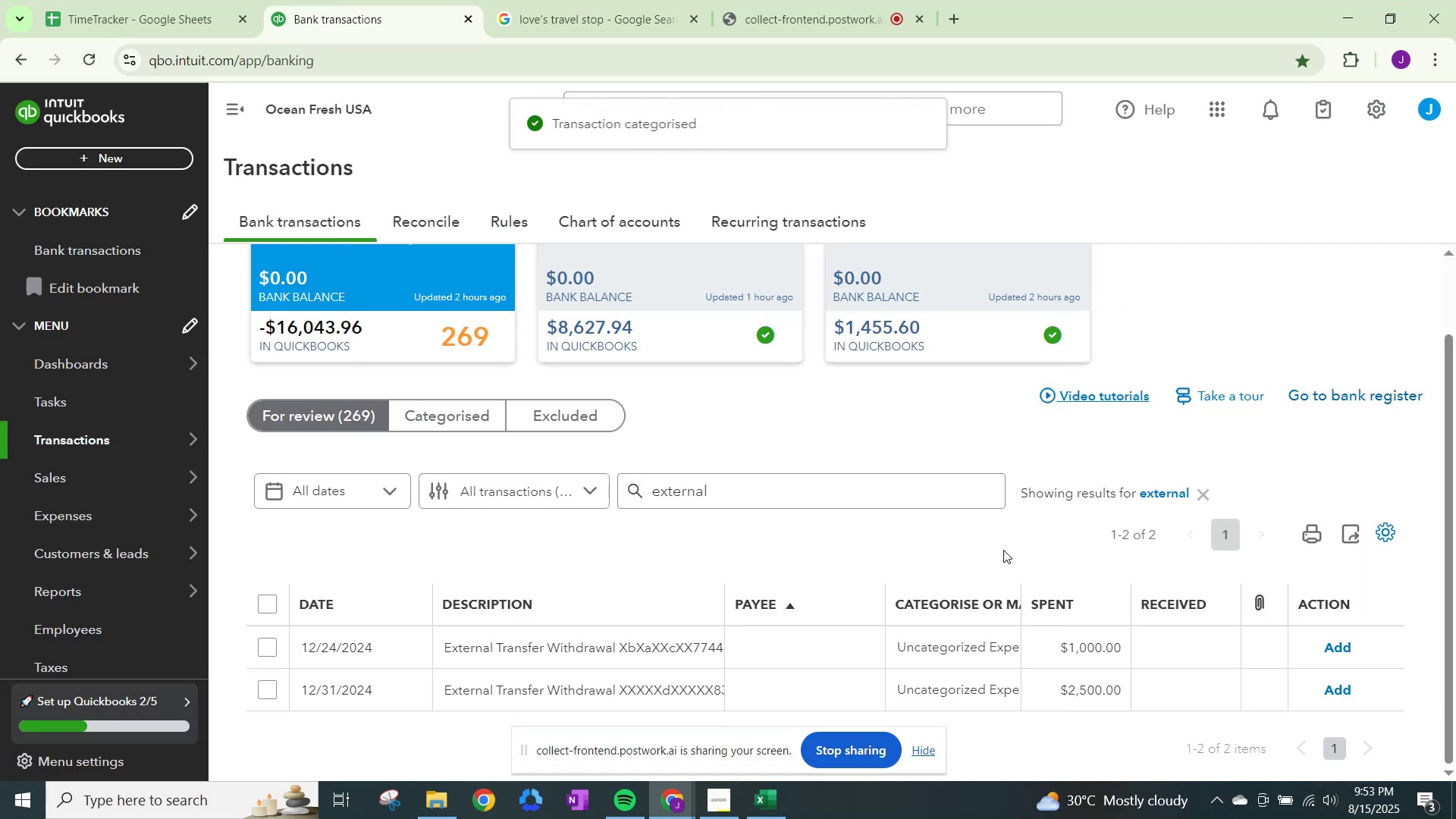 
left_click([967, 646])
 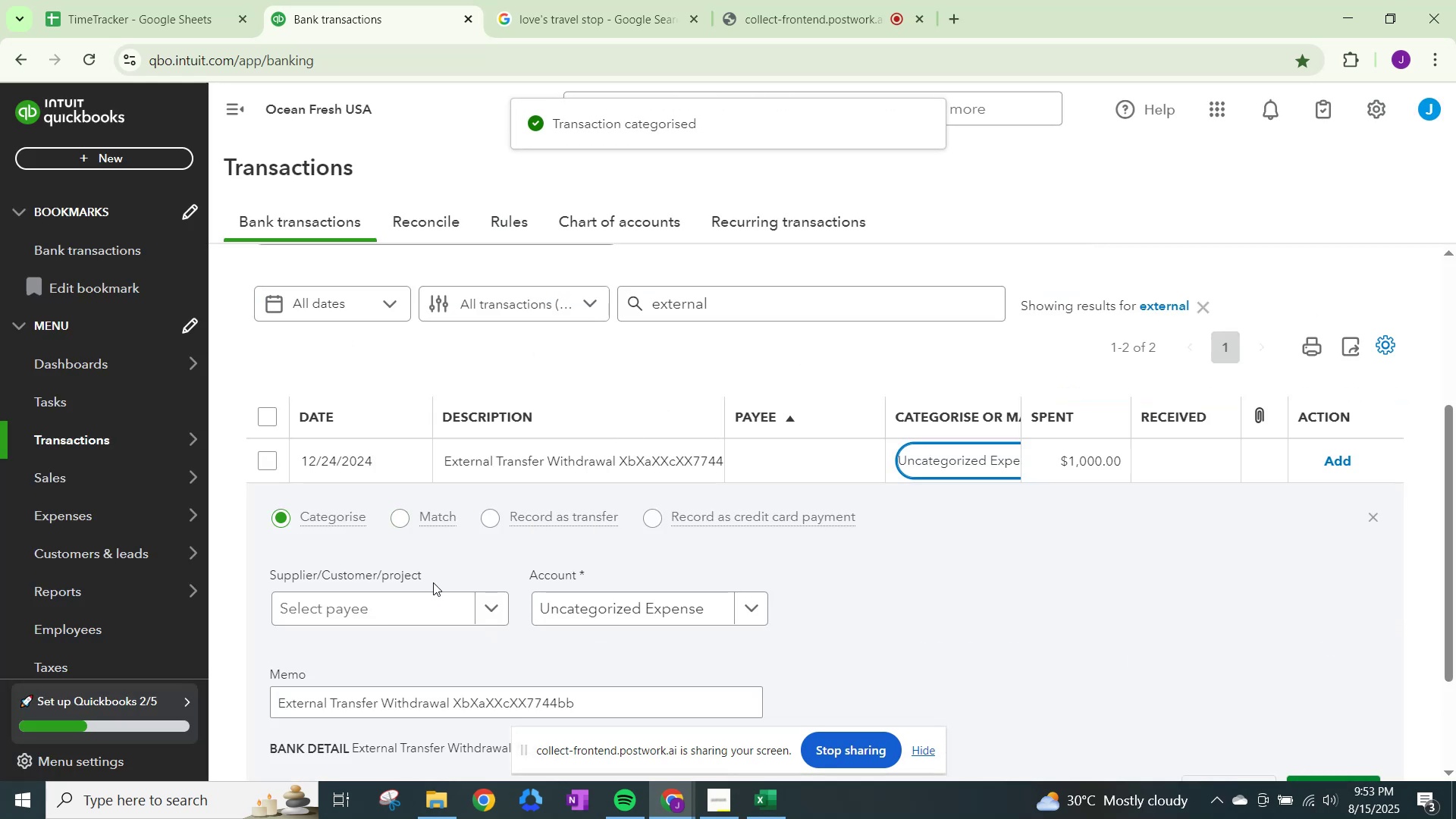 
left_click([435, 601])
 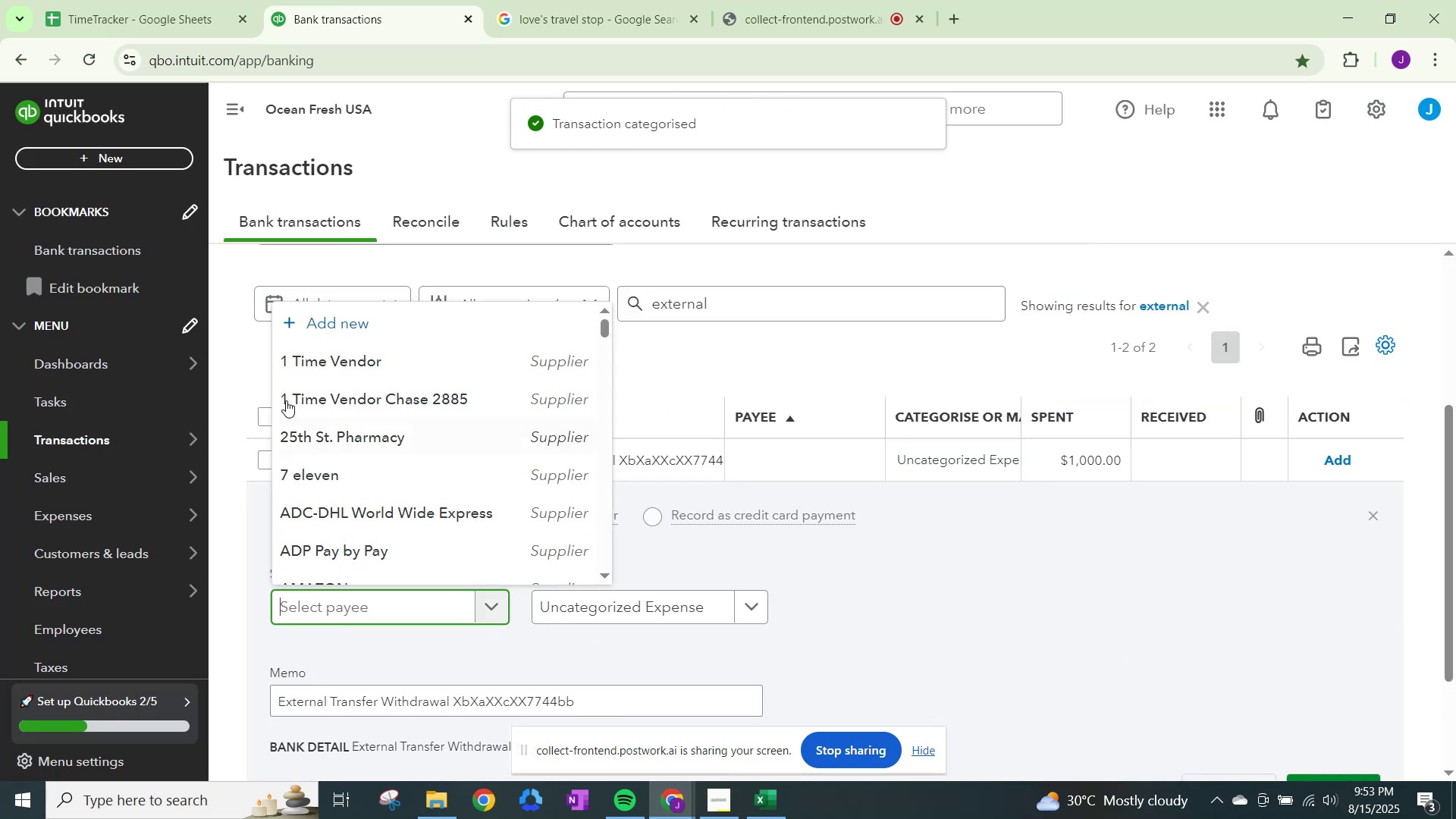 
left_click([324, 360])
 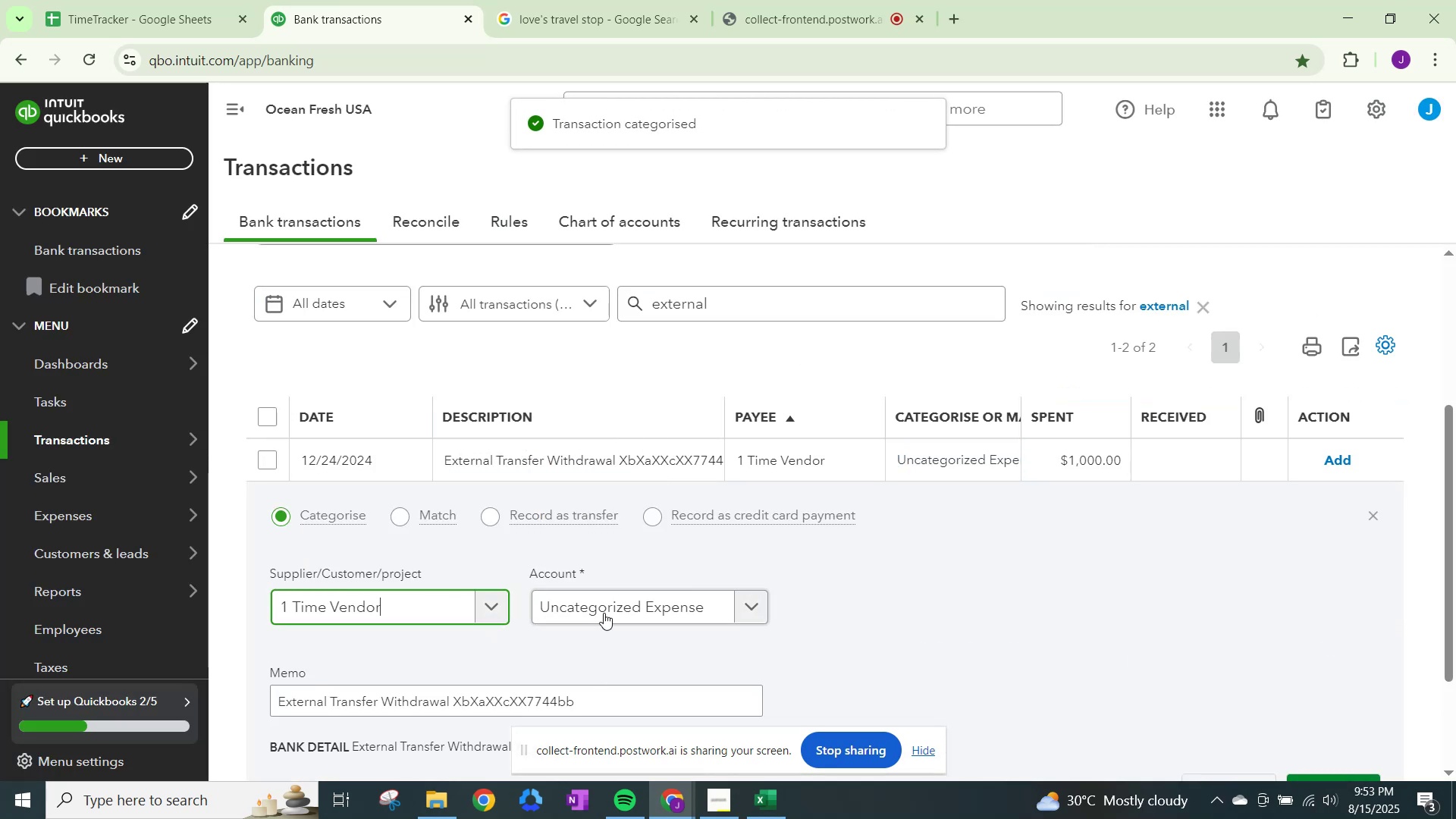 
left_click([595, 592])
 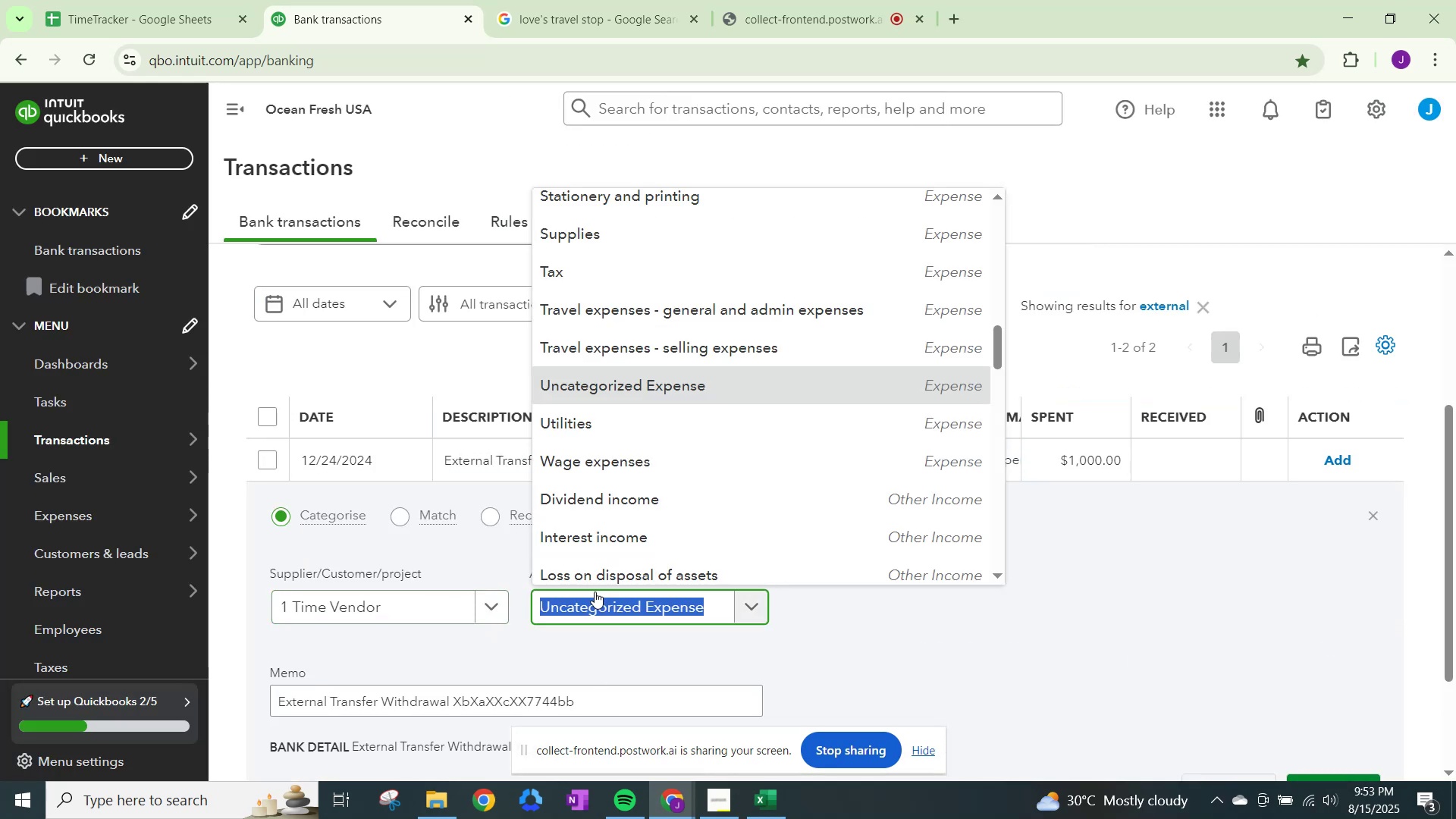 
type(other)
 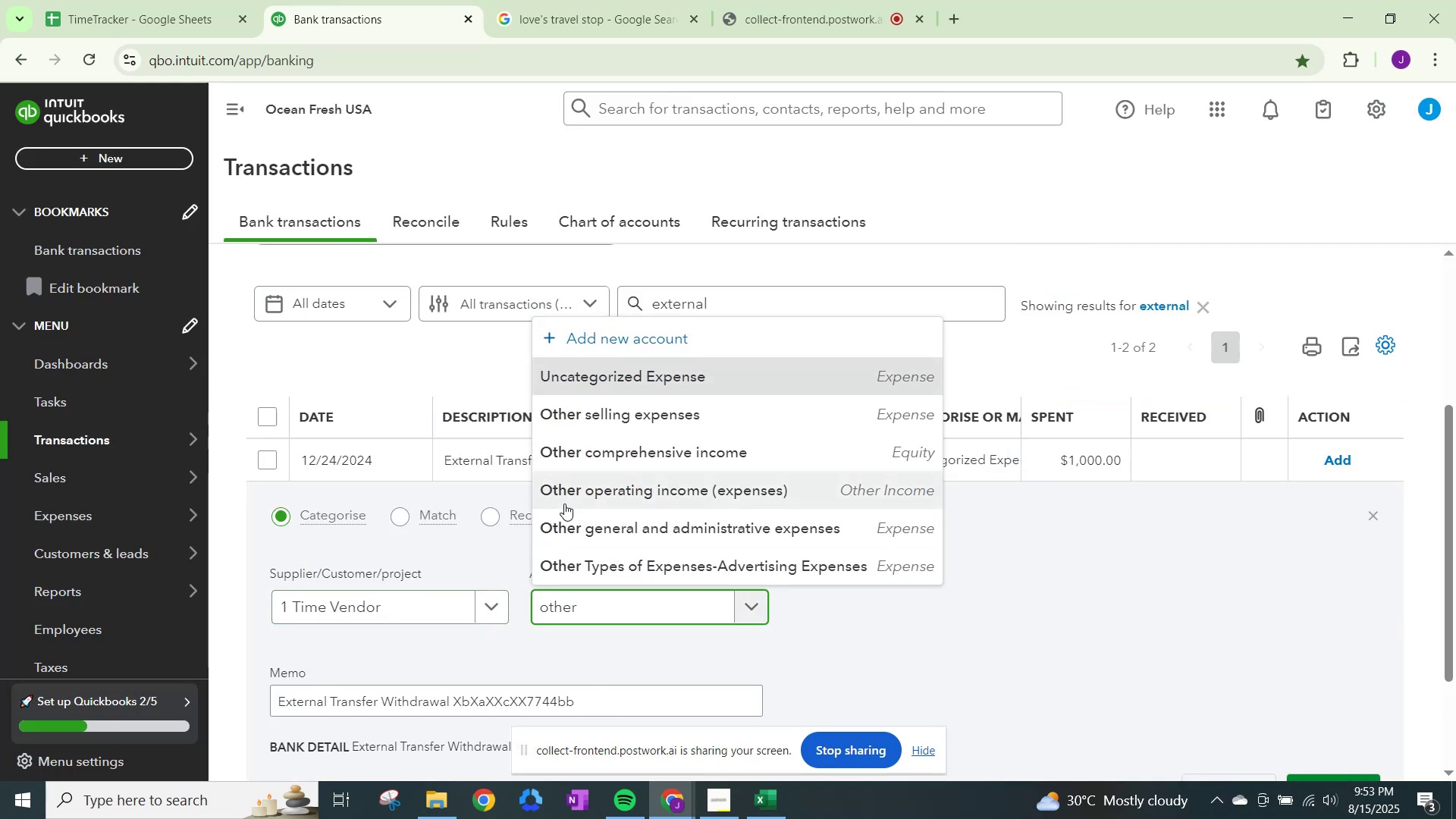 
left_click([569, 531])
 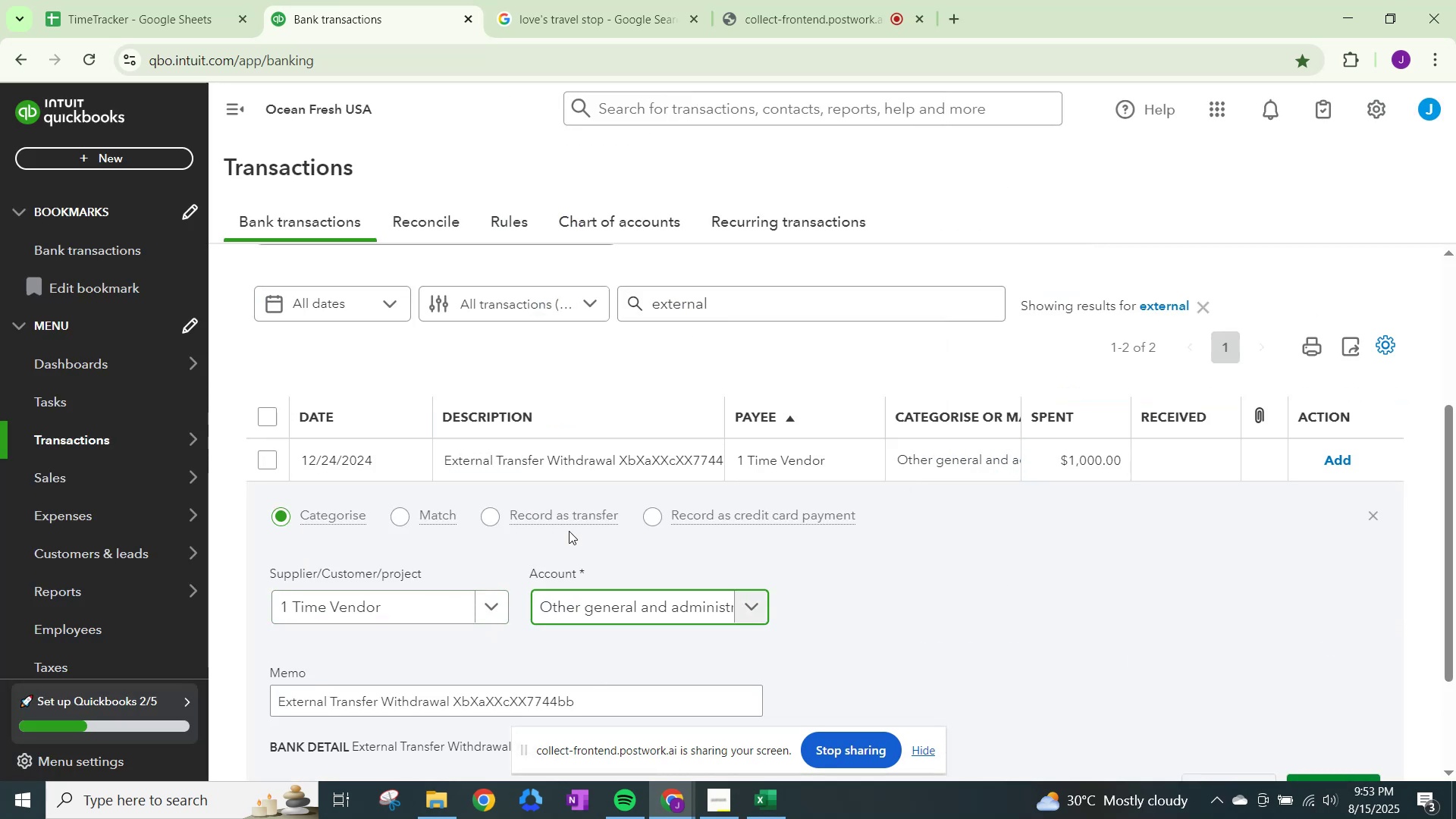 
scroll: coordinate [760, 625], scroll_direction: down, amount: 3.0
 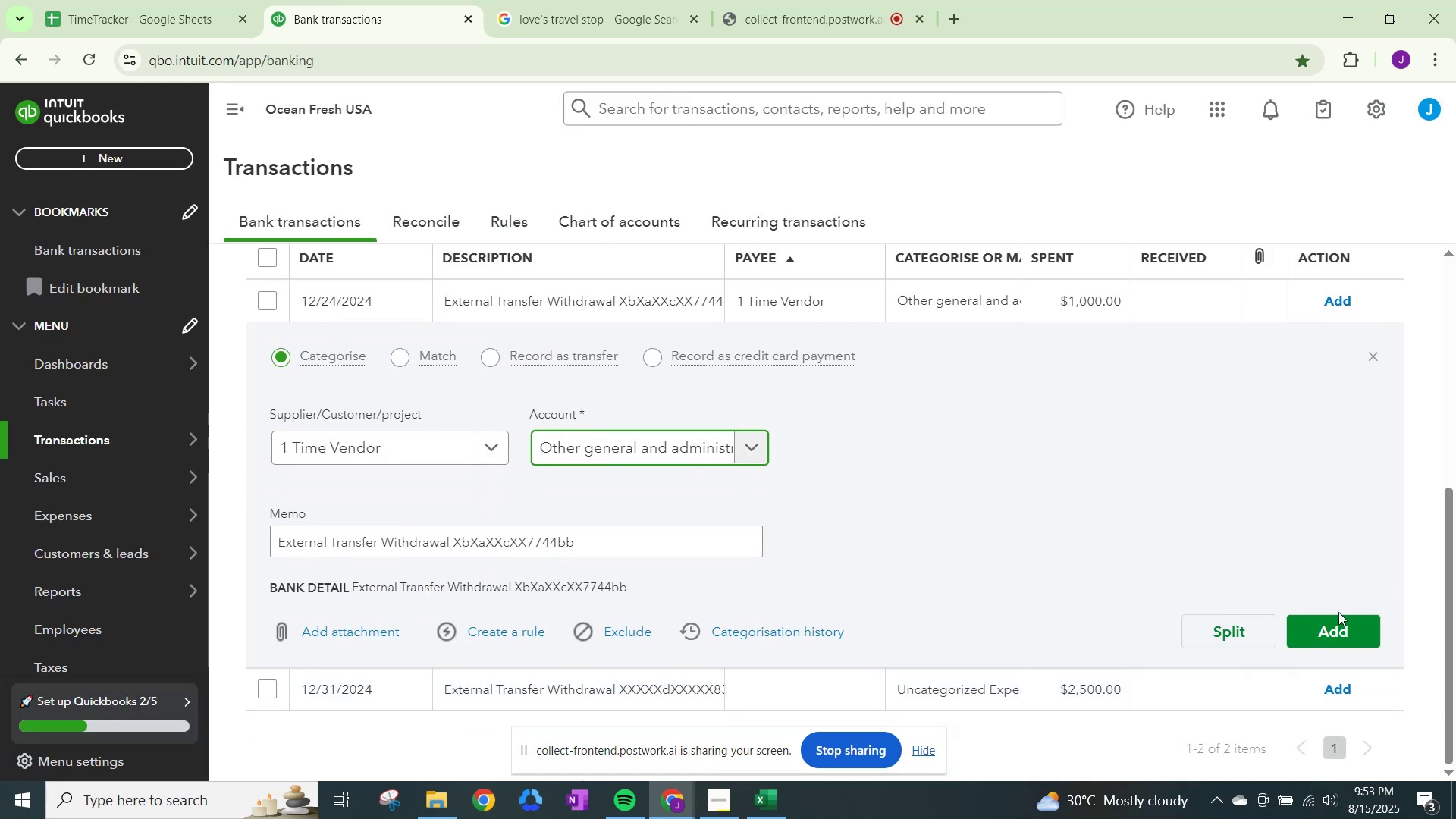 
left_click([1348, 617])
 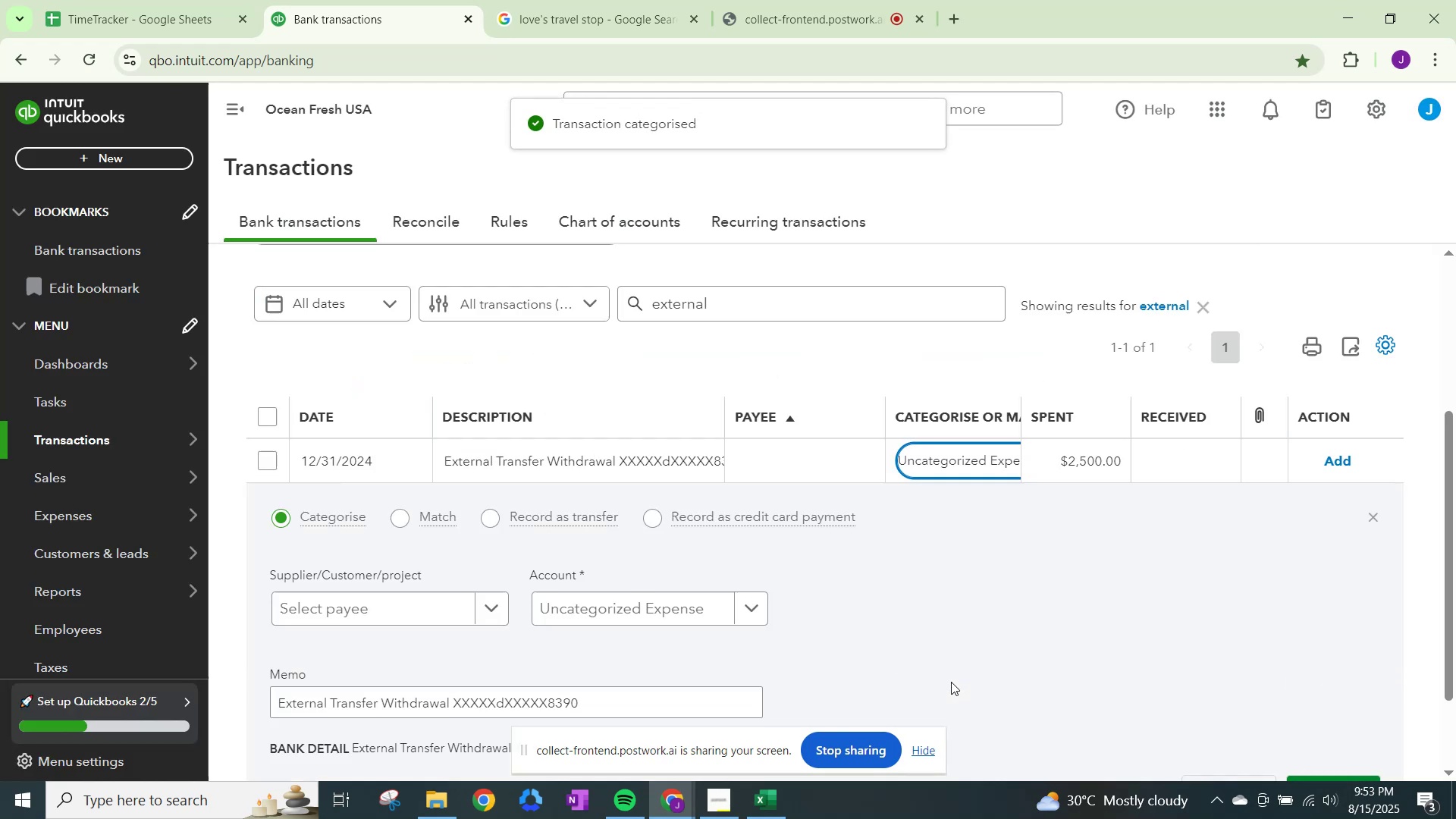 
left_click([428, 588])
 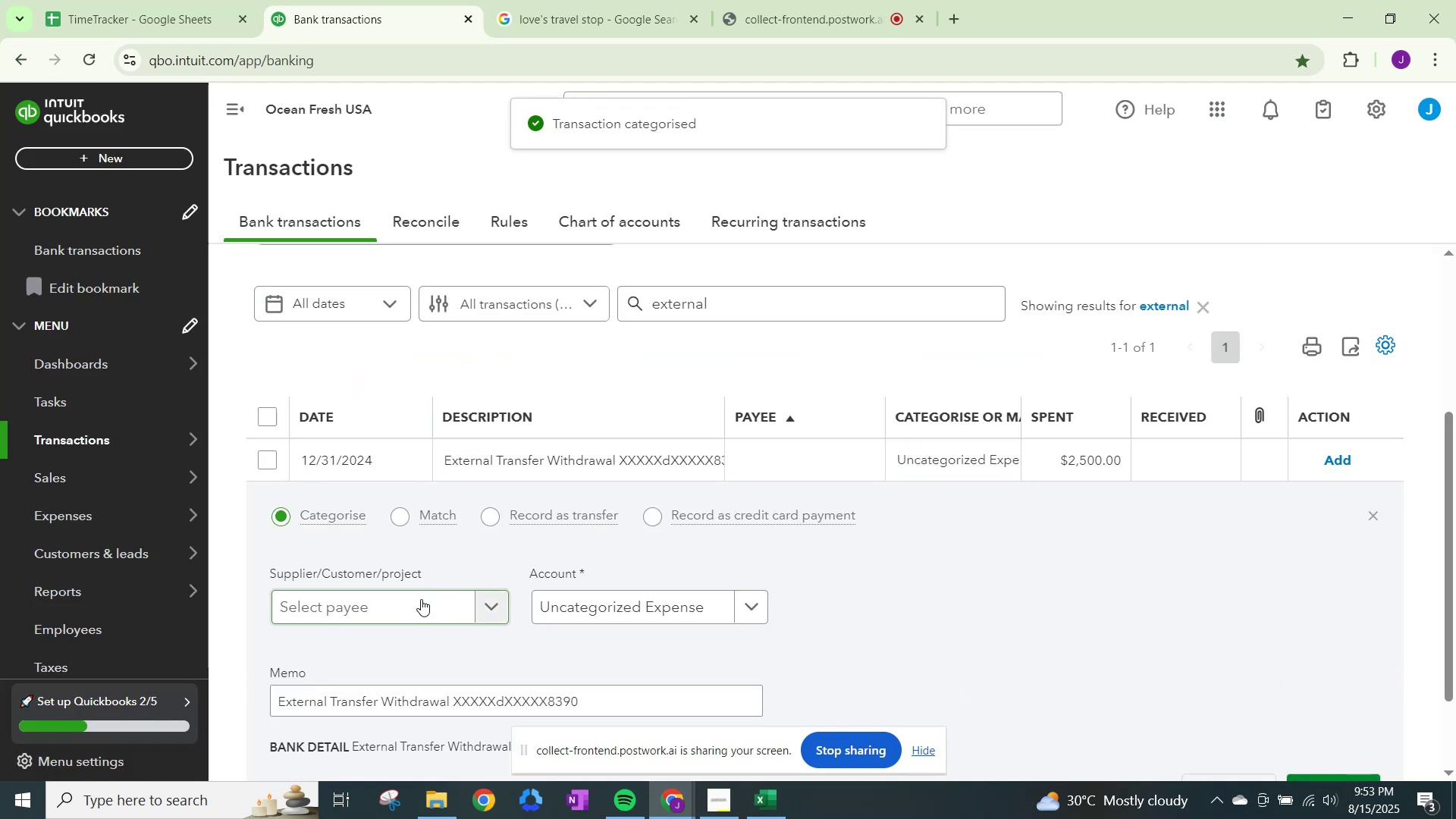 
left_click([421, 599])
 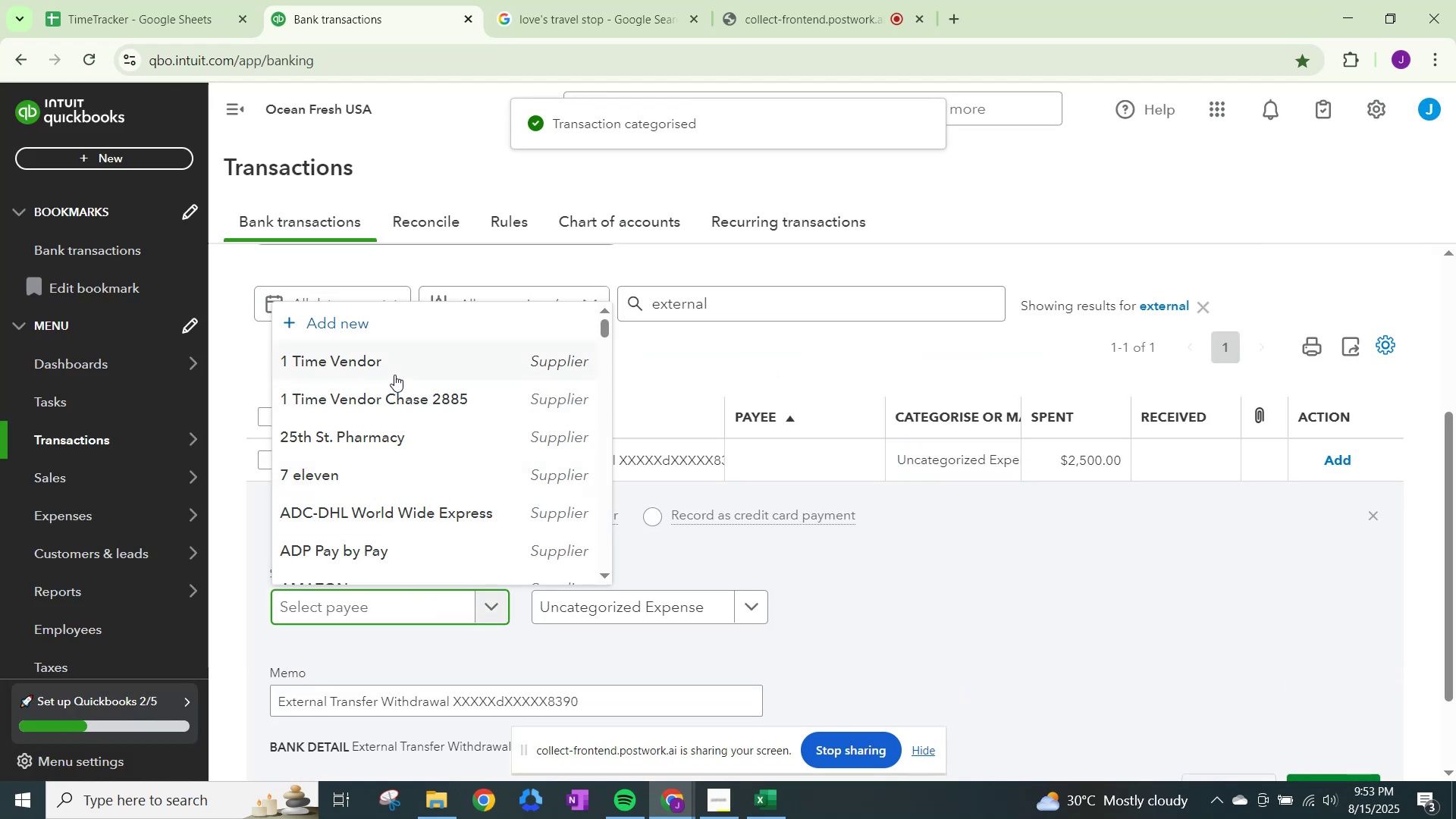 
left_click([394, 370])
 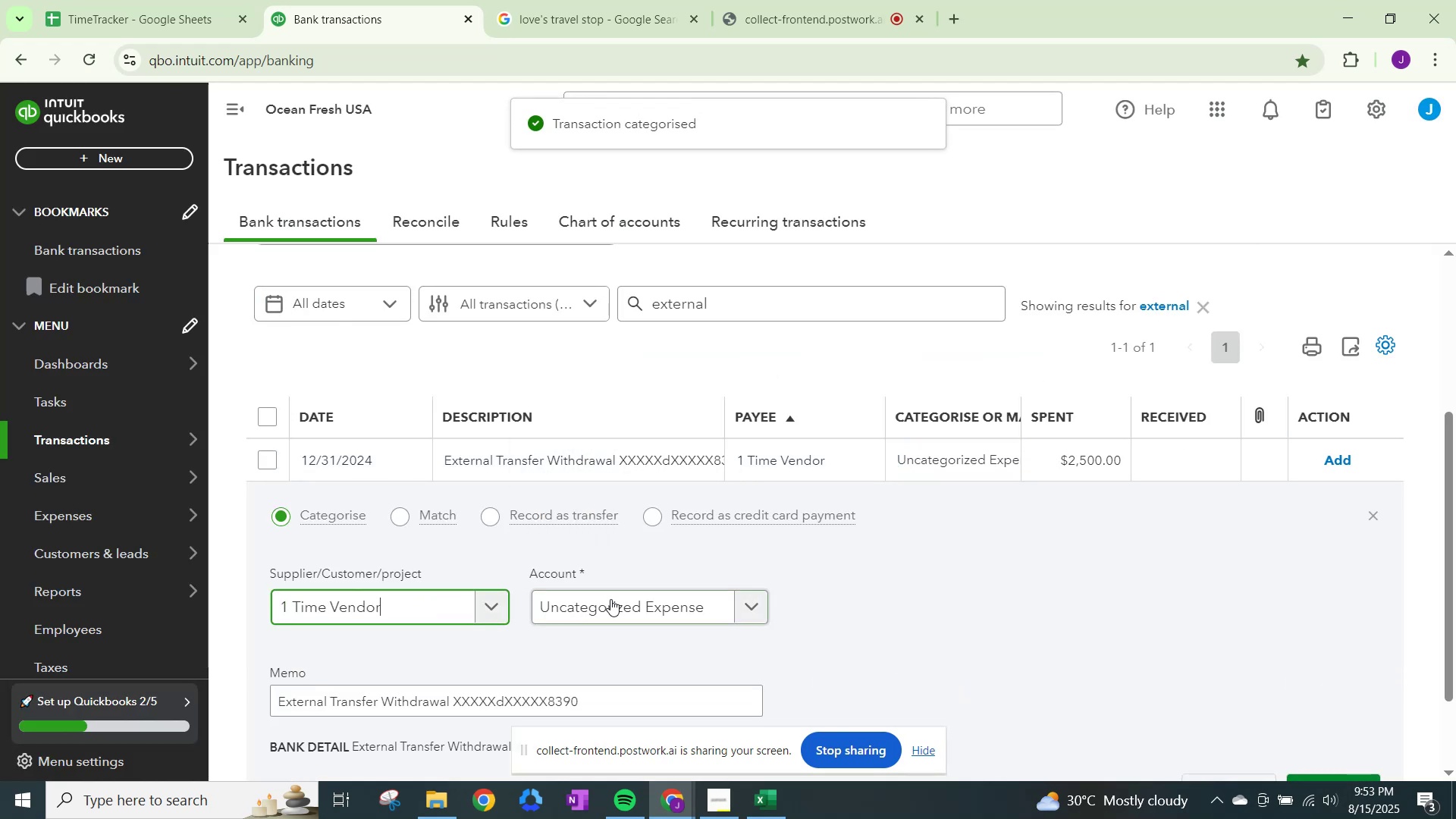 
left_click([612, 599])
 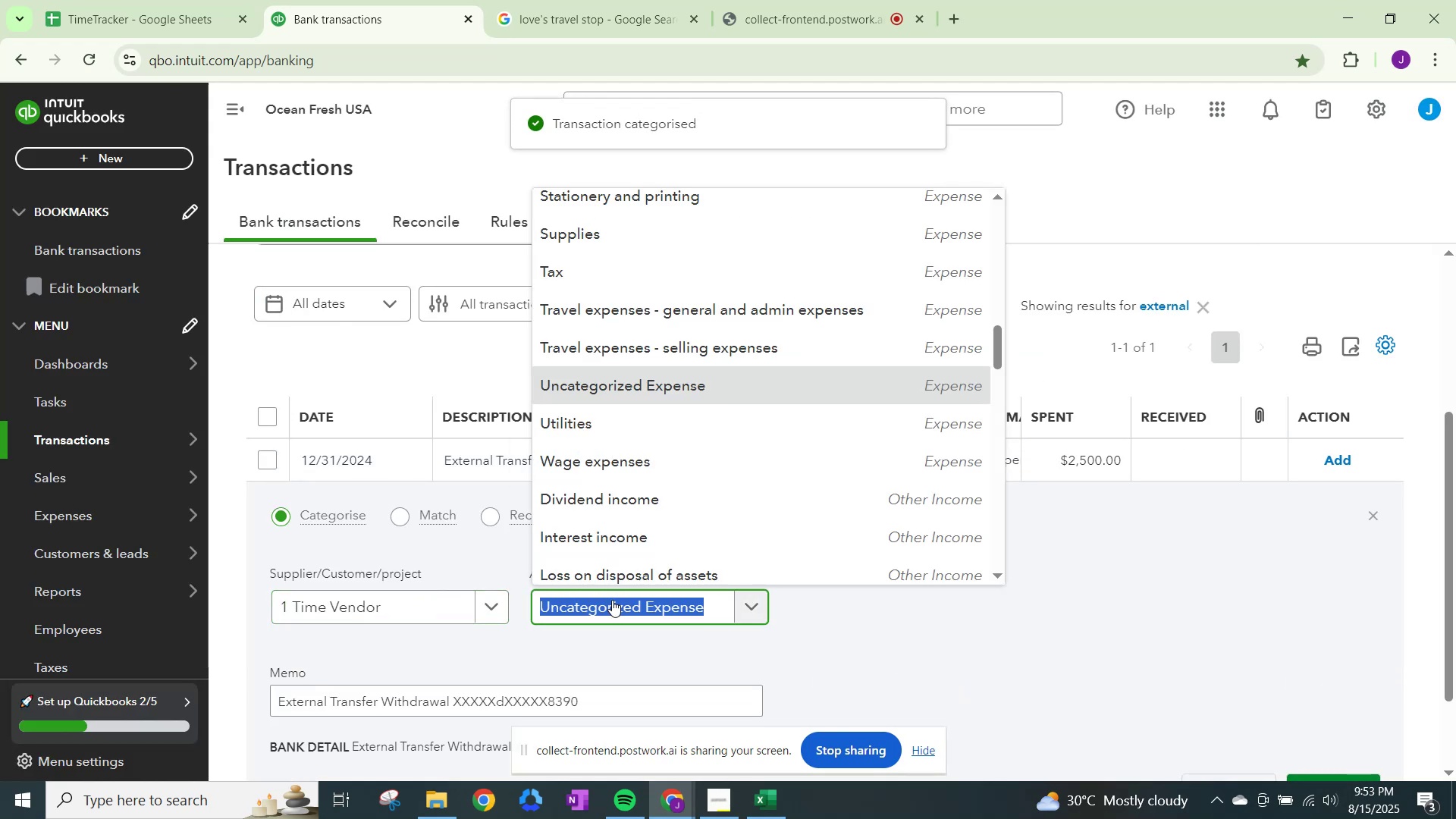 
type(other)
 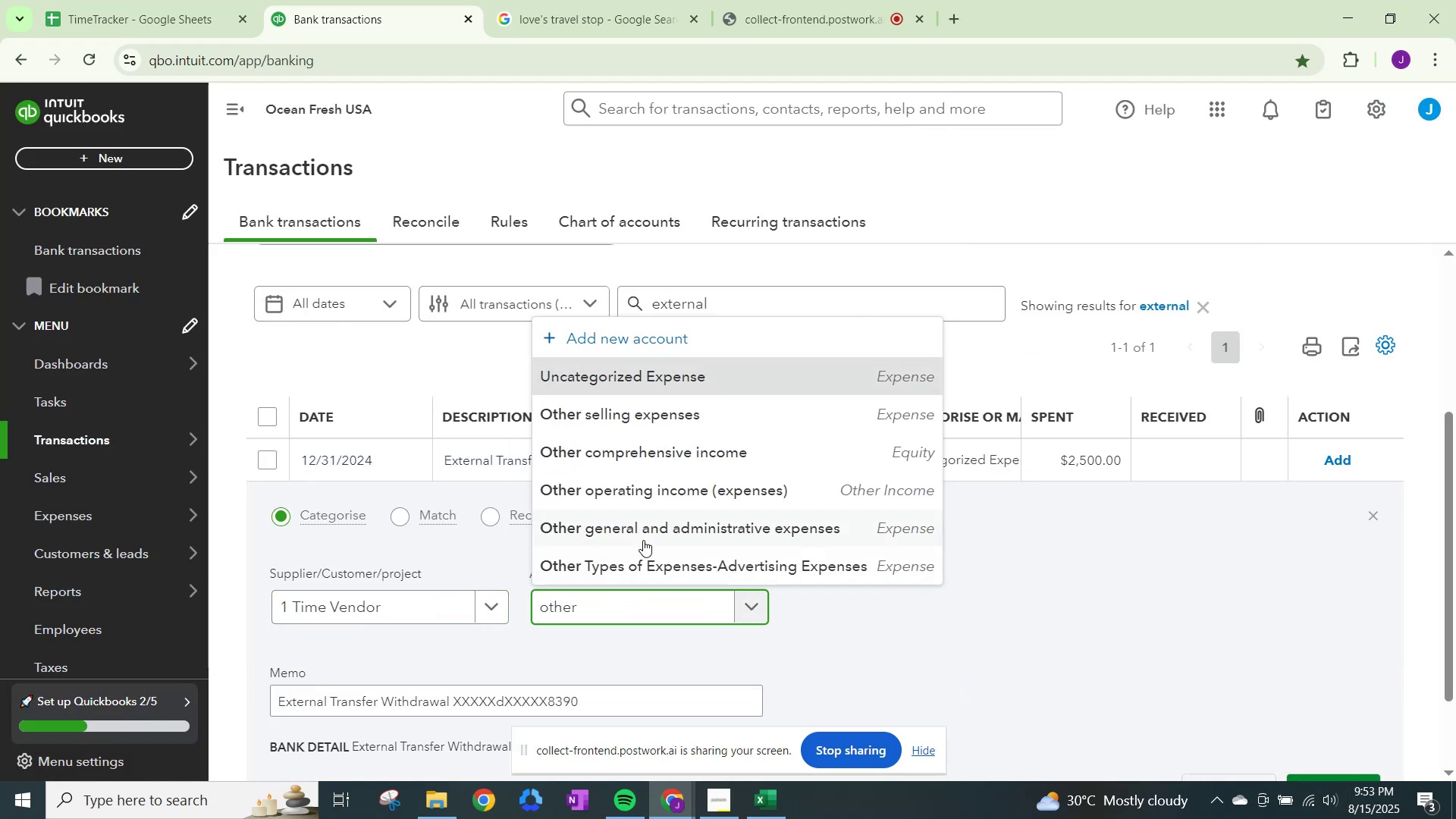 
left_click([648, 526])
 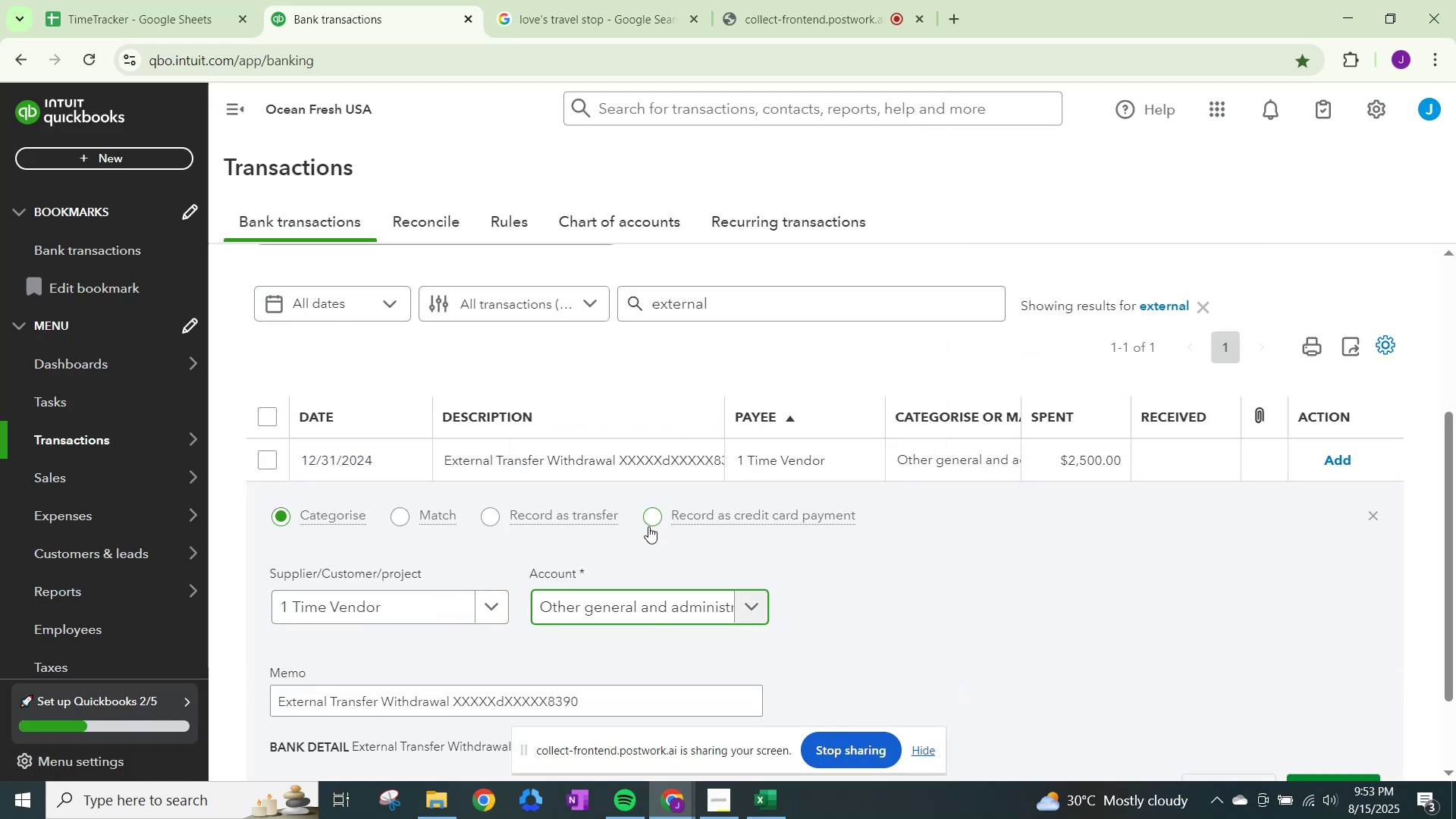 
scroll: coordinate [714, 610], scroll_direction: down, amount: 3.0
 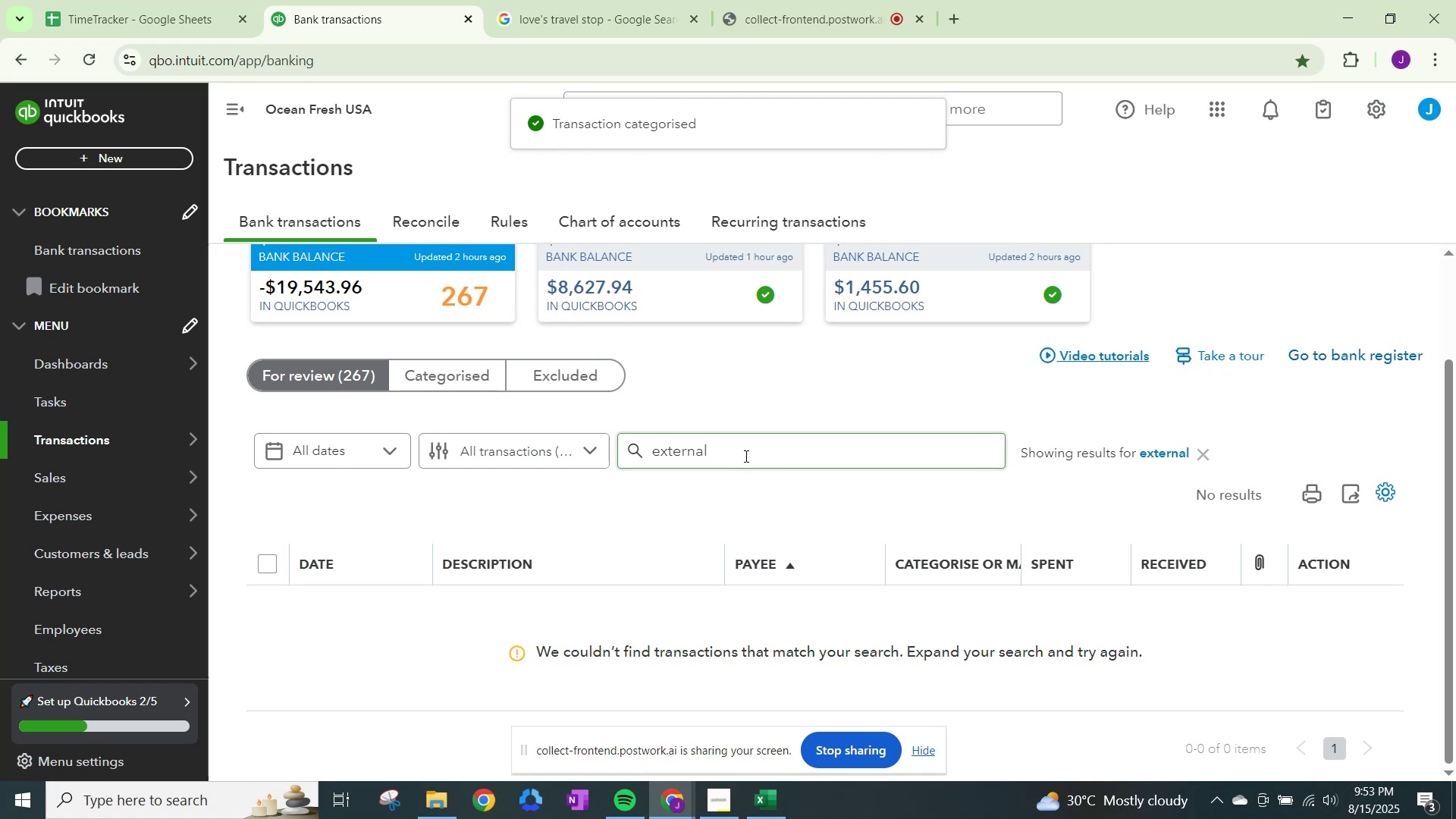 
key(Backspace)
 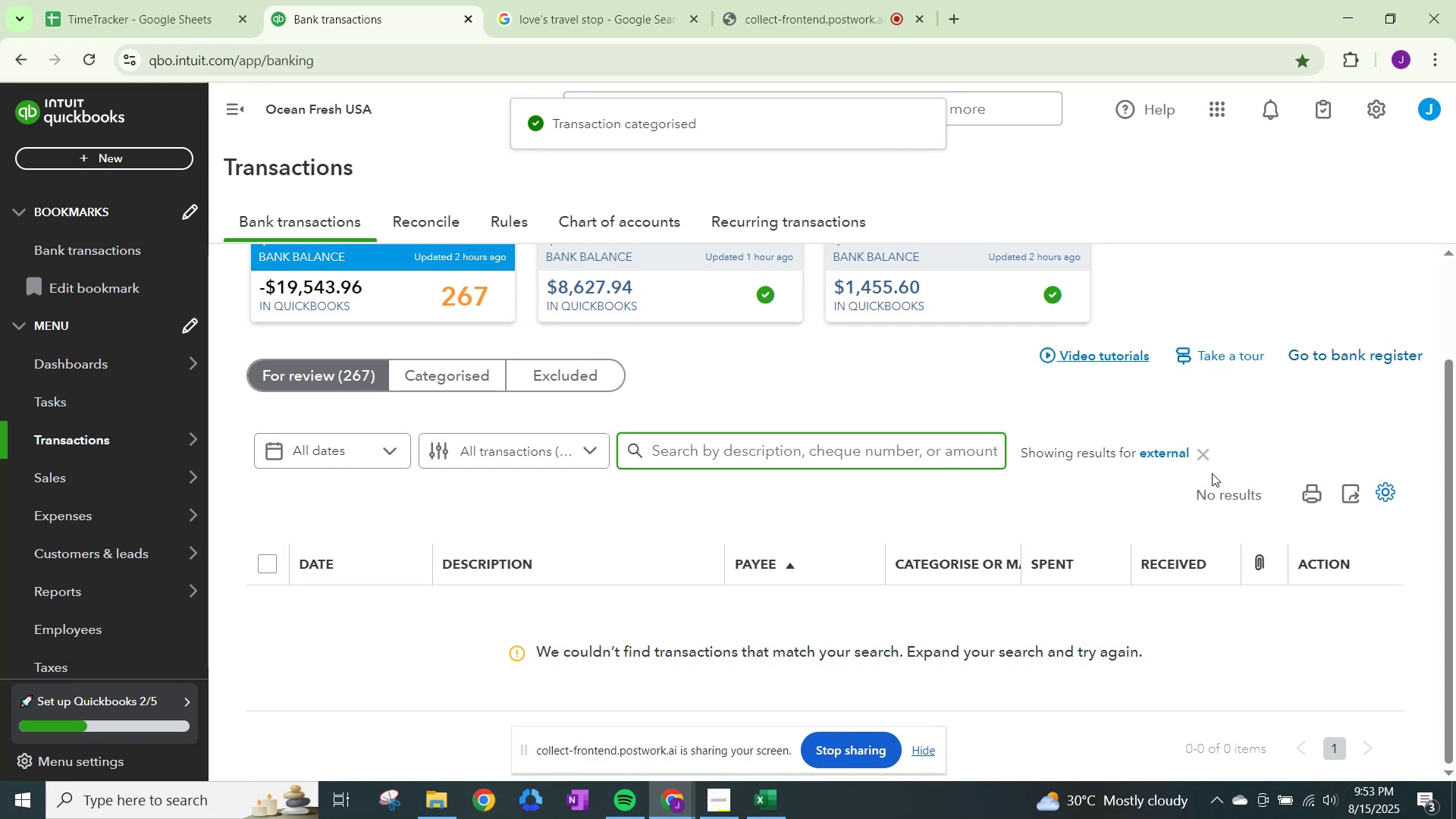 
left_click([1205, 460])
 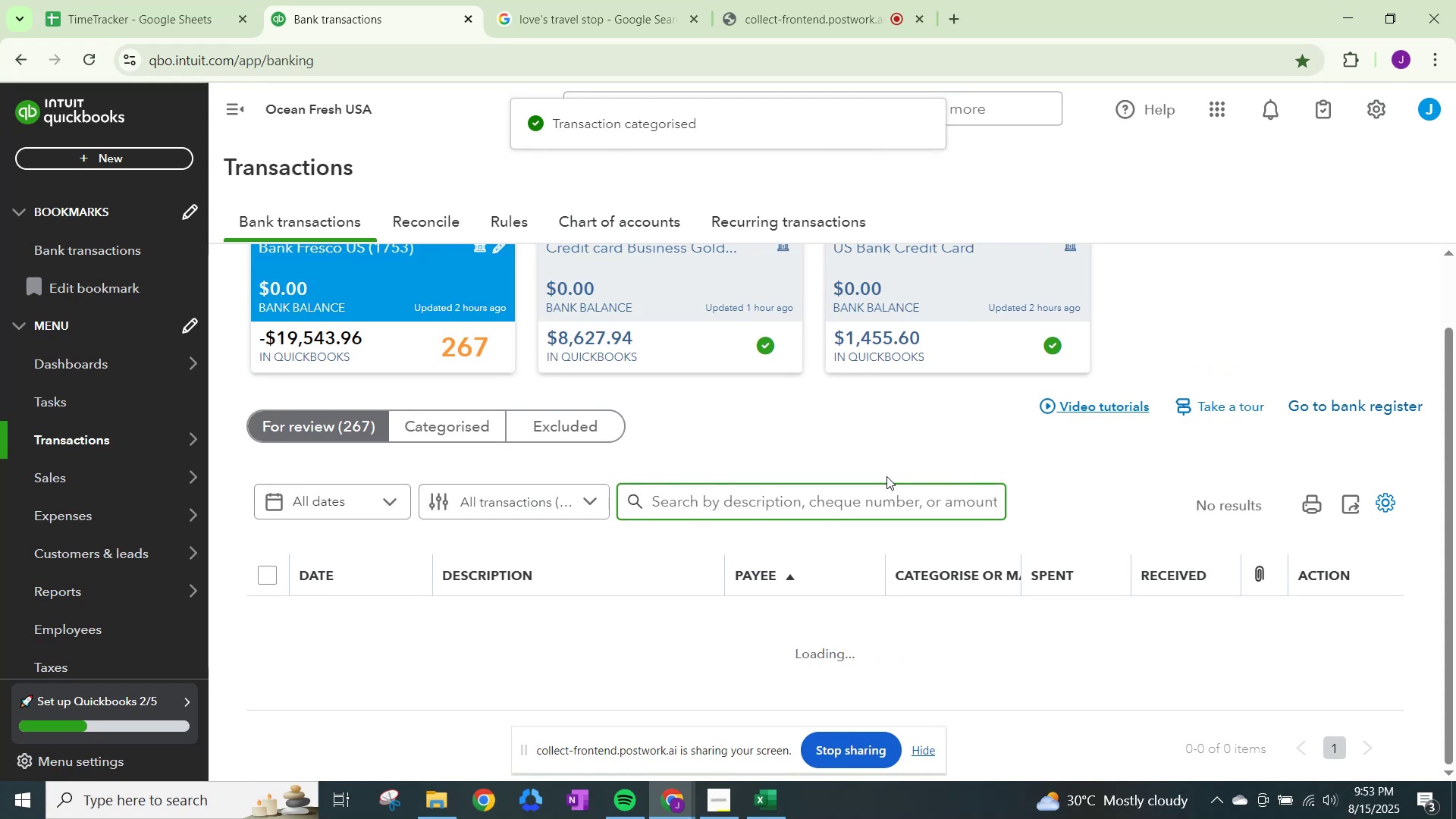 
scroll: coordinate [801, 502], scroll_direction: down, amount: 16.0
 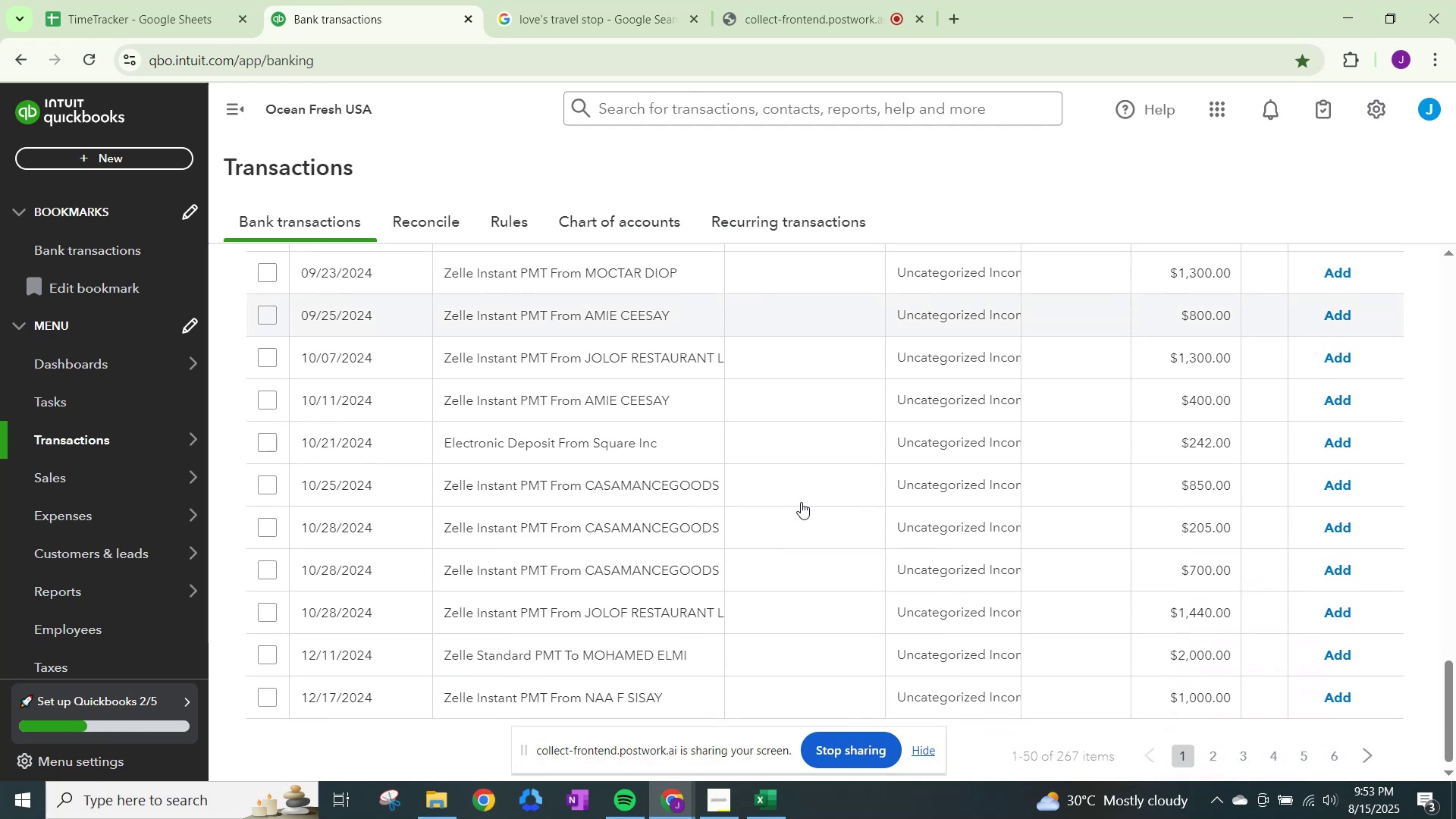 
scroll: coordinate [755, 472], scroll_direction: up, amount: 24.0
 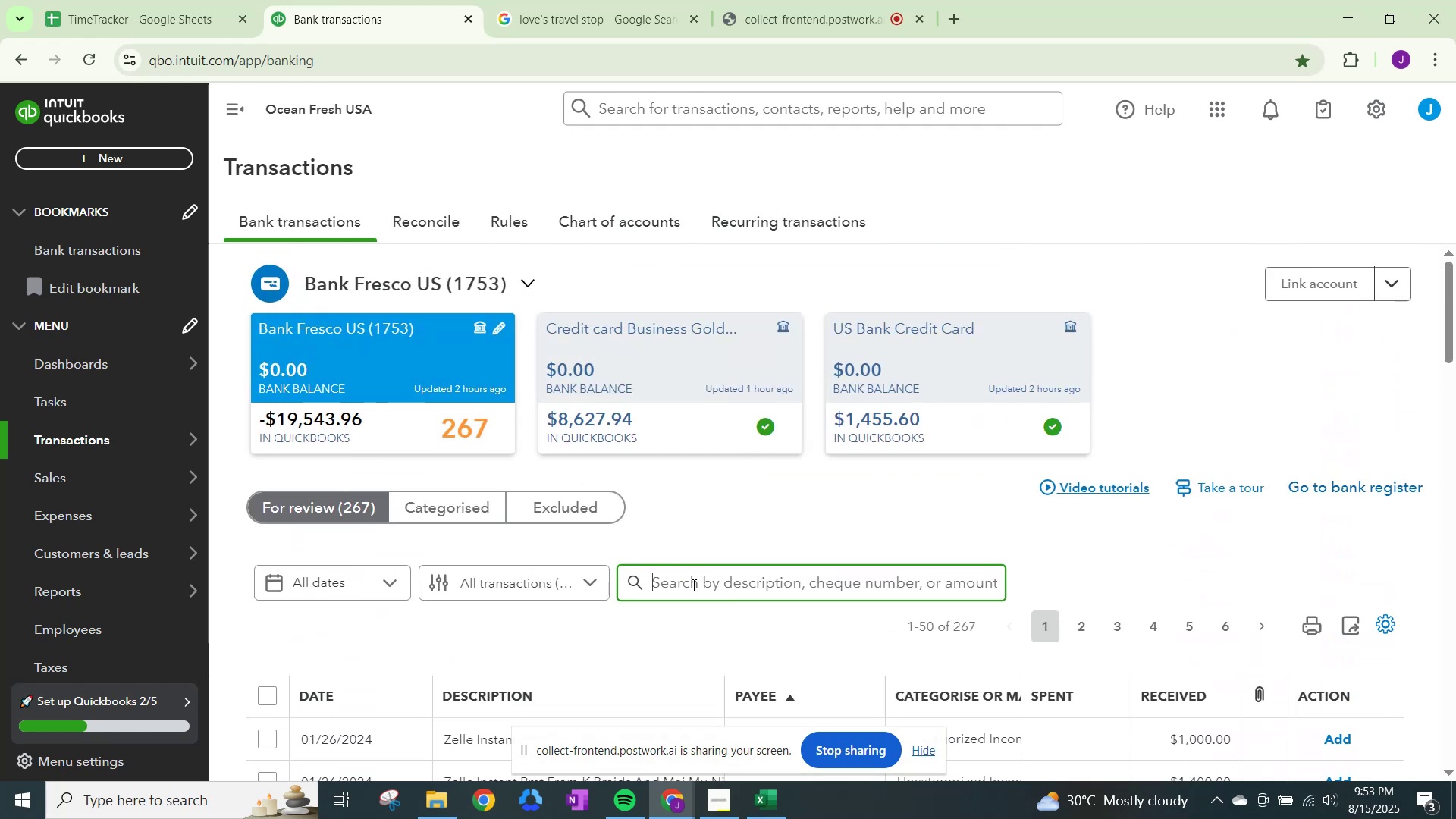 
left_click([698, 582])
 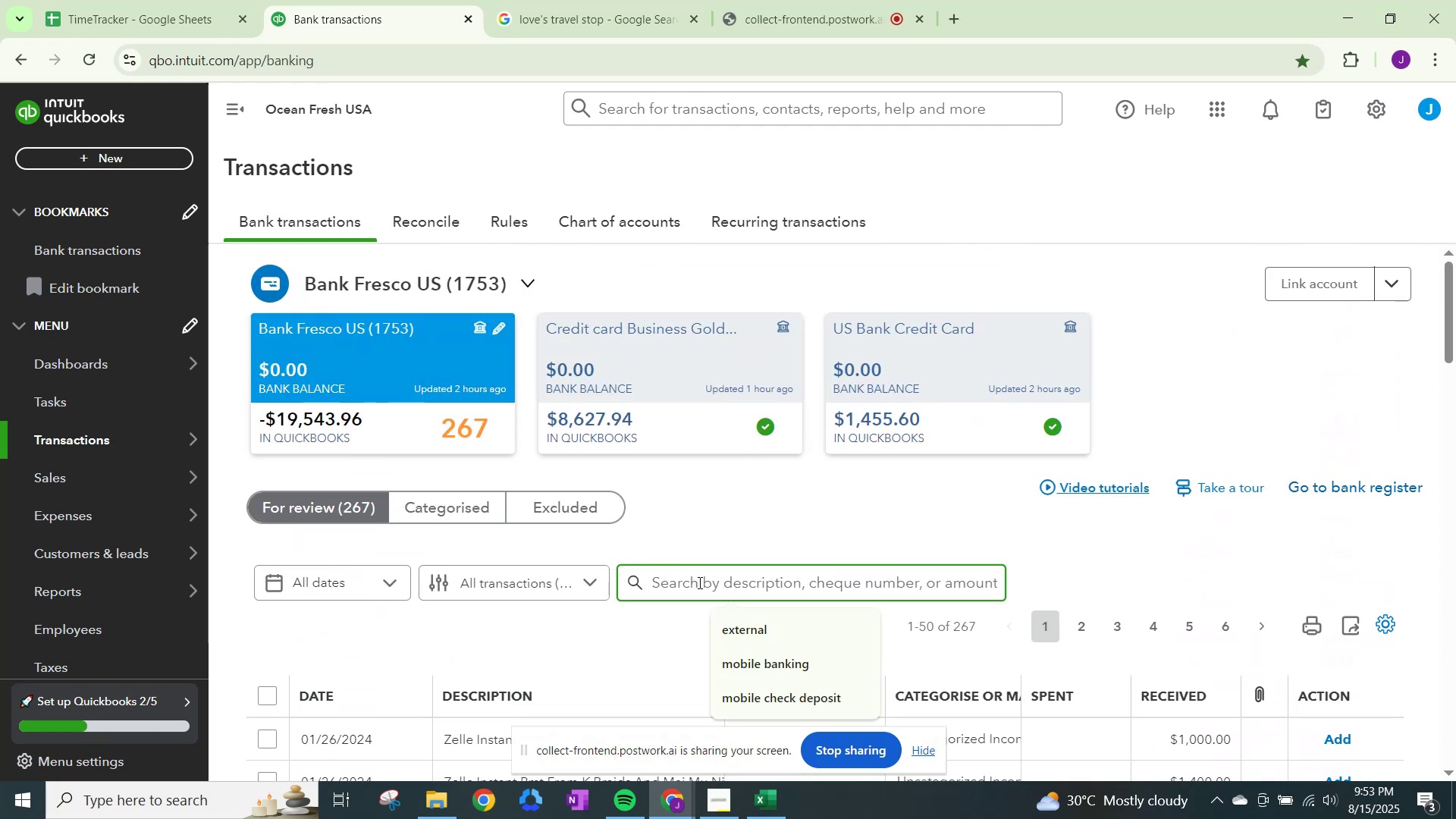 
type(depsoit)
key(Backspace)
key(Backspace)
key(Backspace)
key(Backspace)
type(osit)
 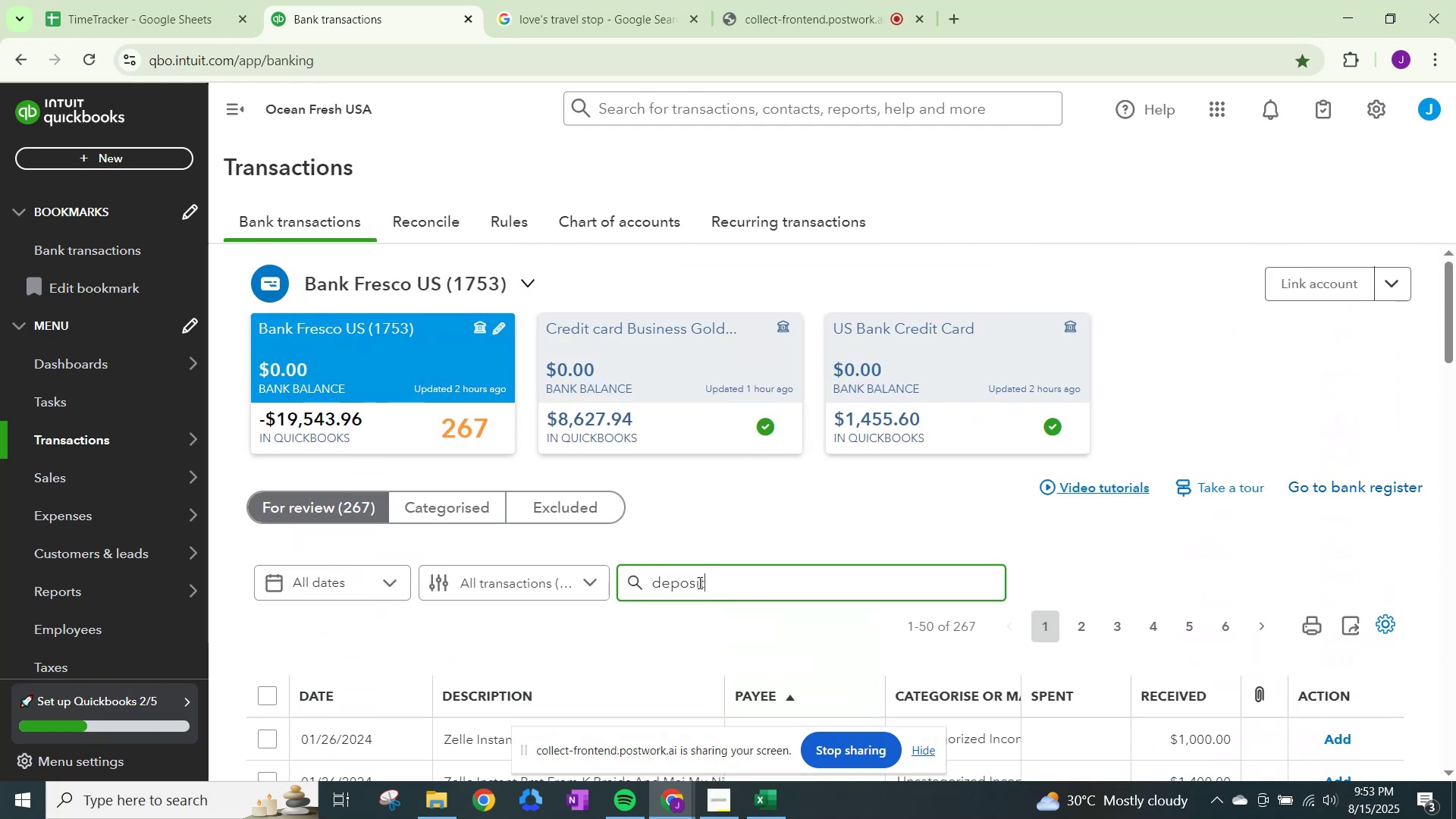 
key(Enter)
 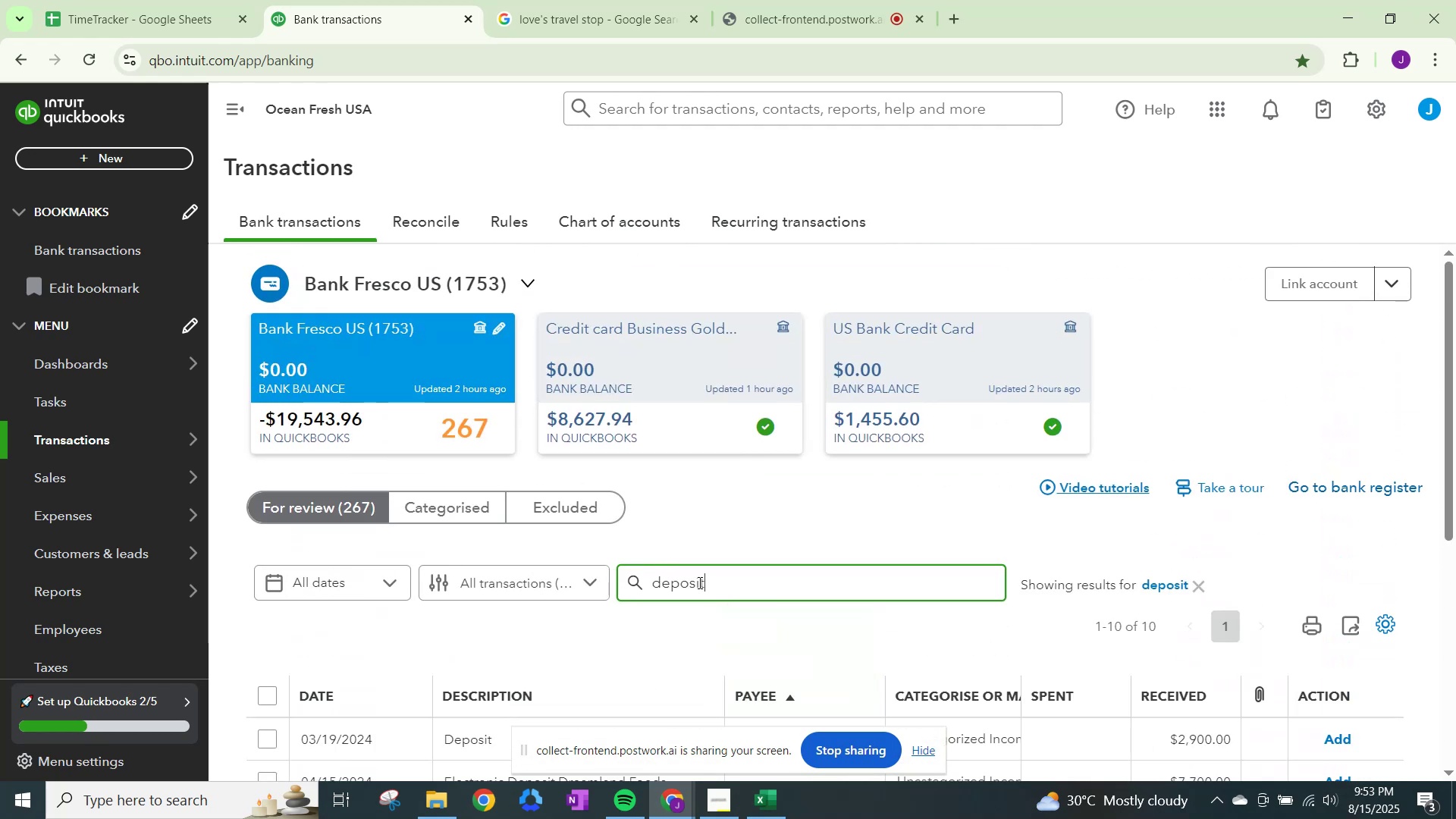 
scroll: coordinate [590, 648], scroll_direction: down, amount: 6.0
 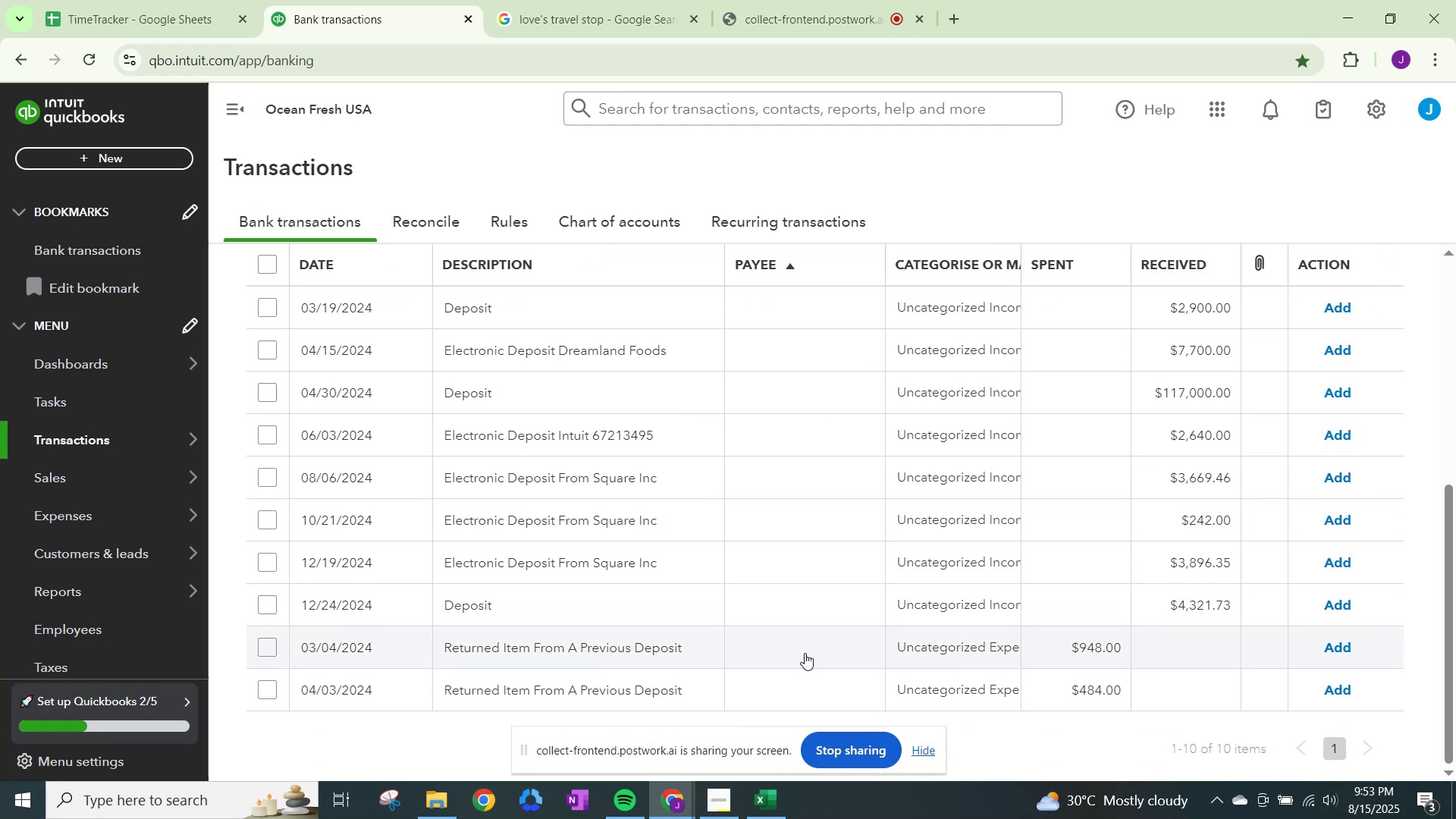 
wait(6.12)
 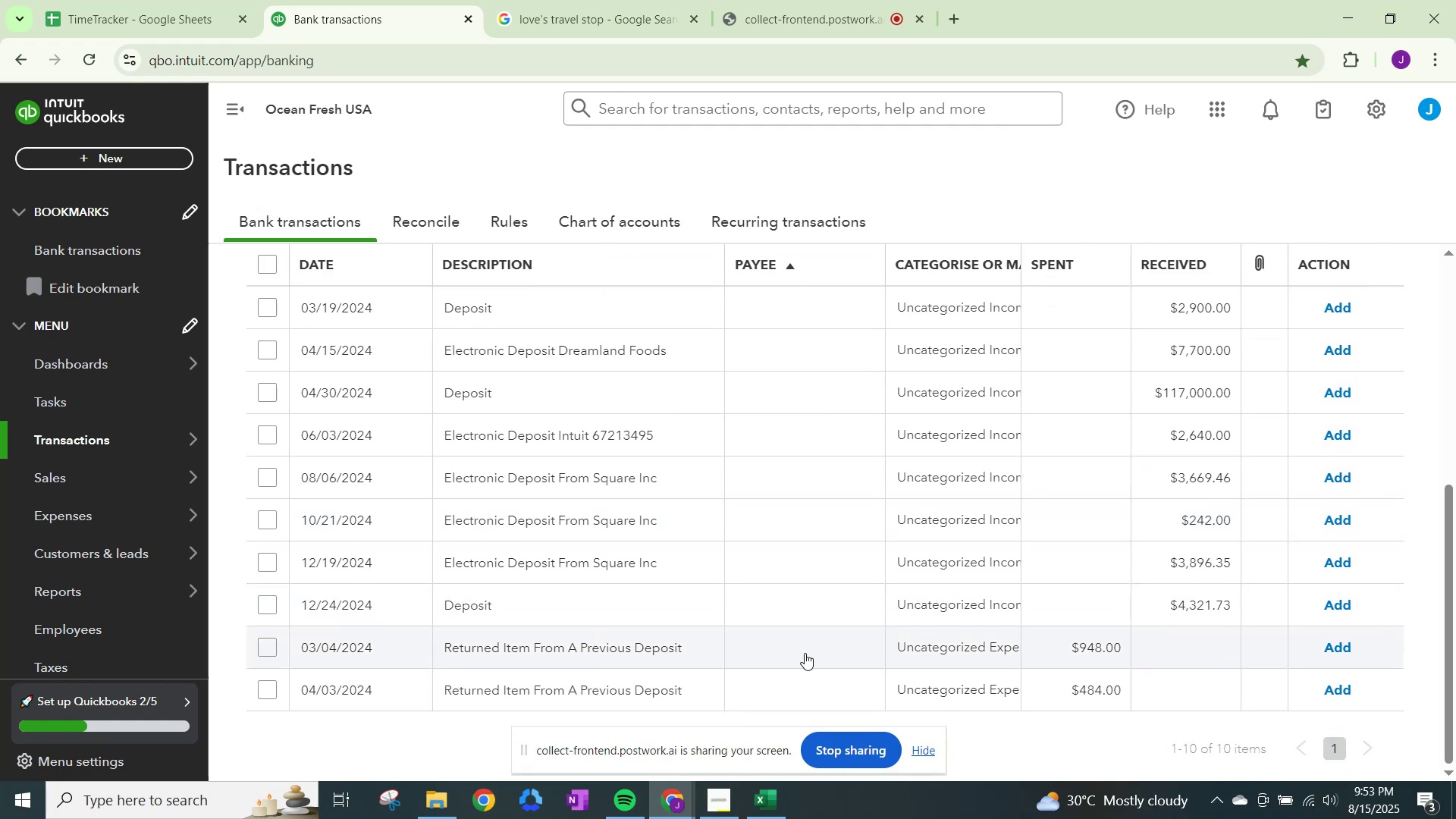 
scroll: coordinate [805, 653], scroll_direction: up, amount: 1.0
 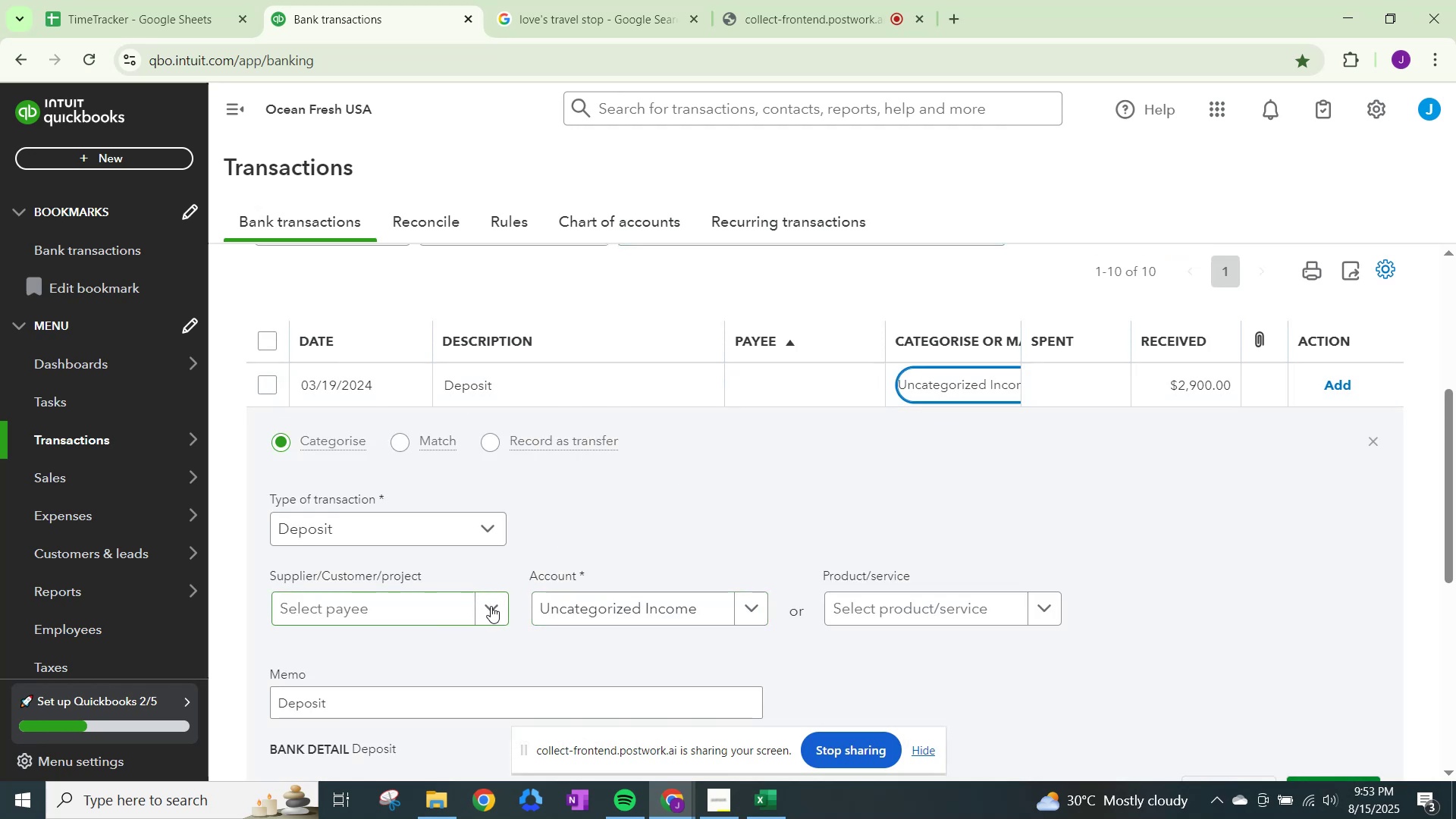 
wait(6.81)
 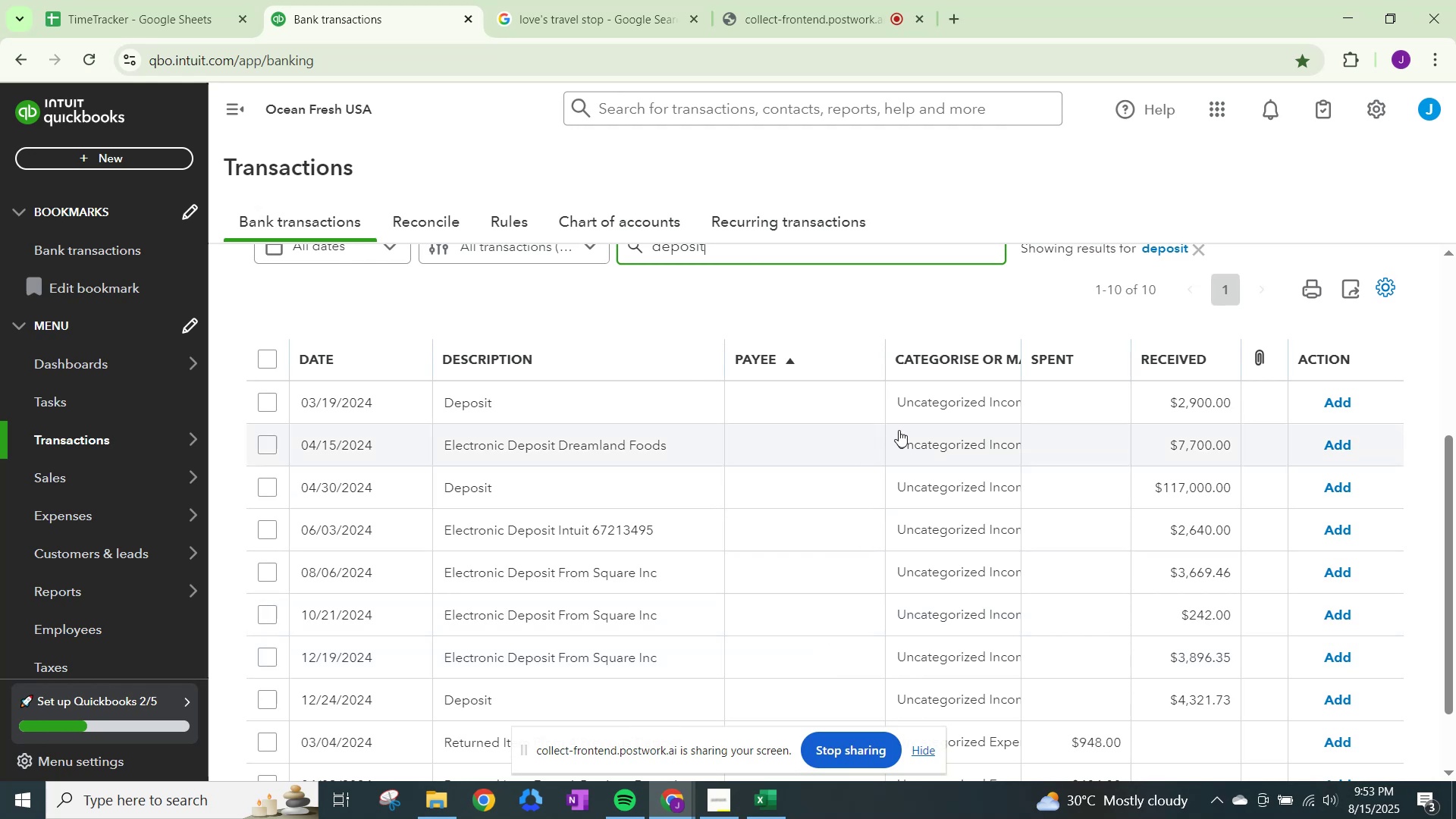 
type(1 time customer)
 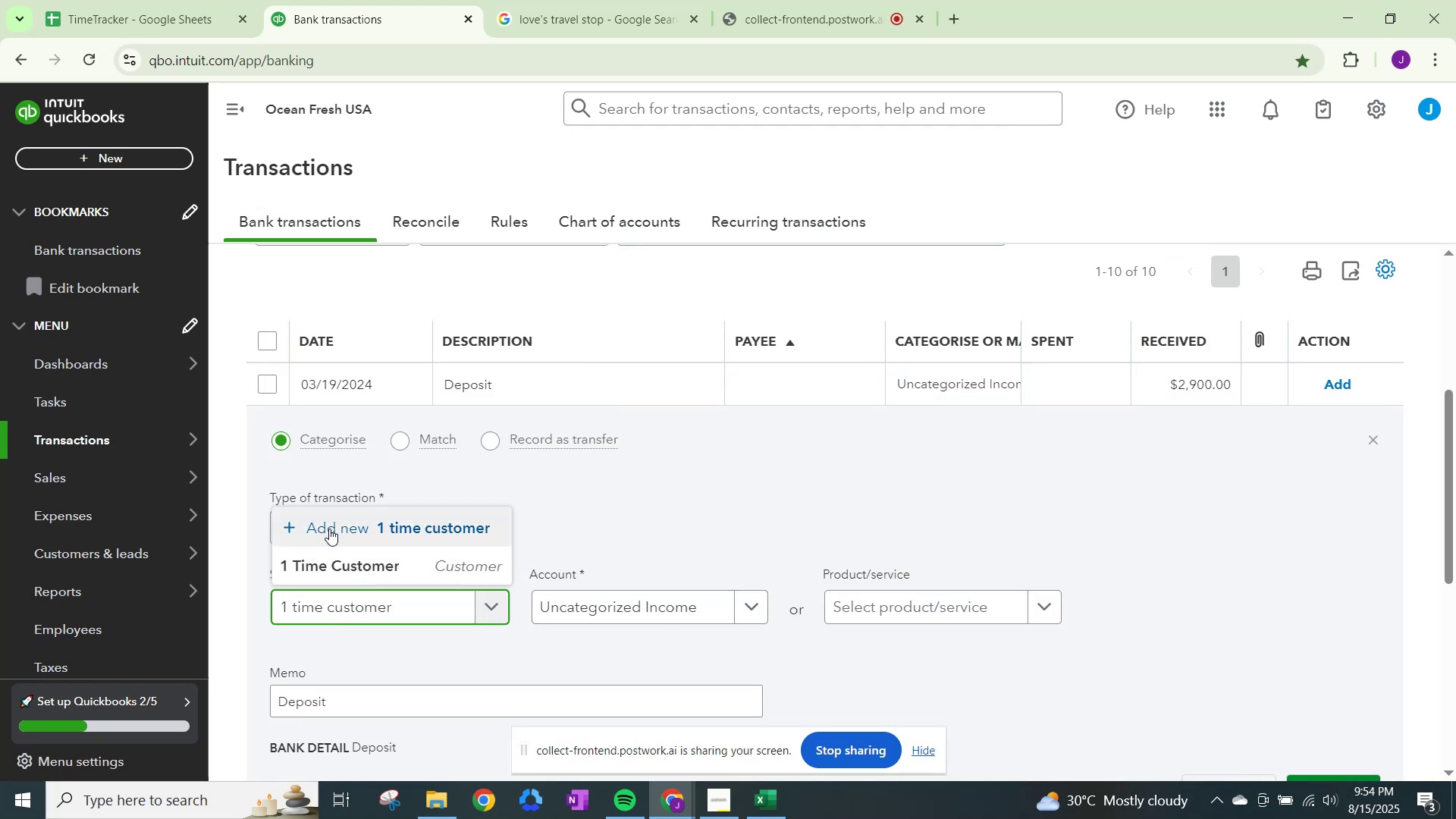 
left_click([344, 564])
 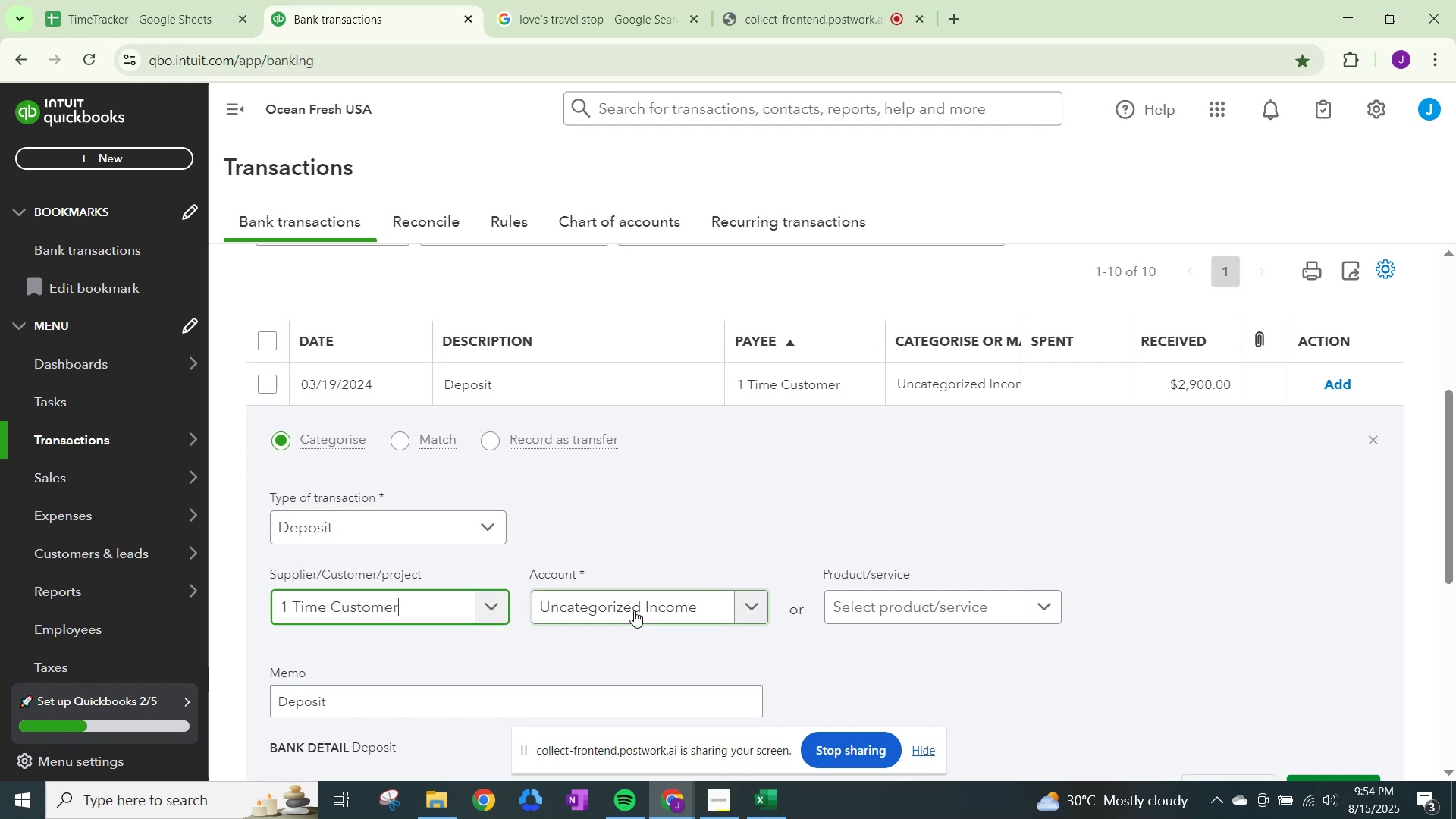 
left_click([636, 610])
 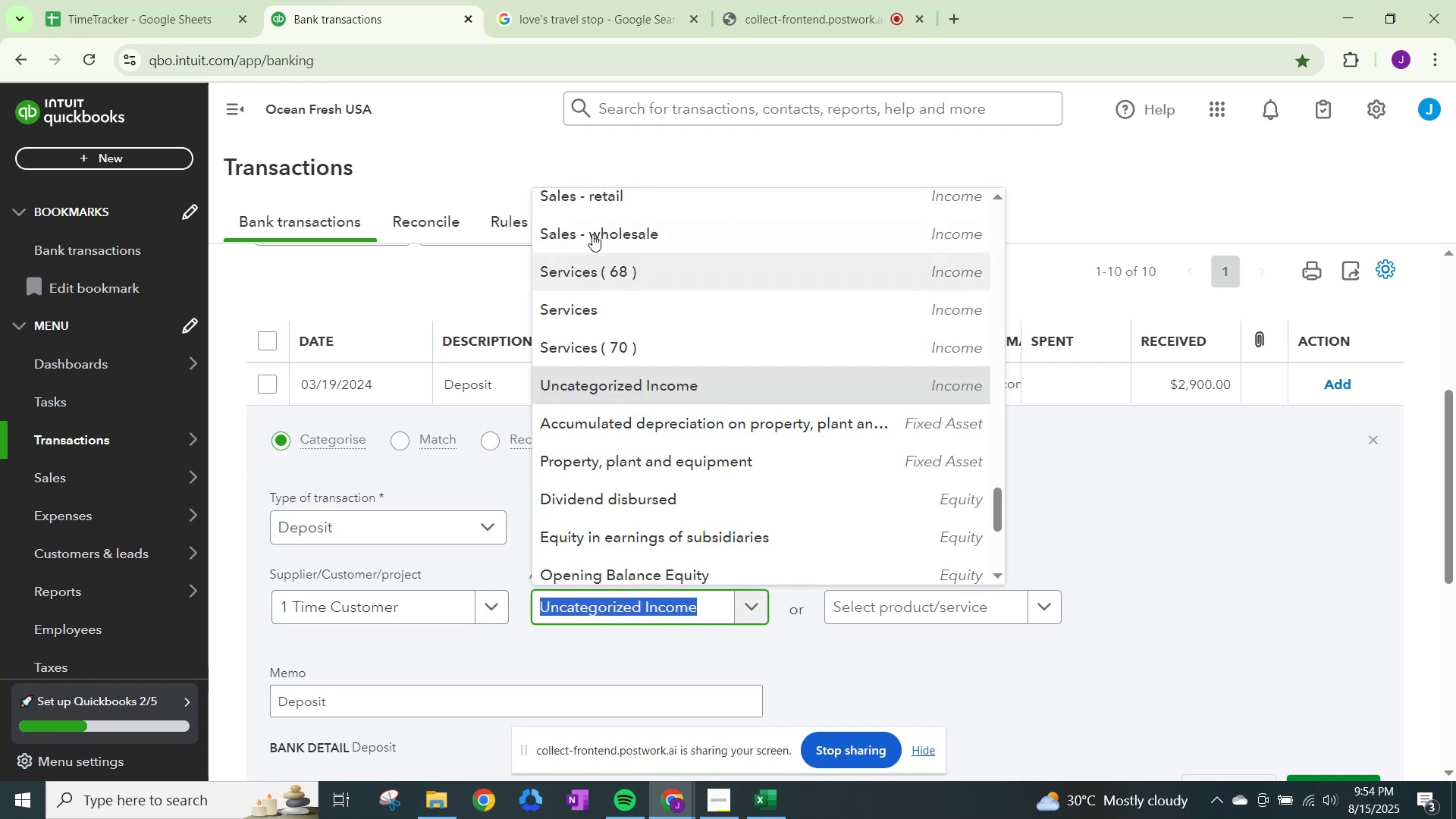 
left_click([598, 198])
 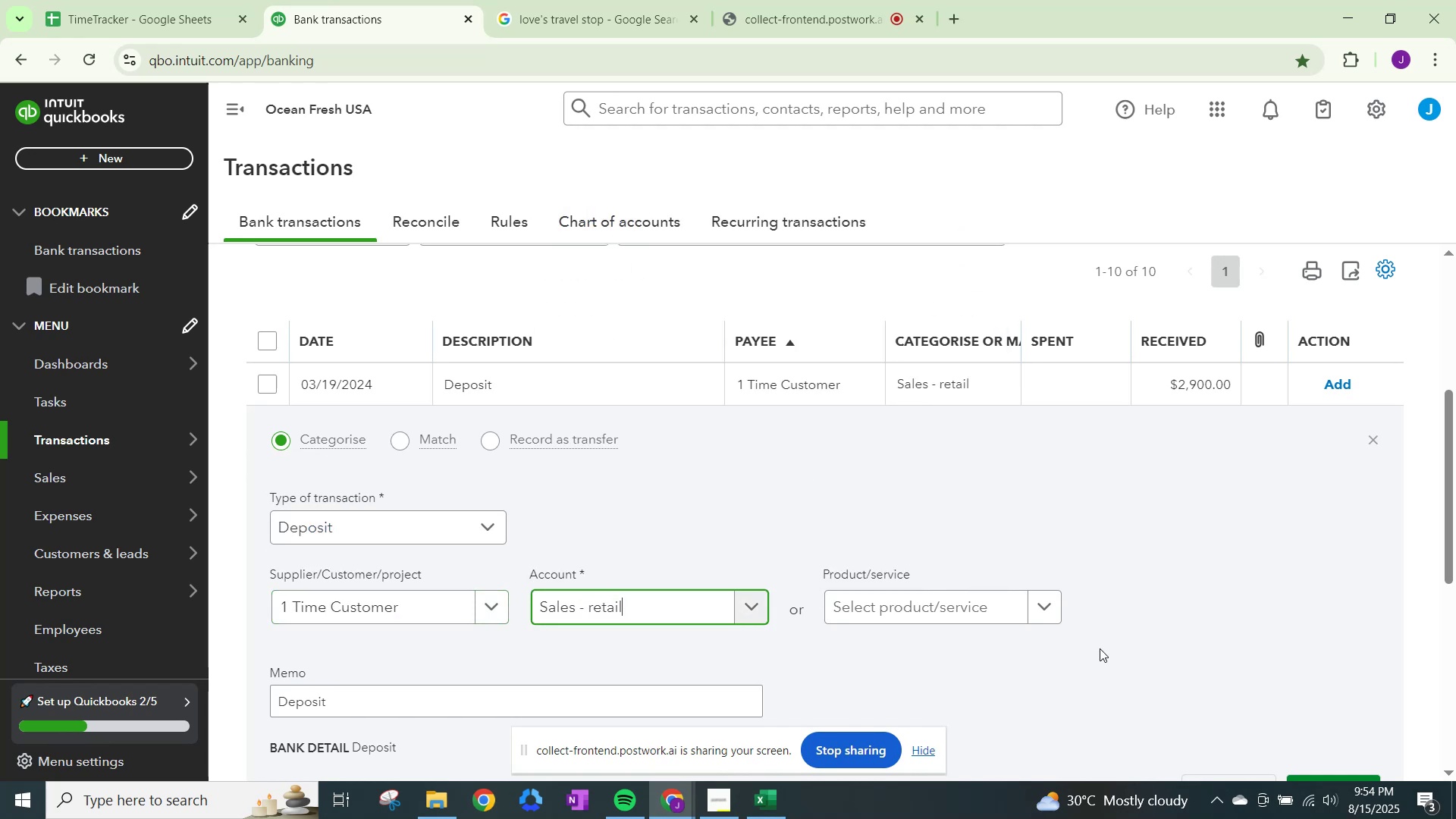 
scroll: coordinate [1216, 701], scroll_direction: down, amount: 1.0
 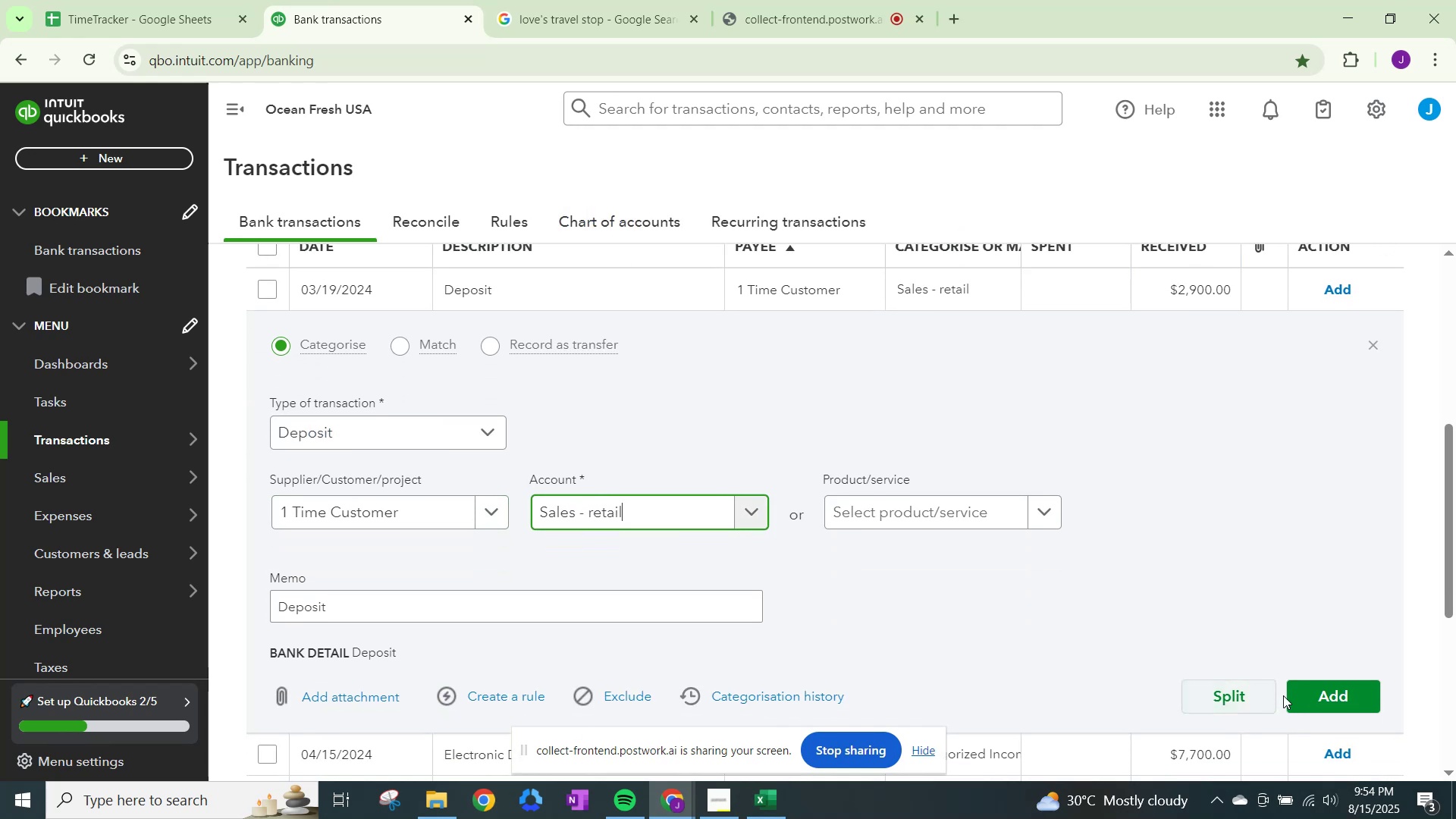 
left_click([1302, 691])
 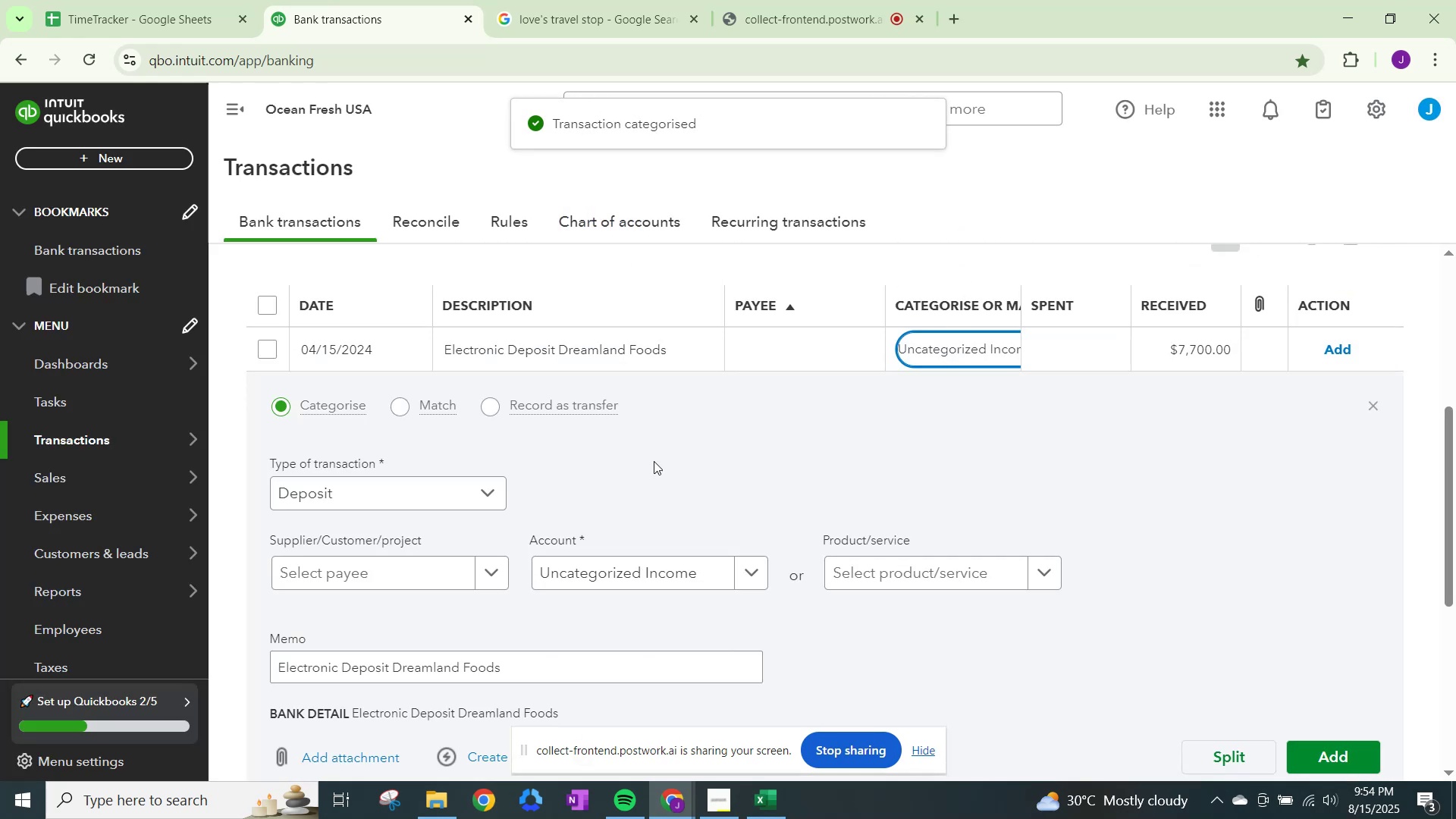 
left_click([499, 572])
 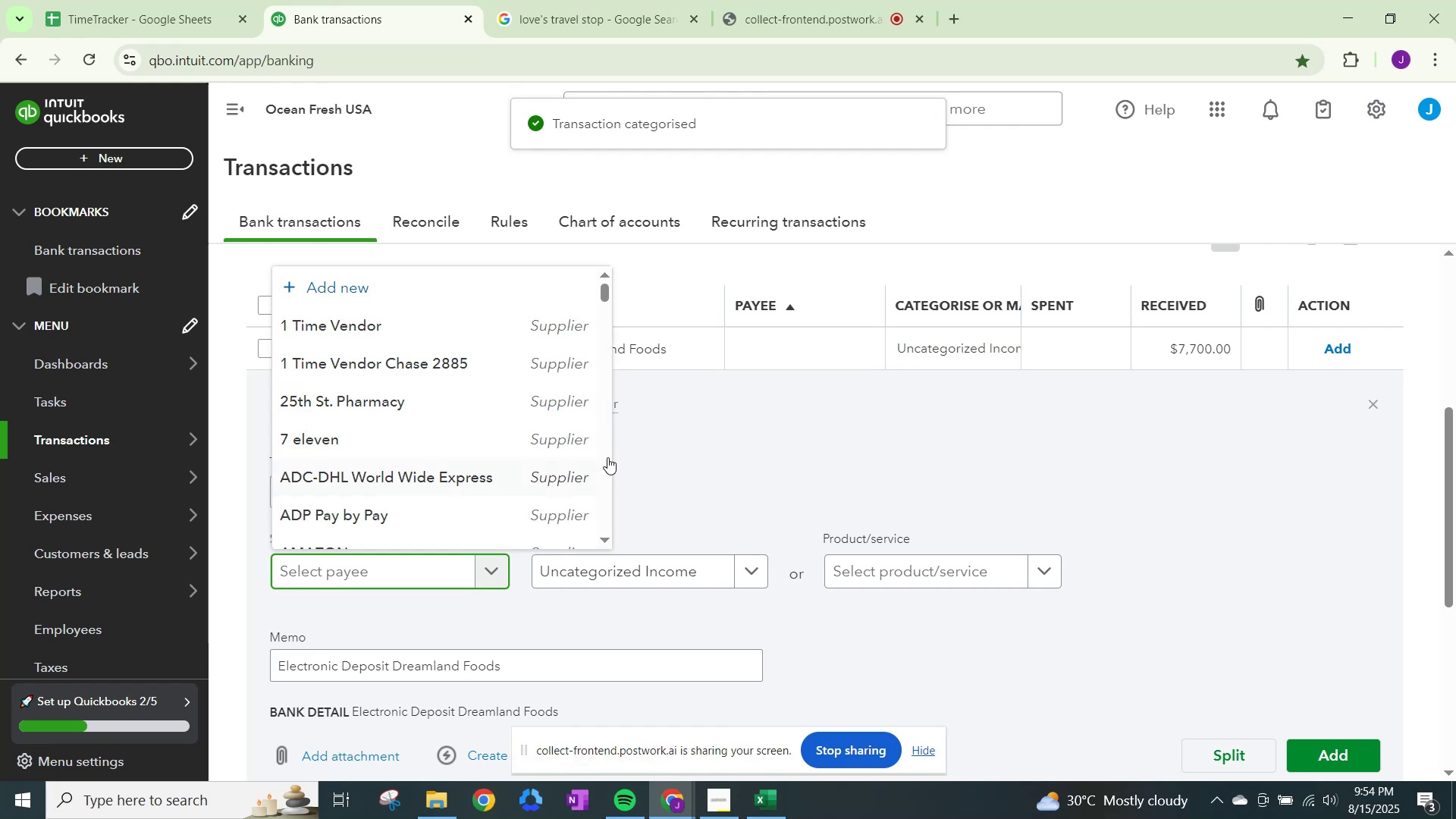 
left_click([729, 441])
 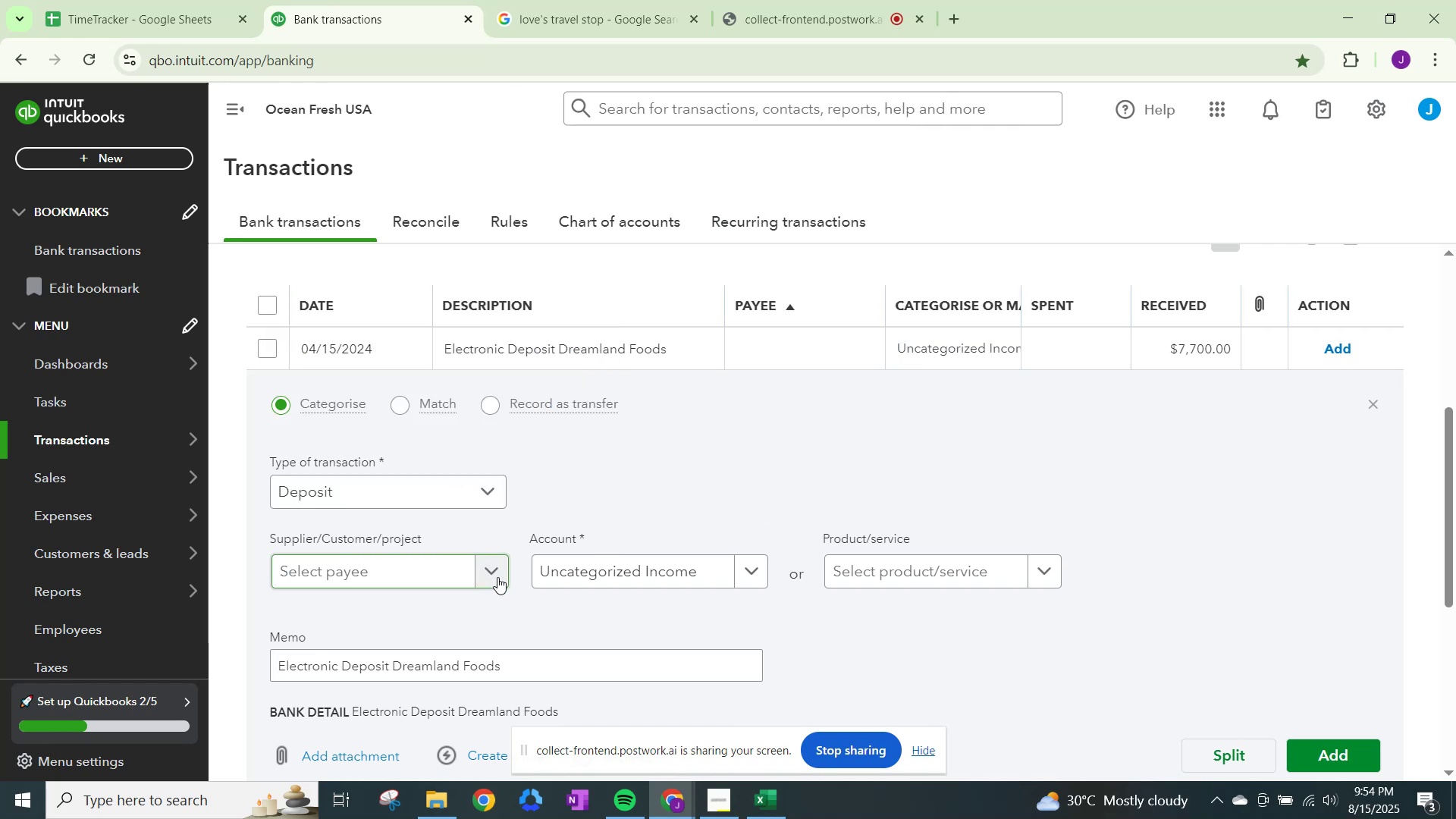 
left_click([497, 577])
 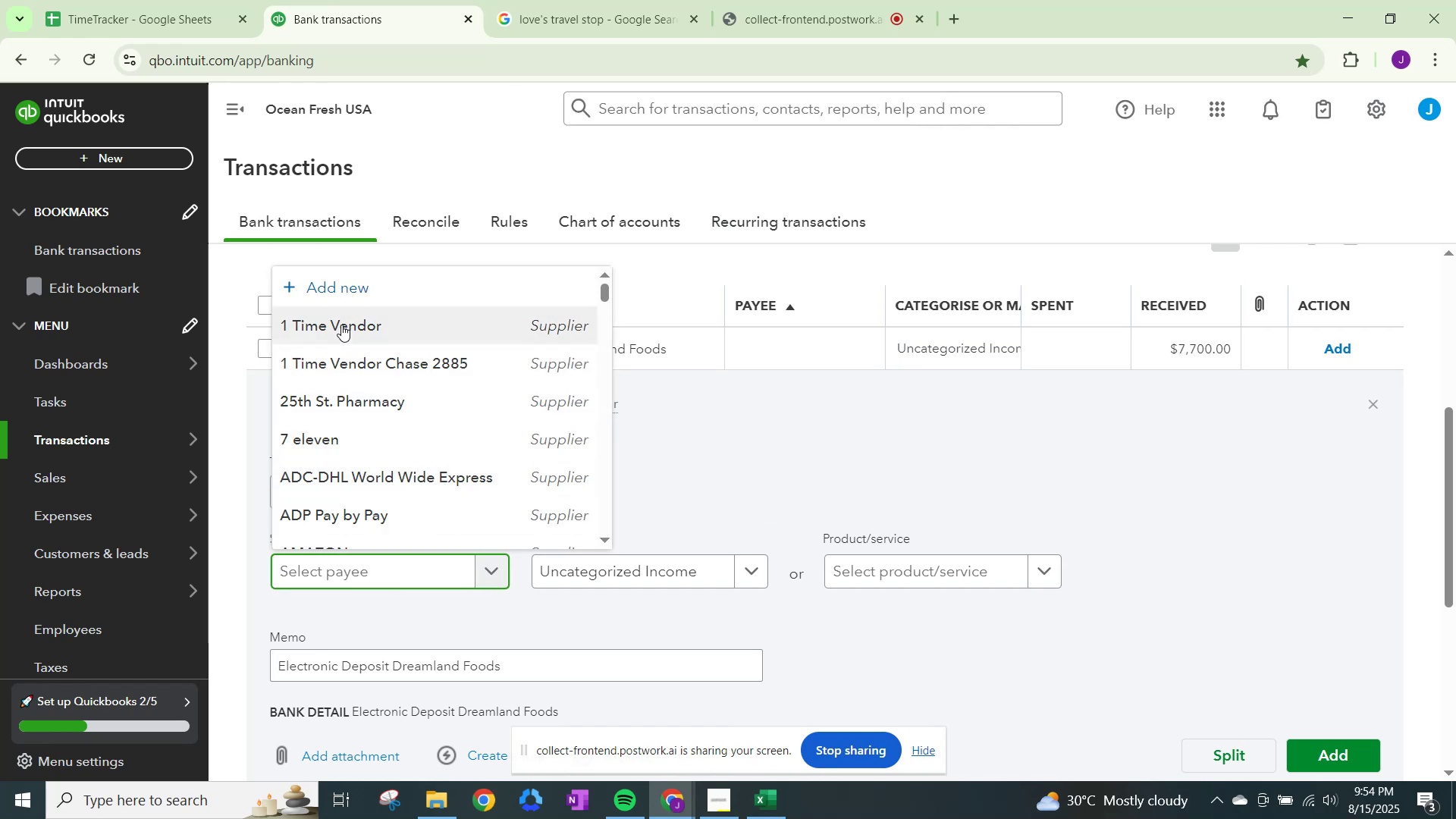 
left_click([341, 322])
 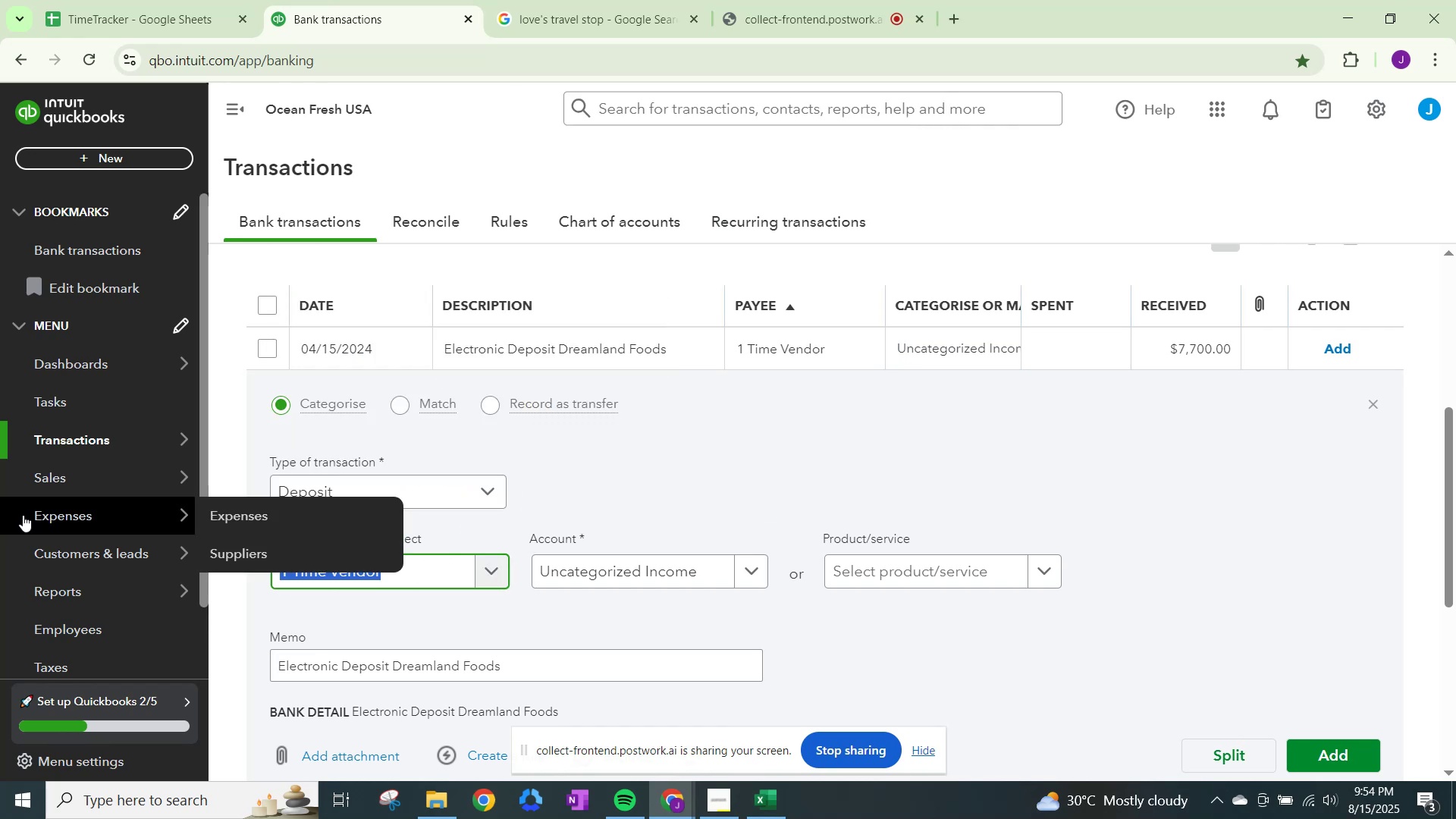 
type(1 time cusstoer)
key(Backspace)
key(Backspace)
key(Backspace)
key(Backspace)
key(Backspace)
type(tomer)
 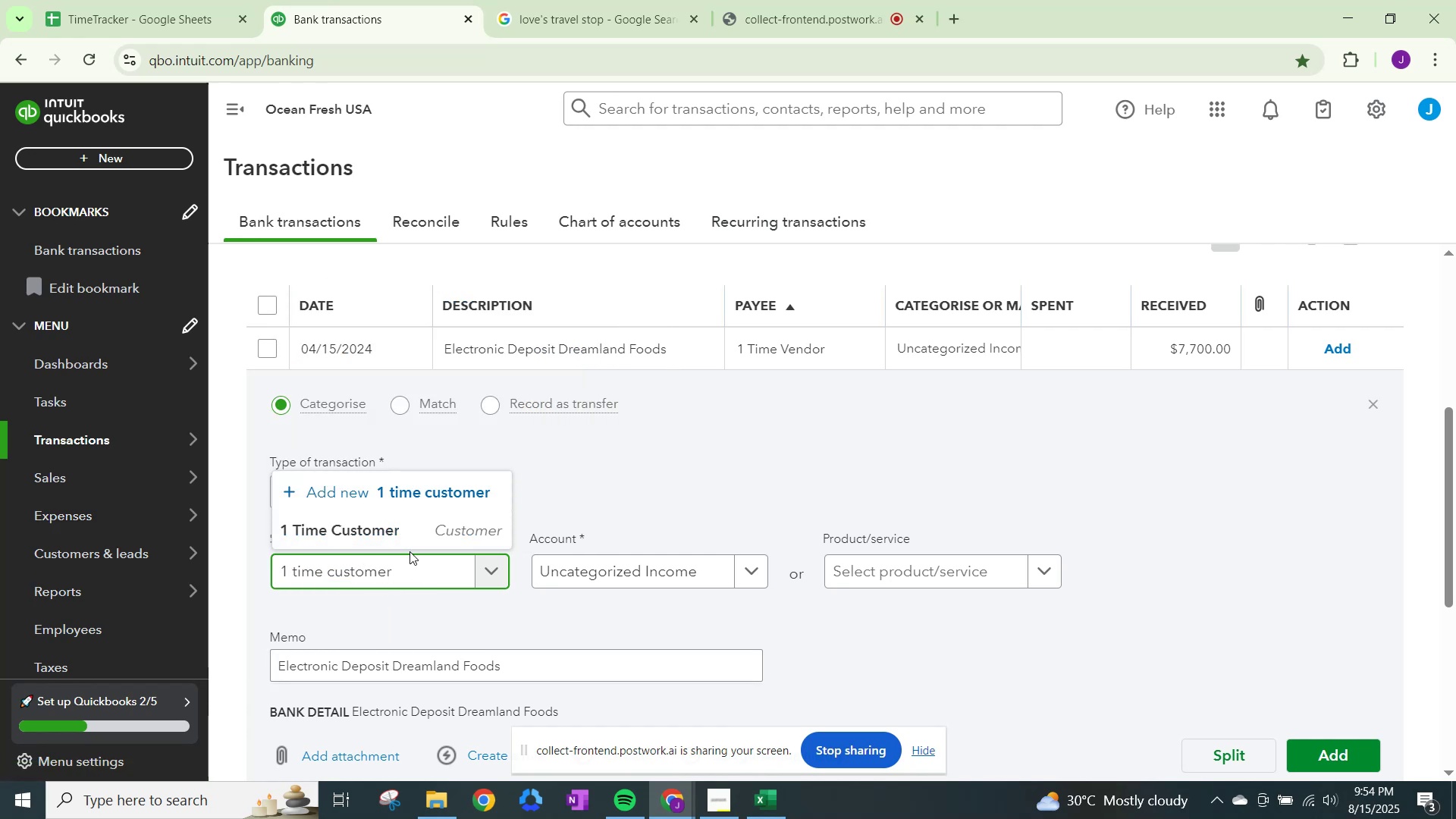 
left_click([411, 522])
 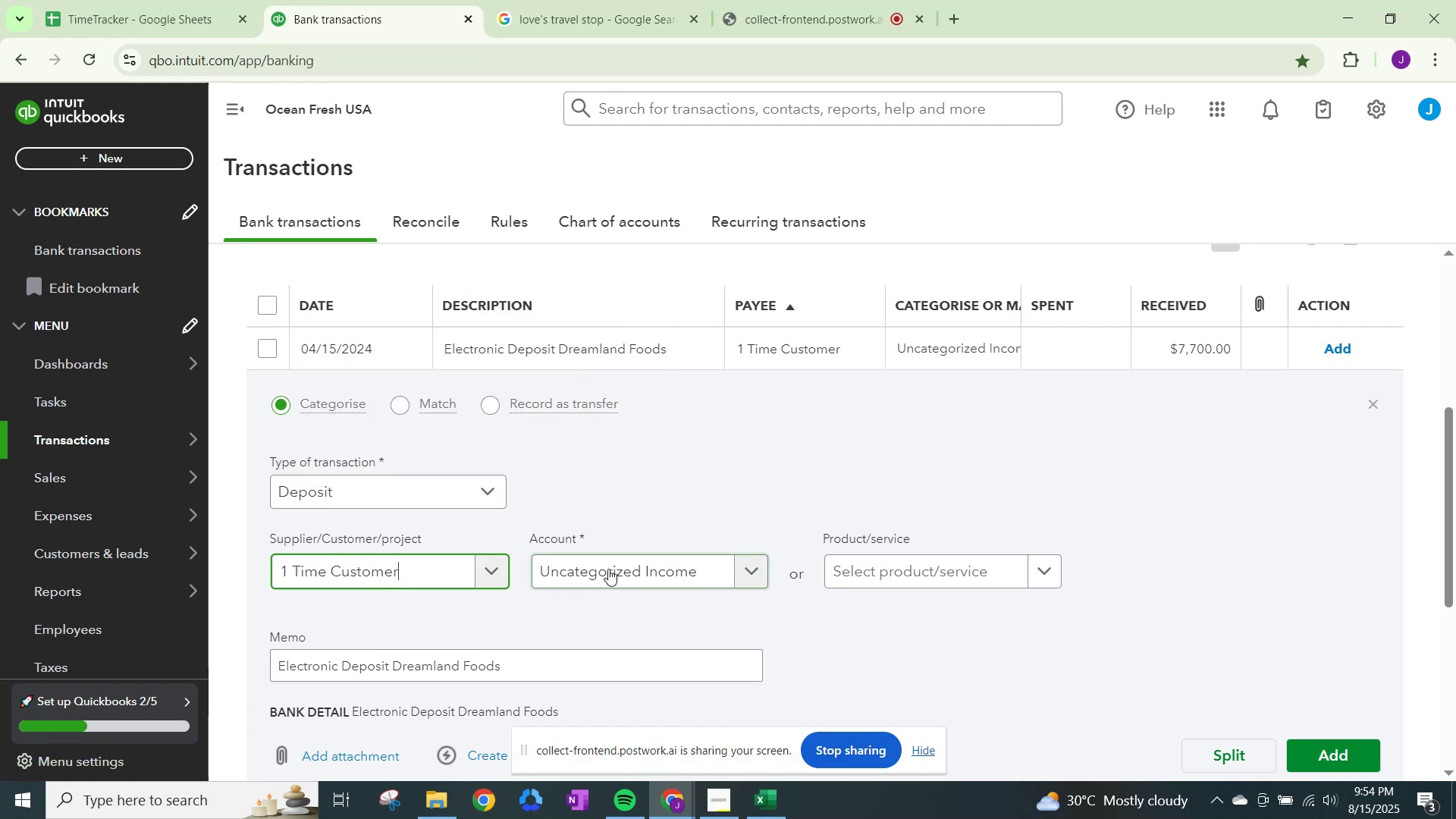 
left_click([609, 568])
 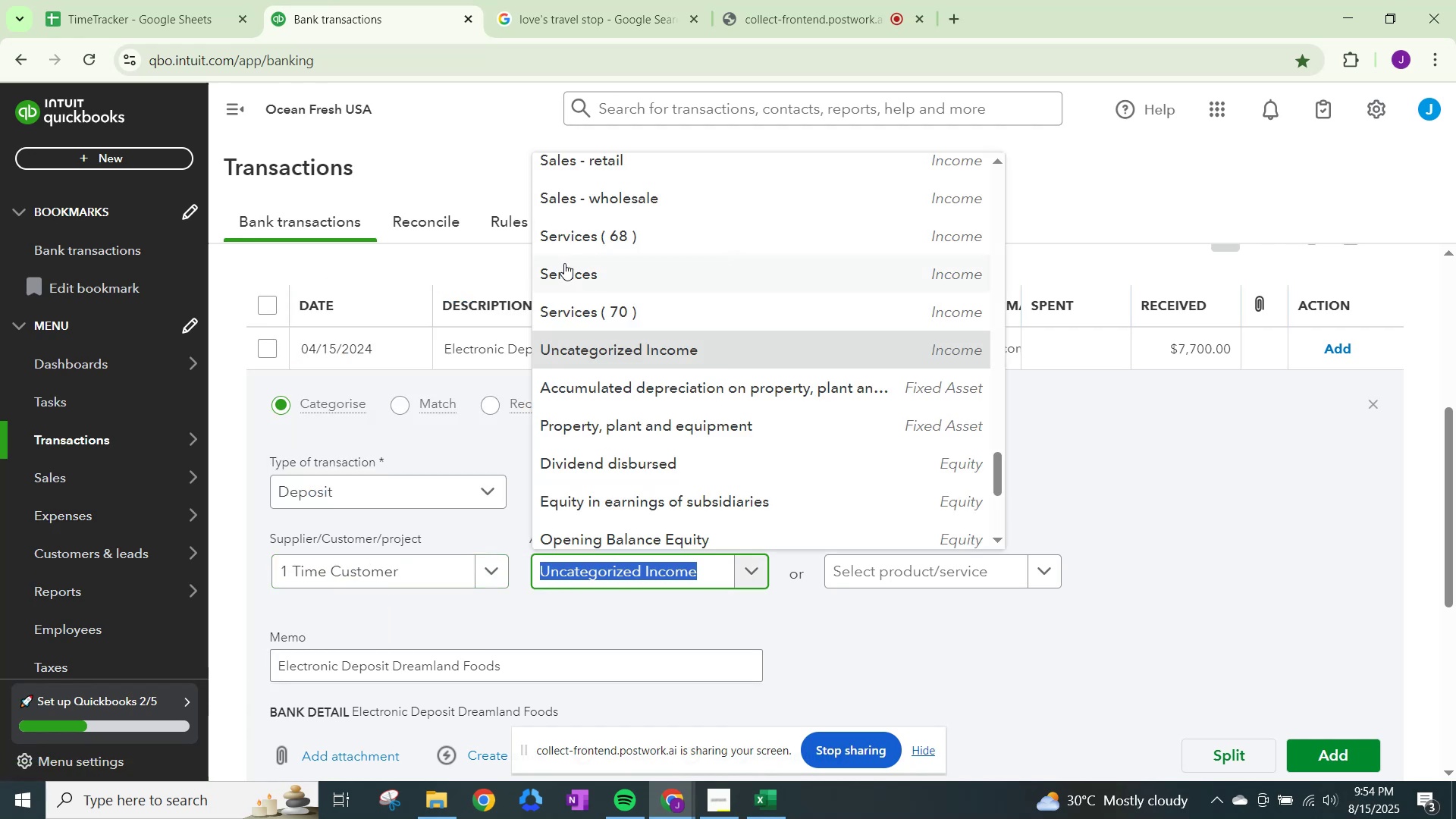 
left_click([610, 163])
 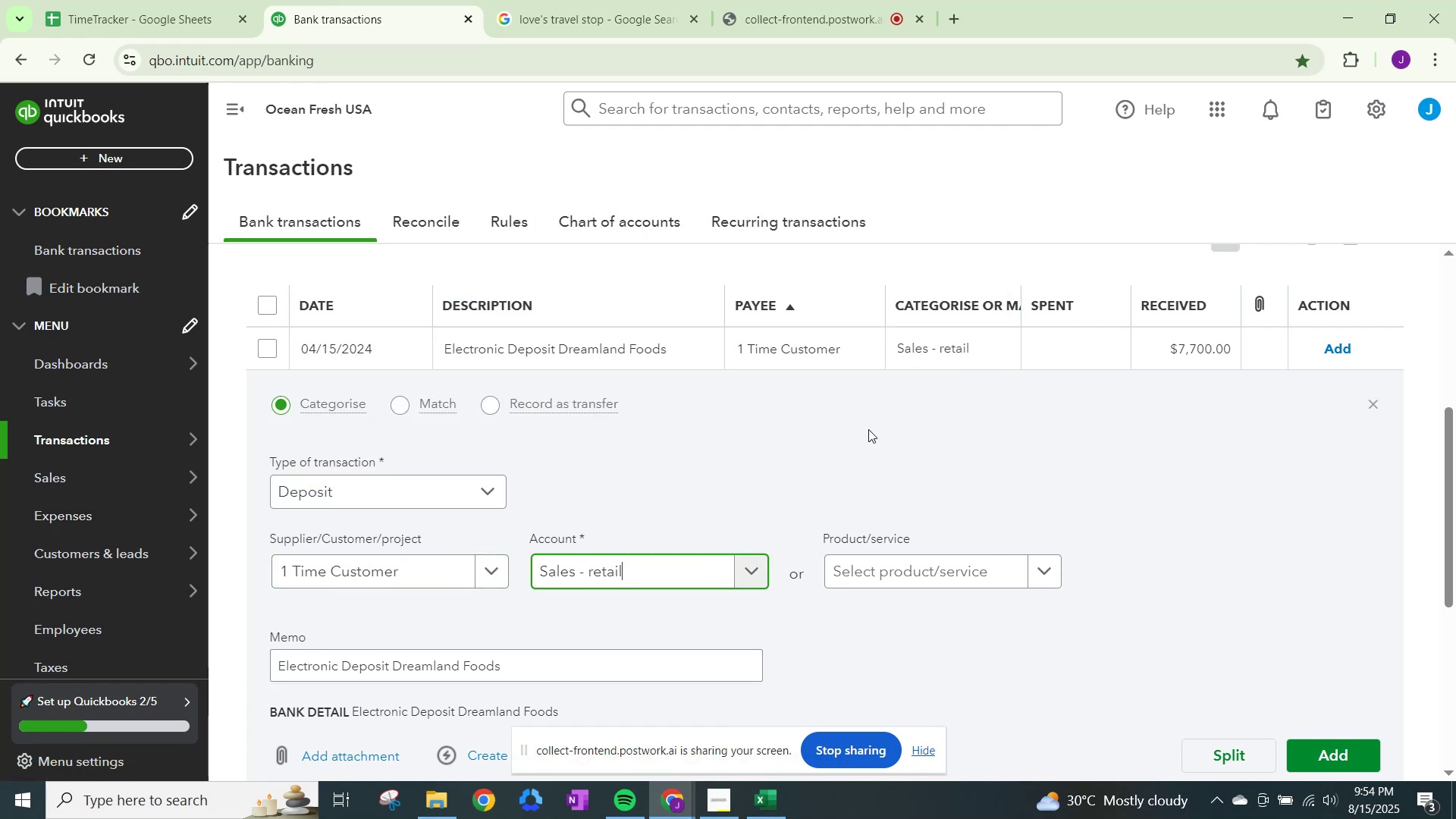 
scroll: coordinate [1006, 516], scroll_direction: down, amount: 1.0
 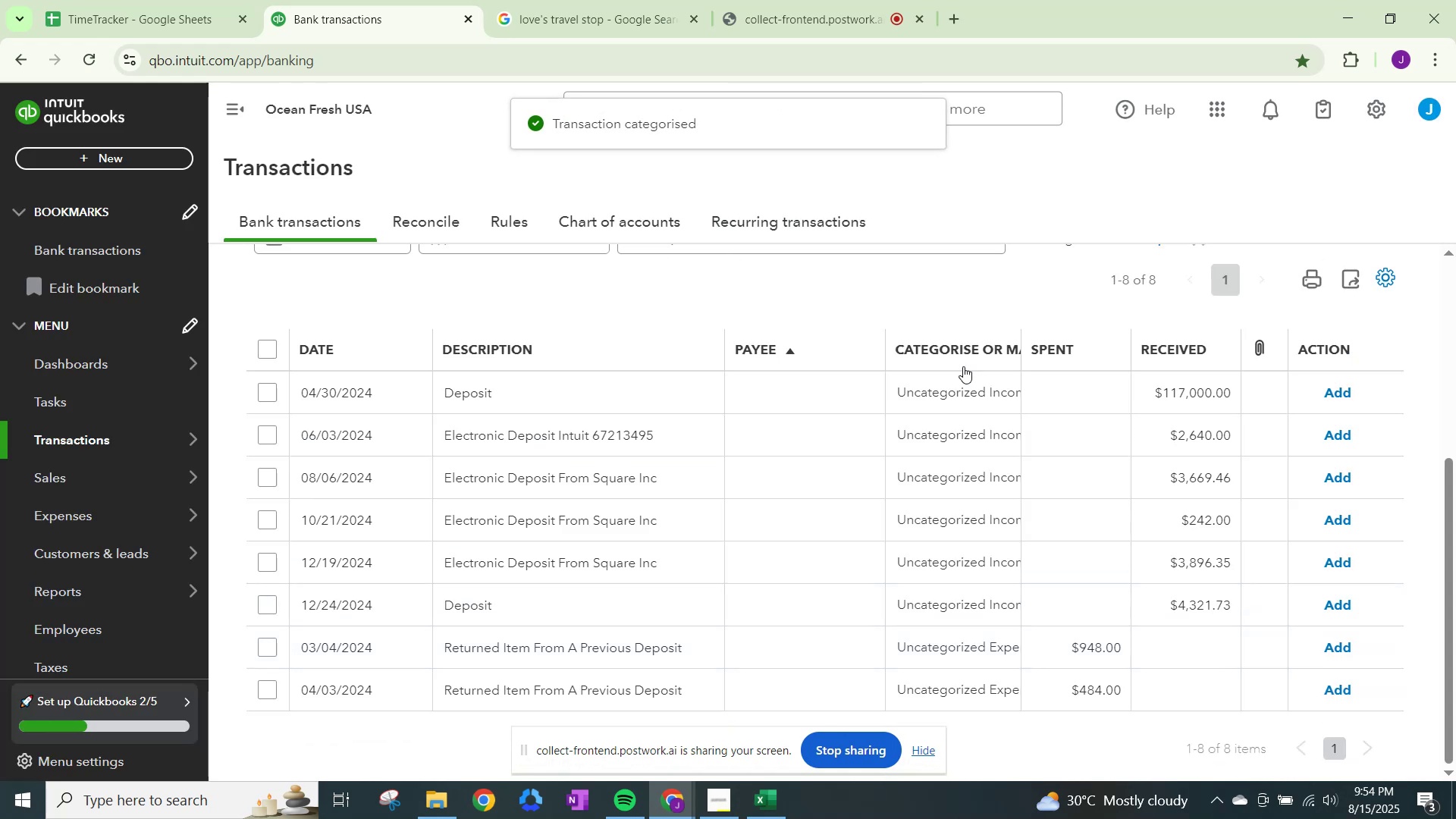 
left_click([952, 393])
 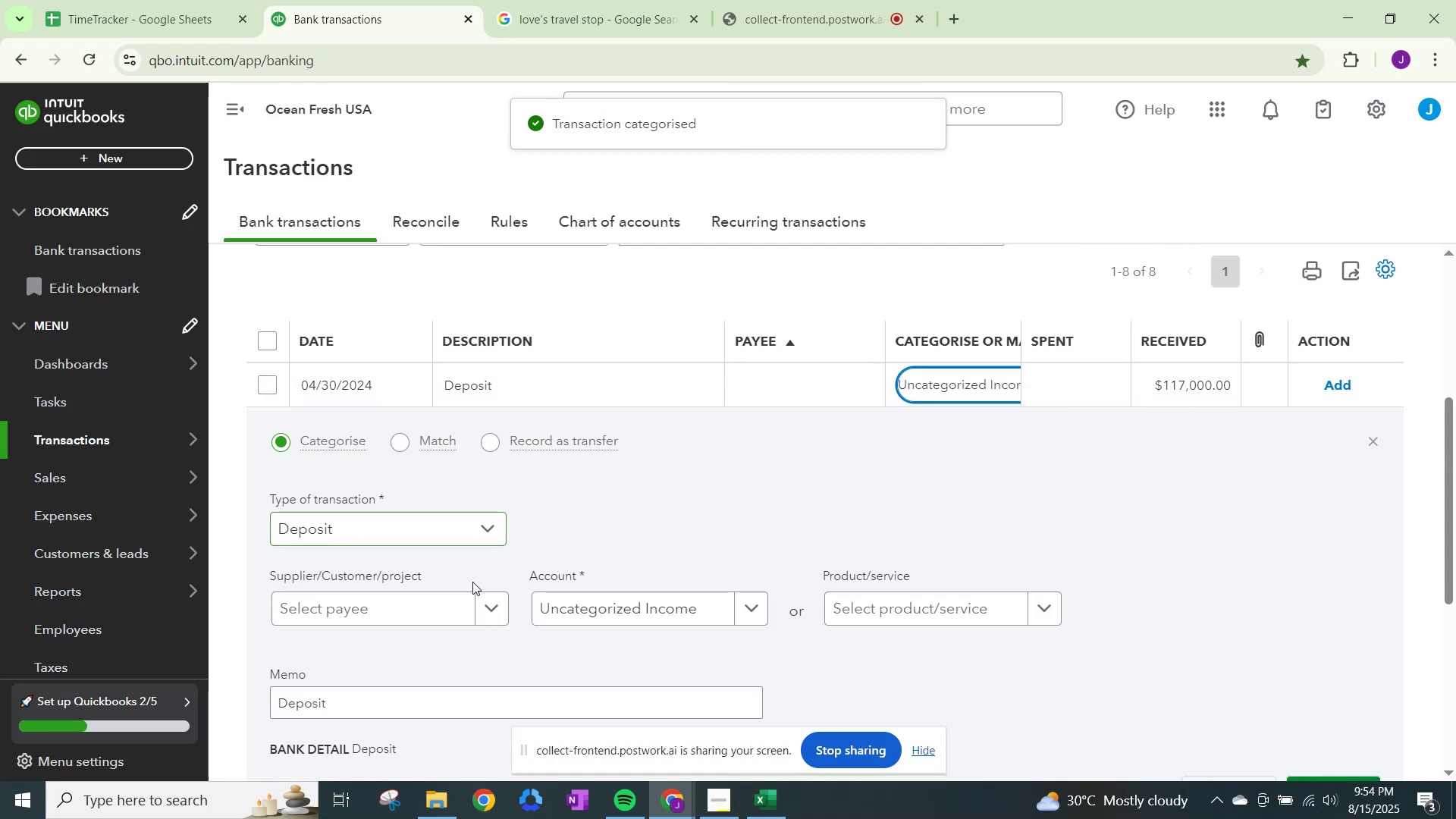 
left_click([472, 602])
 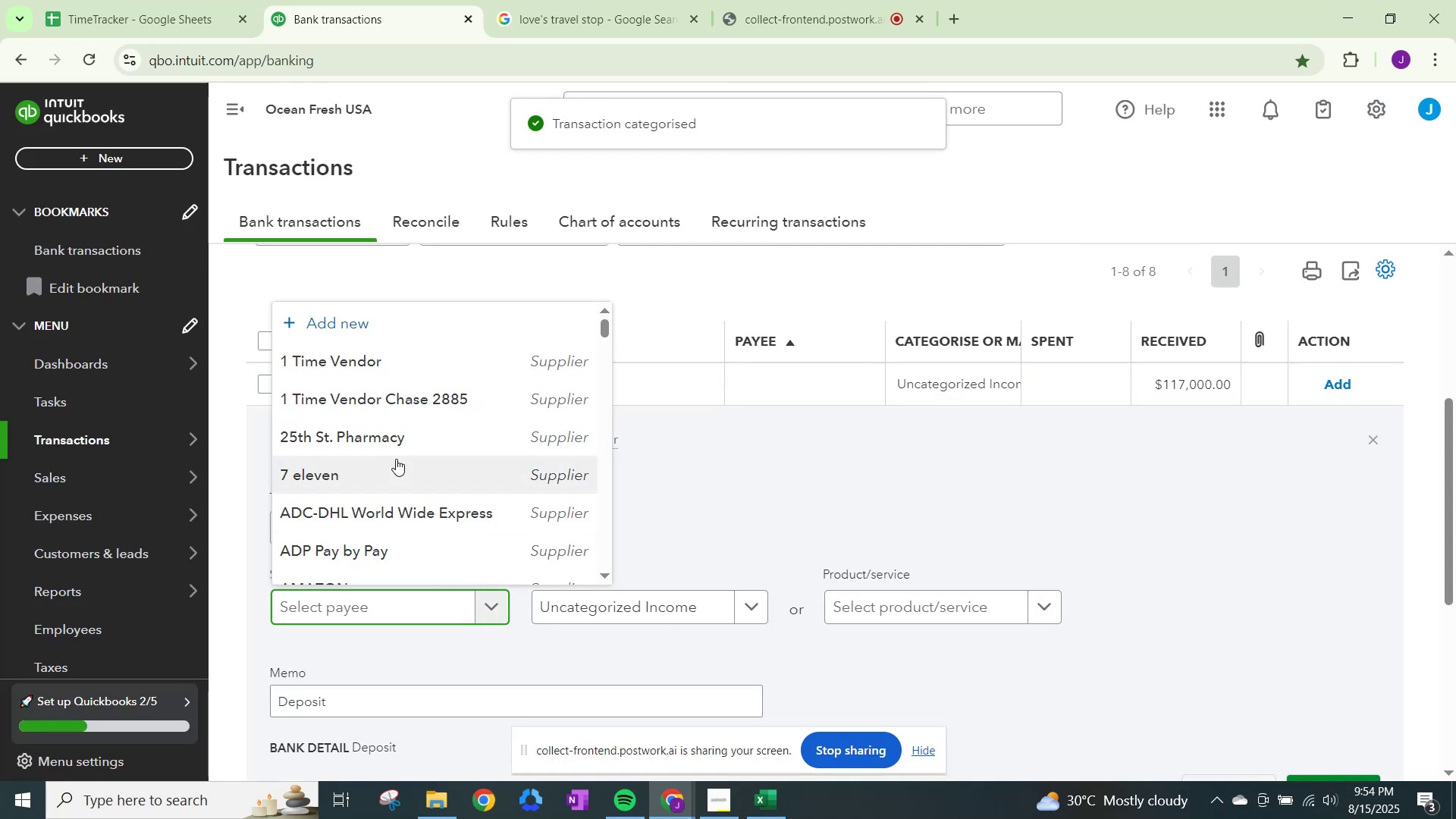 
type(1 time)
 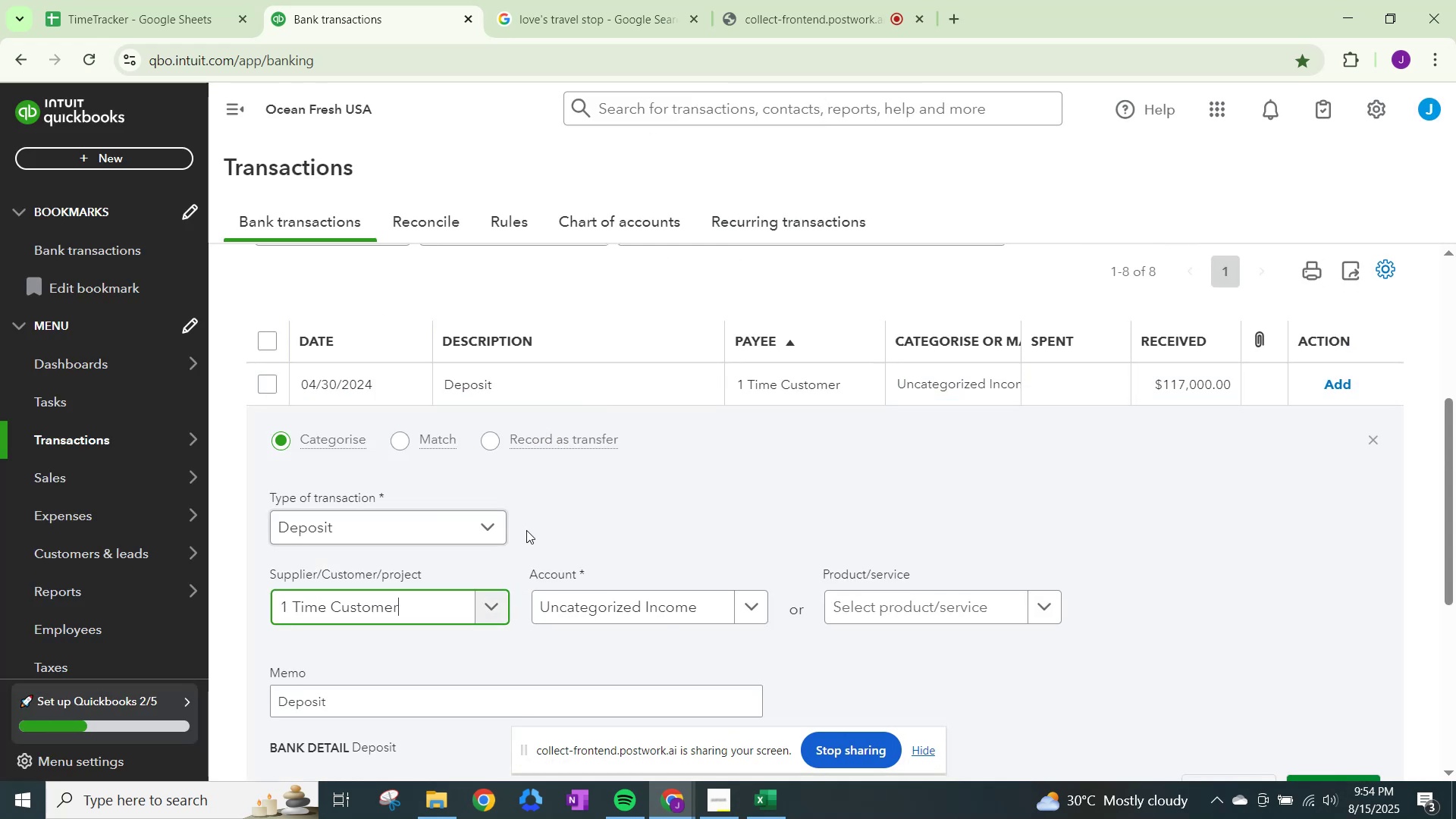 
scroll: coordinate [1141, 663], scroll_direction: down, amount: 2.0
 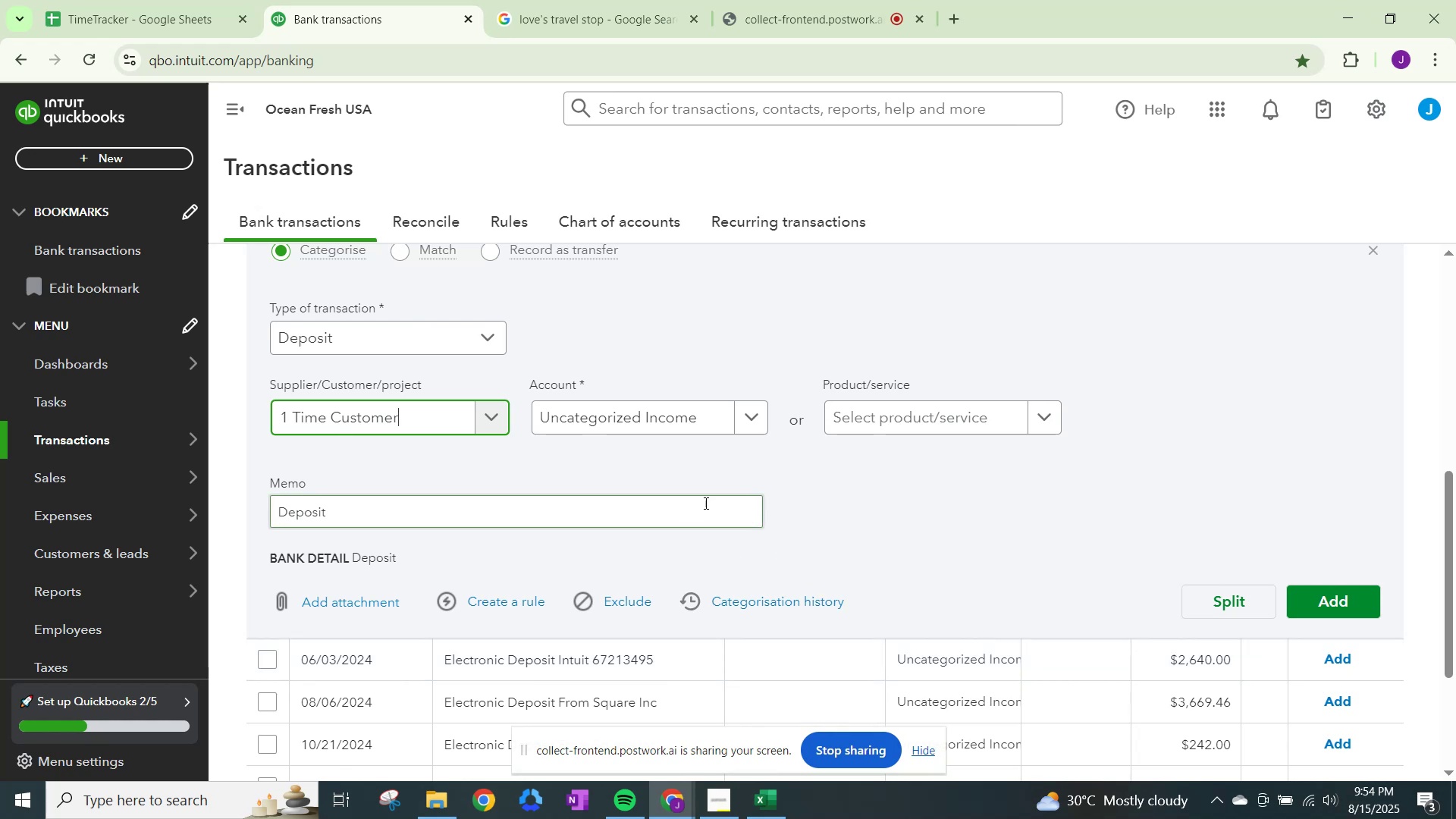 
left_click([666, 416])
 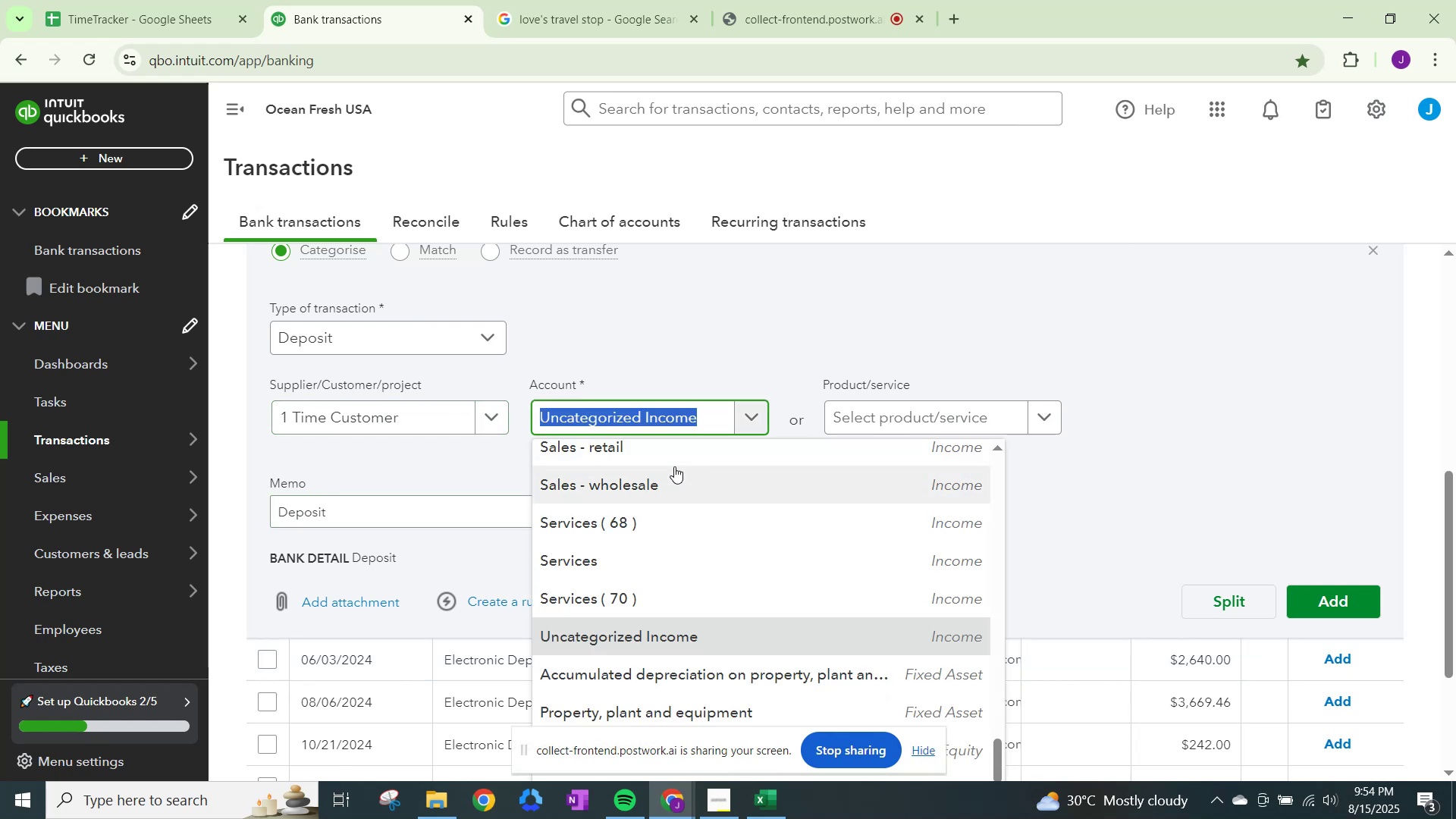 
left_click([665, 448])
 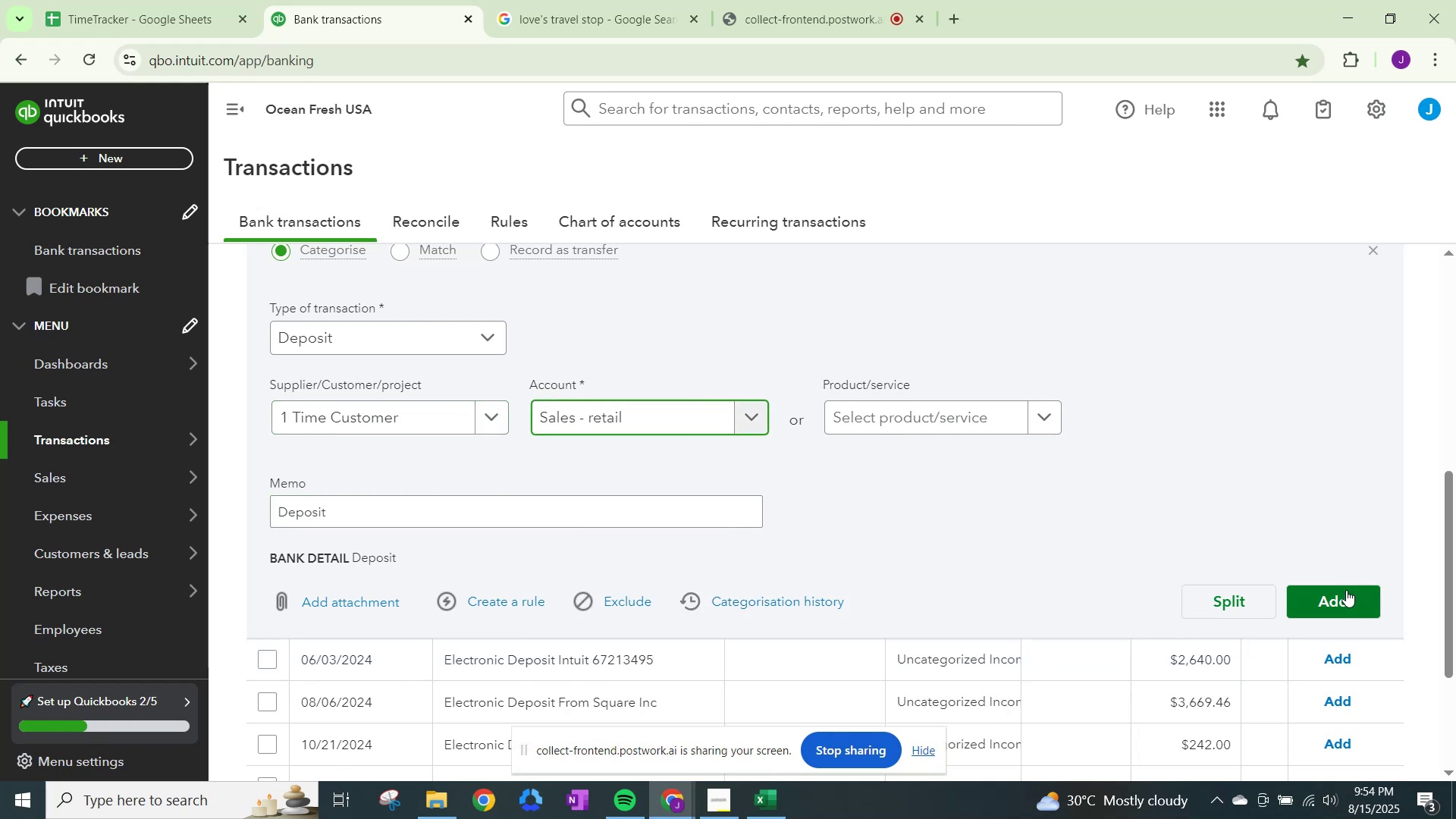 
left_click([1346, 590])
 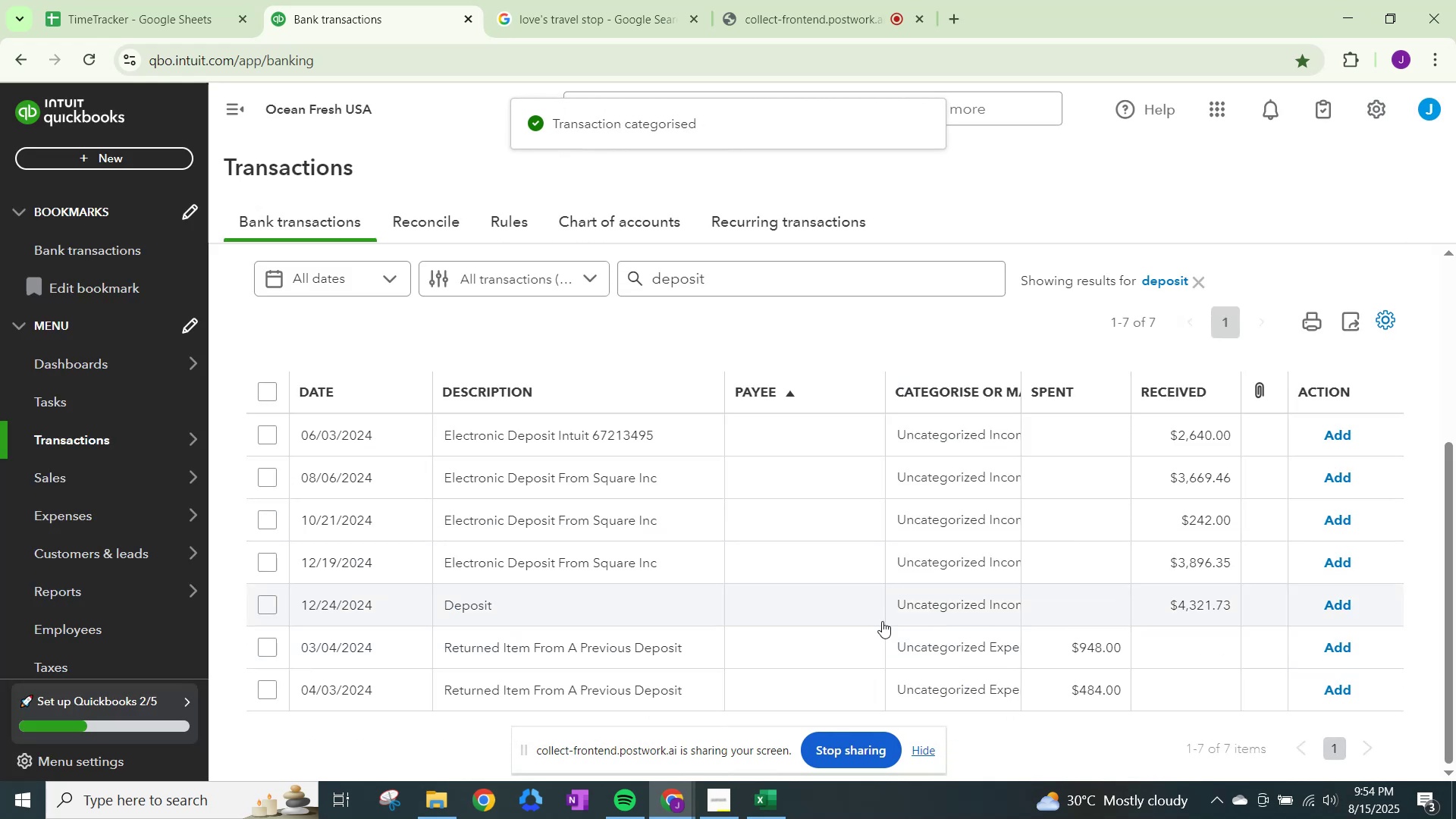 
wait(5.32)
 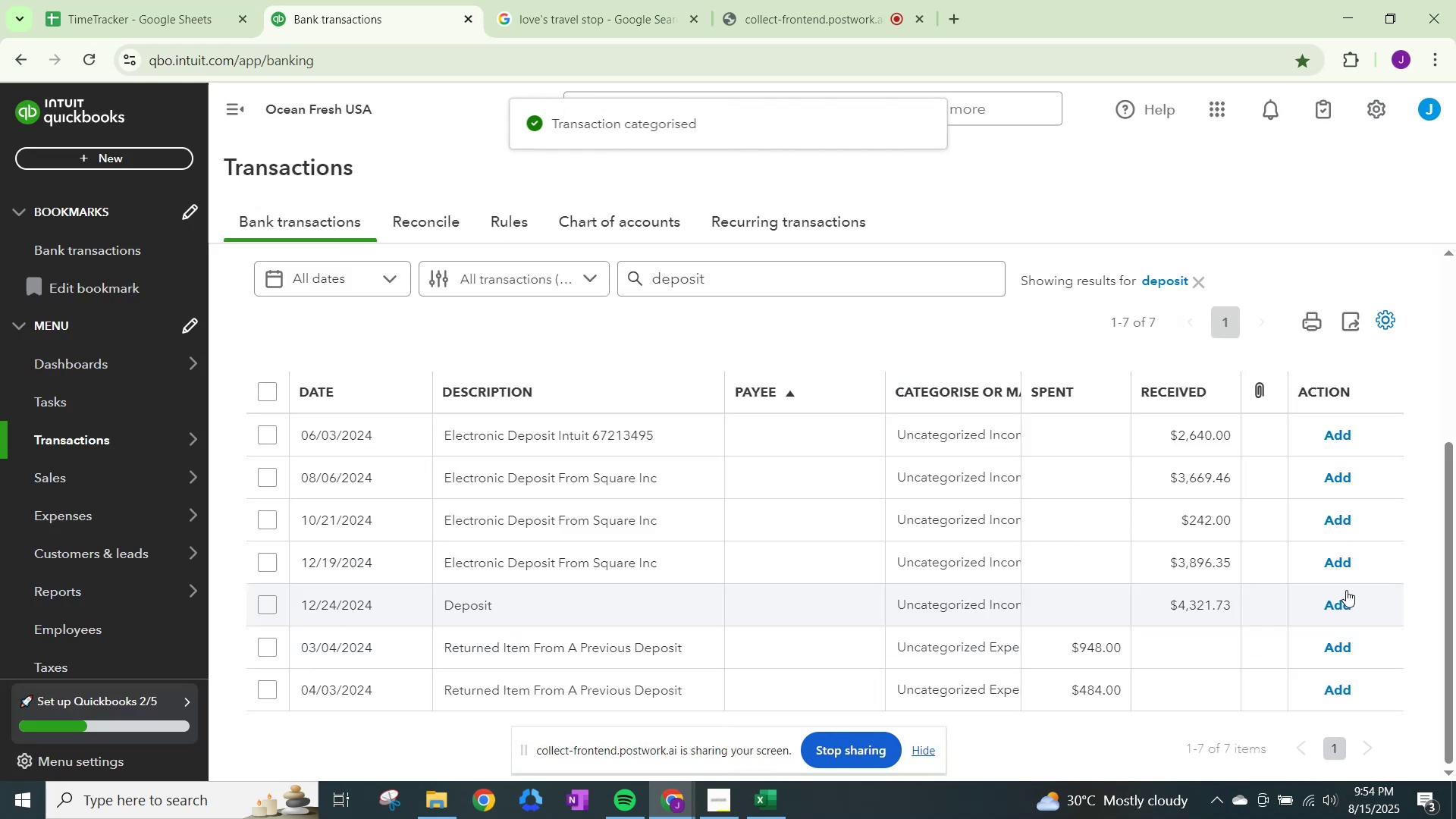 
left_click([960, 429])
 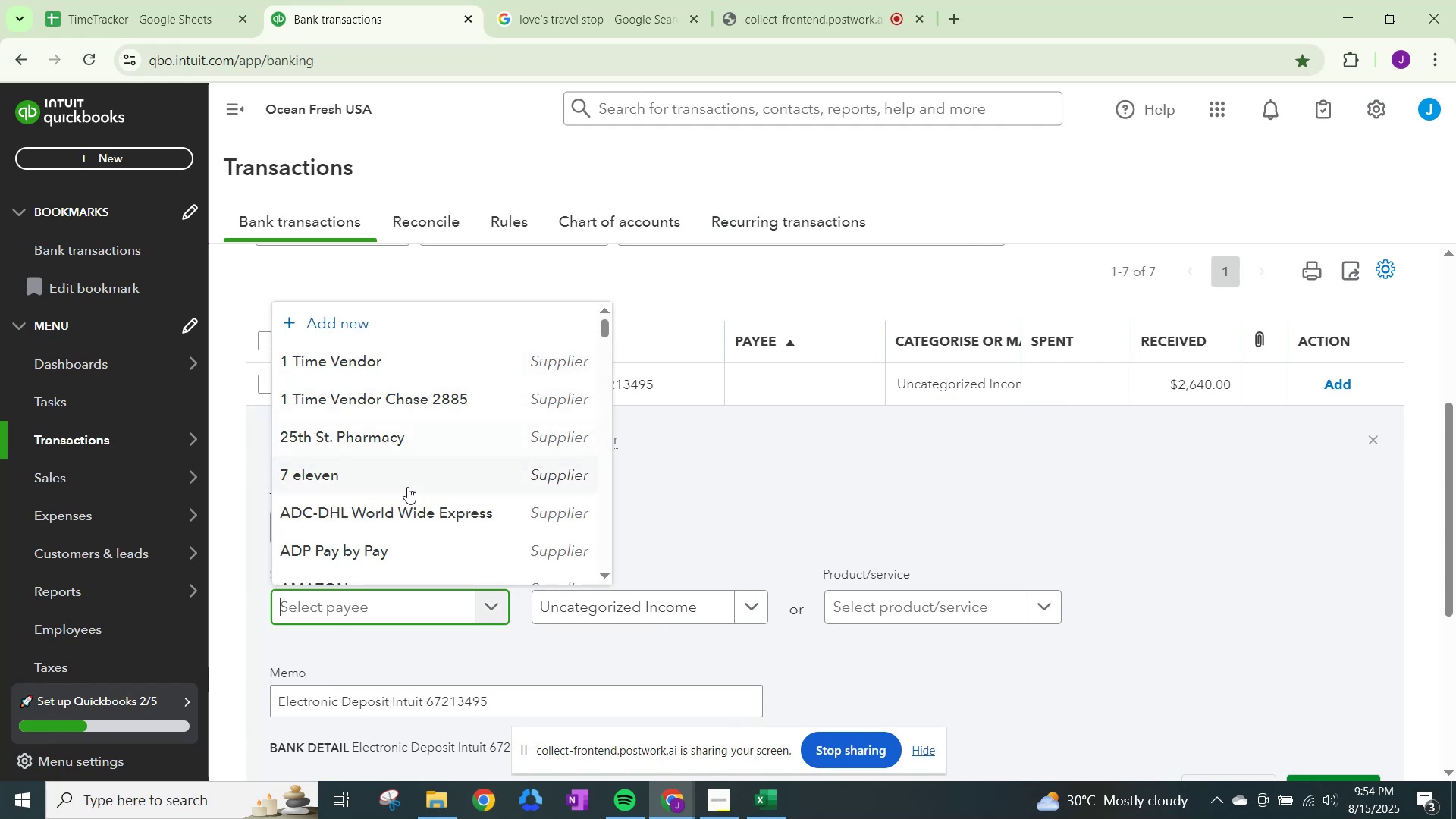 
scroll: coordinate [410, 509], scroll_direction: down, amount: 4.0
 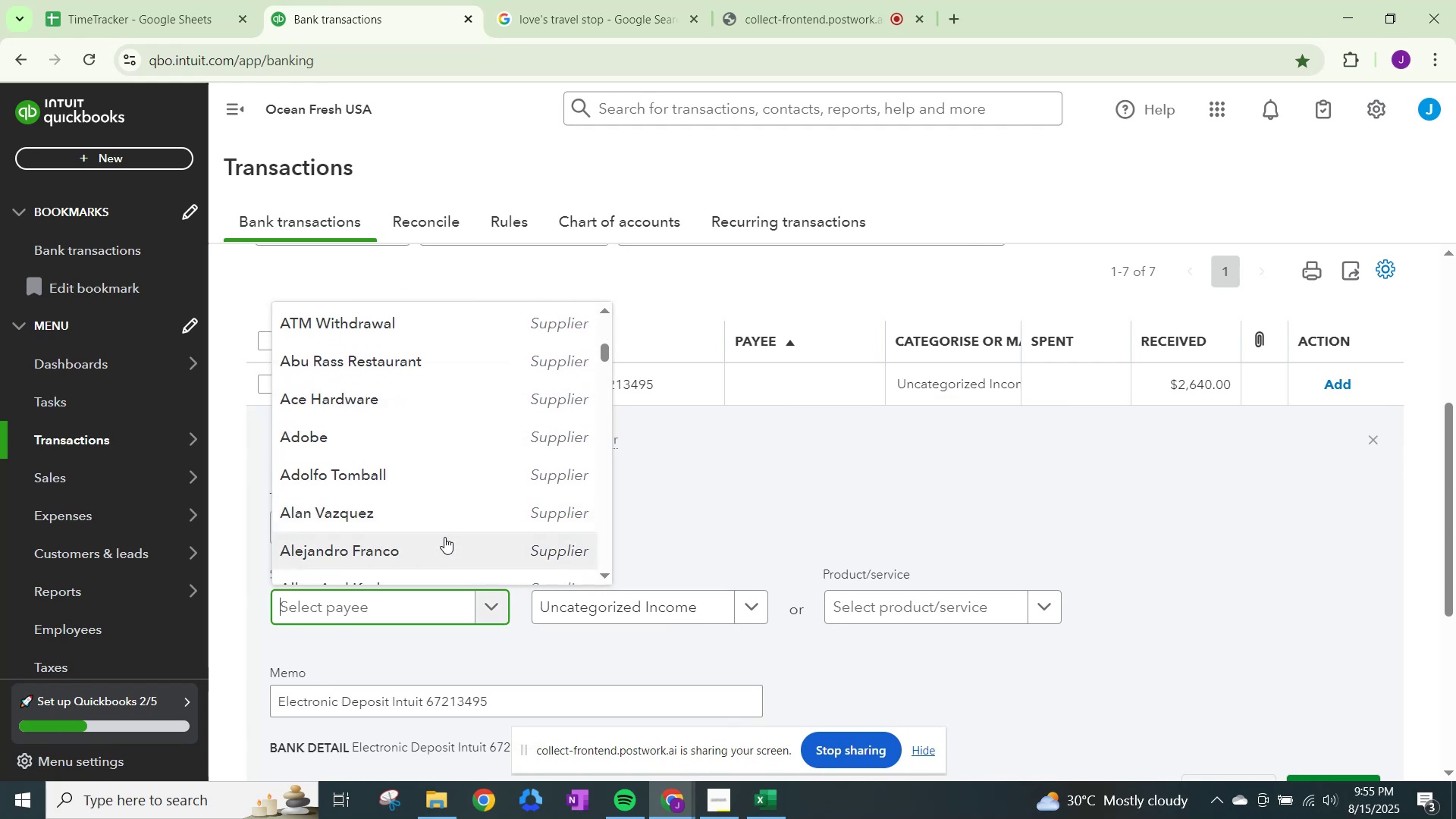 
type(1 time)
 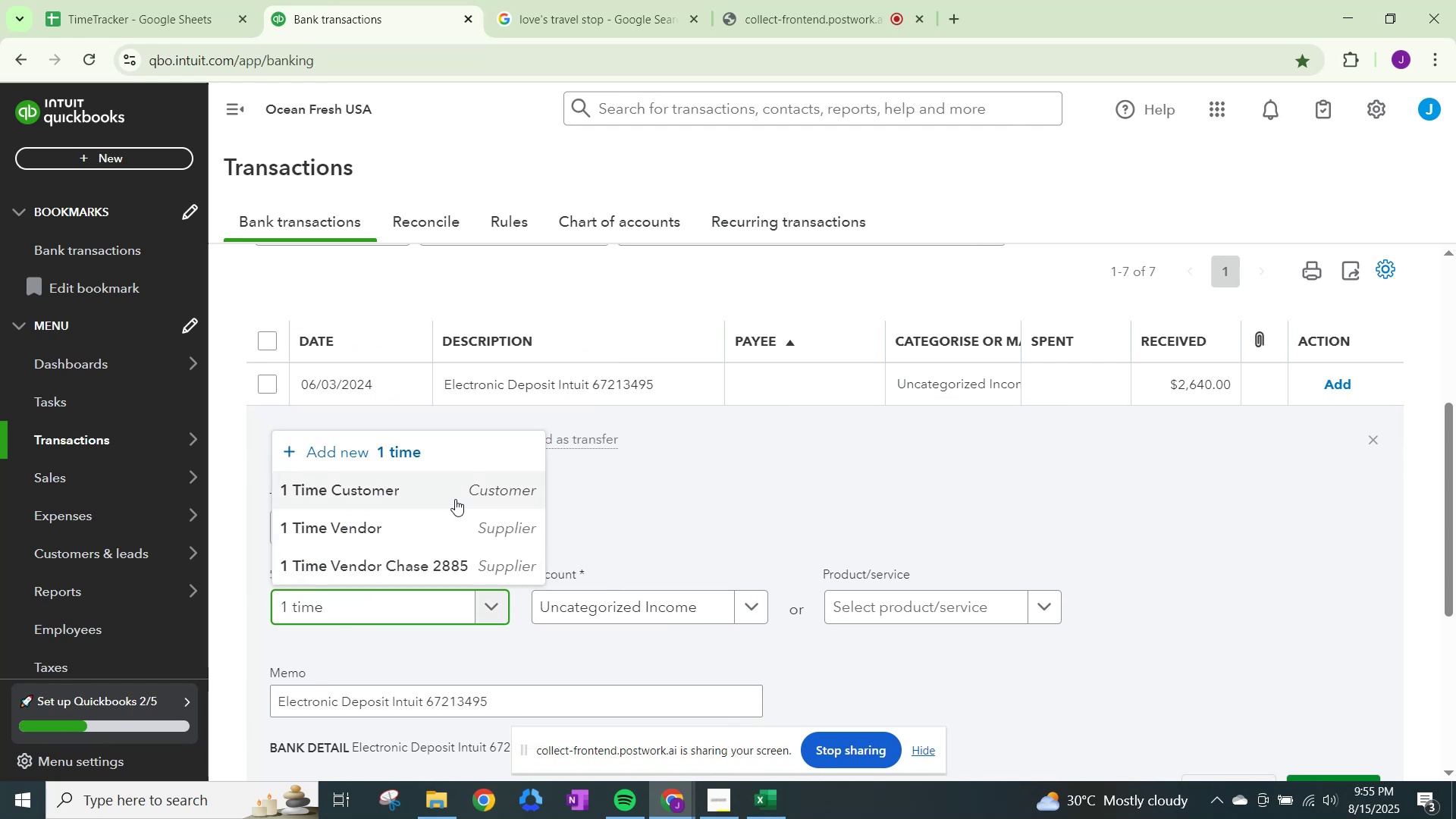 
left_click([396, 494])
 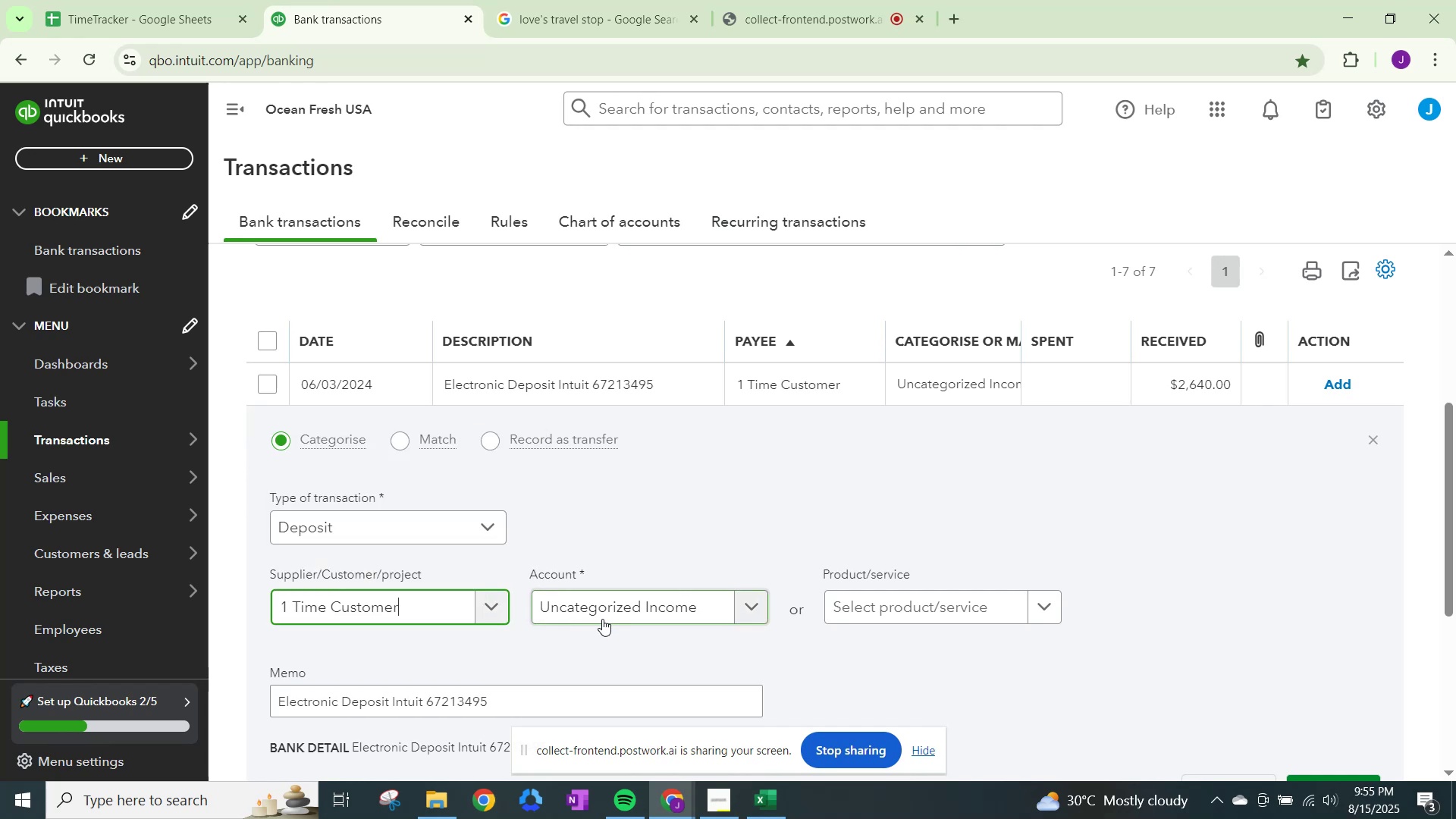 
left_click([603, 619])
 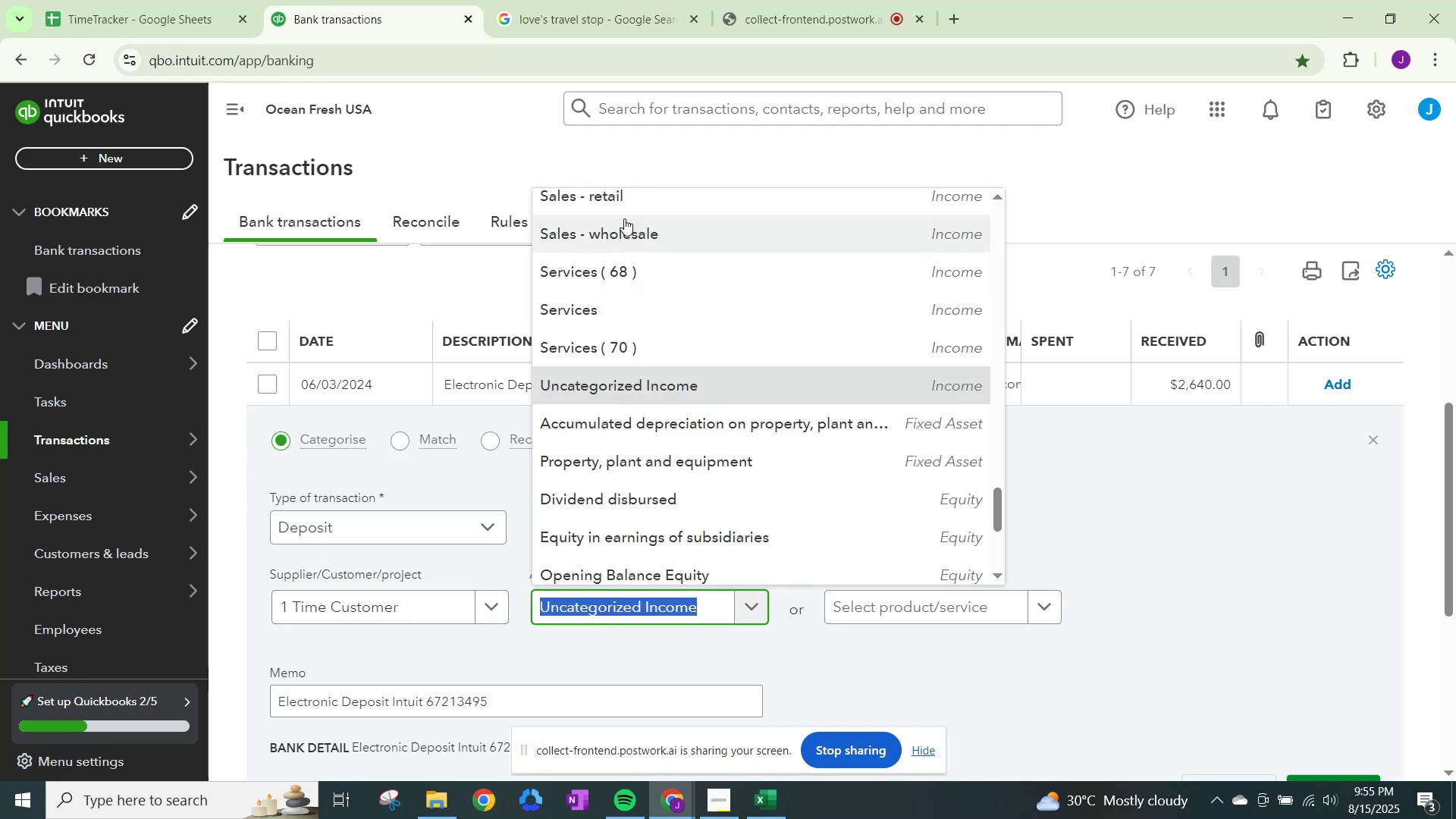 
left_click([627, 201])
 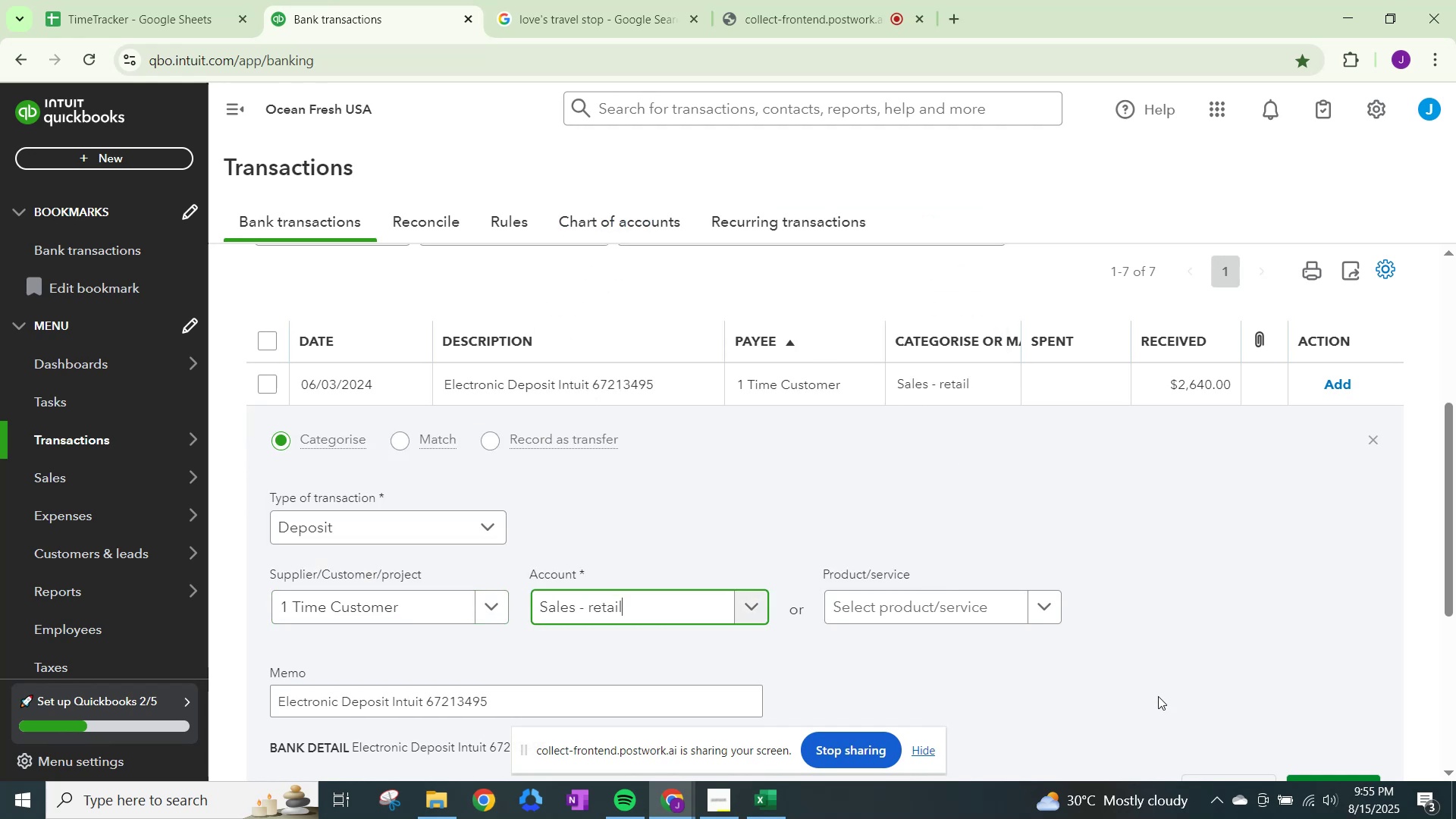 
scroll: coordinate [1363, 740], scroll_direction: down, amount: 2.0
 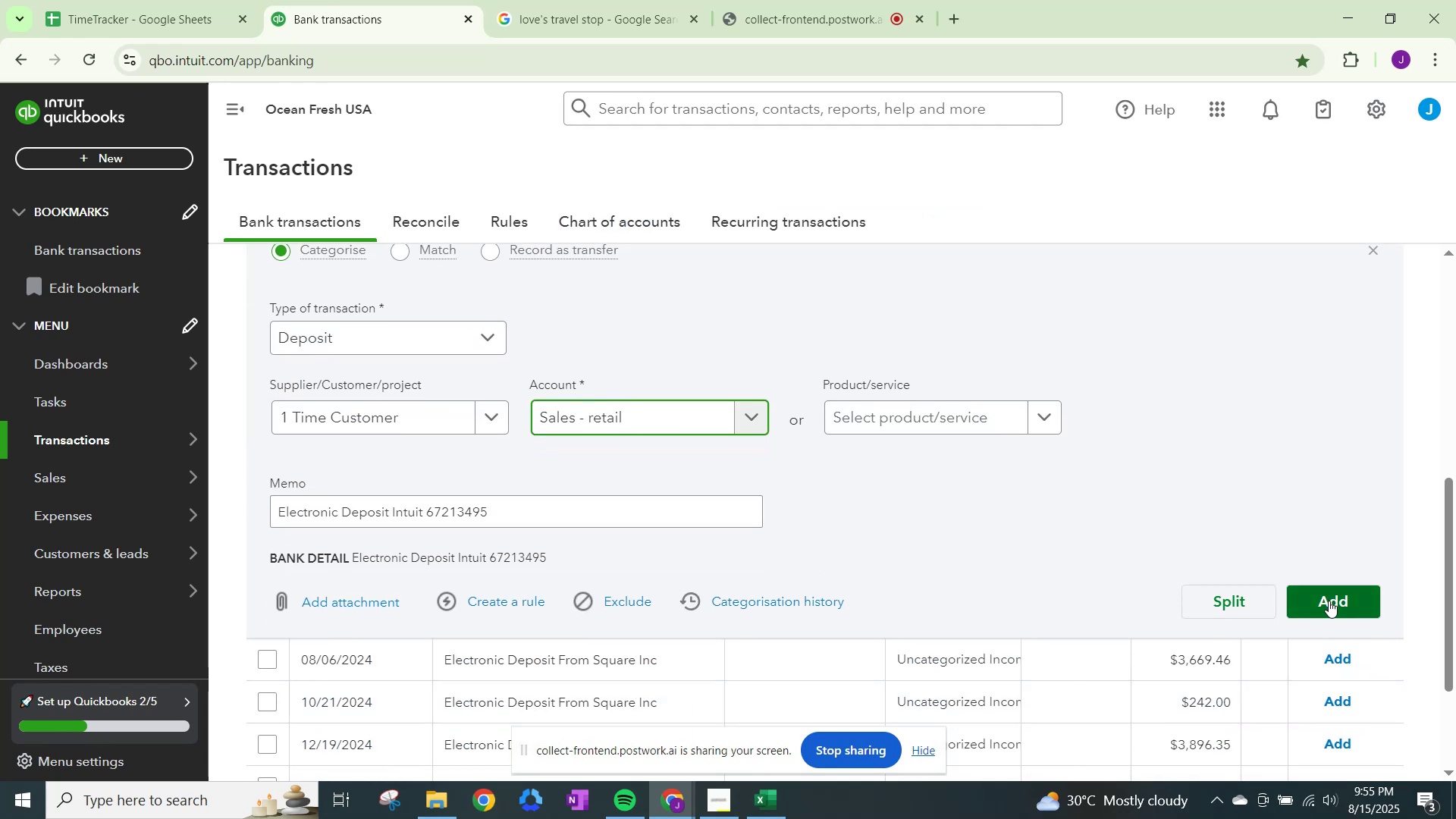 
left_click([1329, 601])
 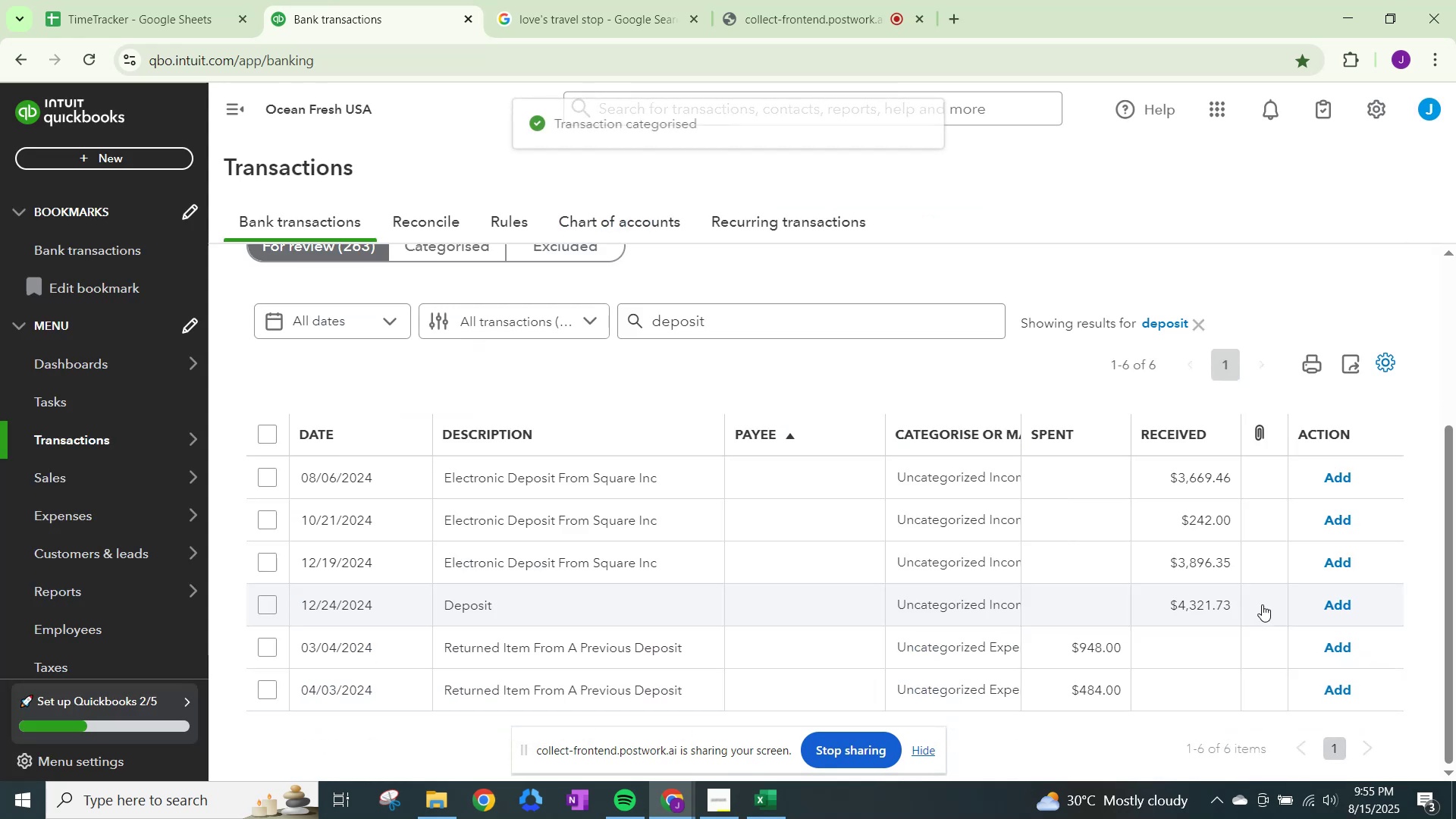 
scroll: coordinate [1262, 604], scroll_direction: up, amount: 1.0
 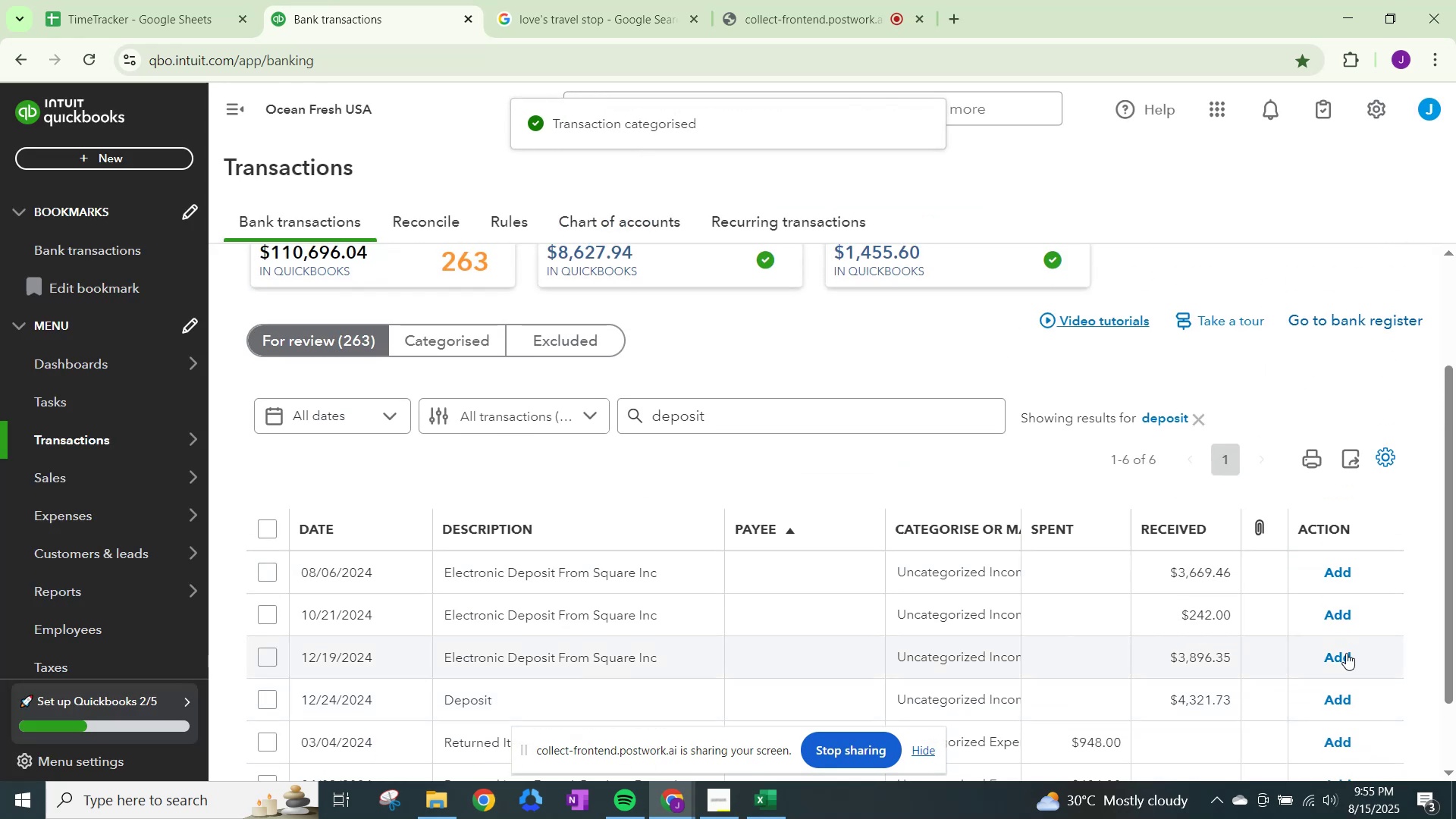 
scroll: coordinate [1185, 613], scroll_direction: down, amount: 1.0
 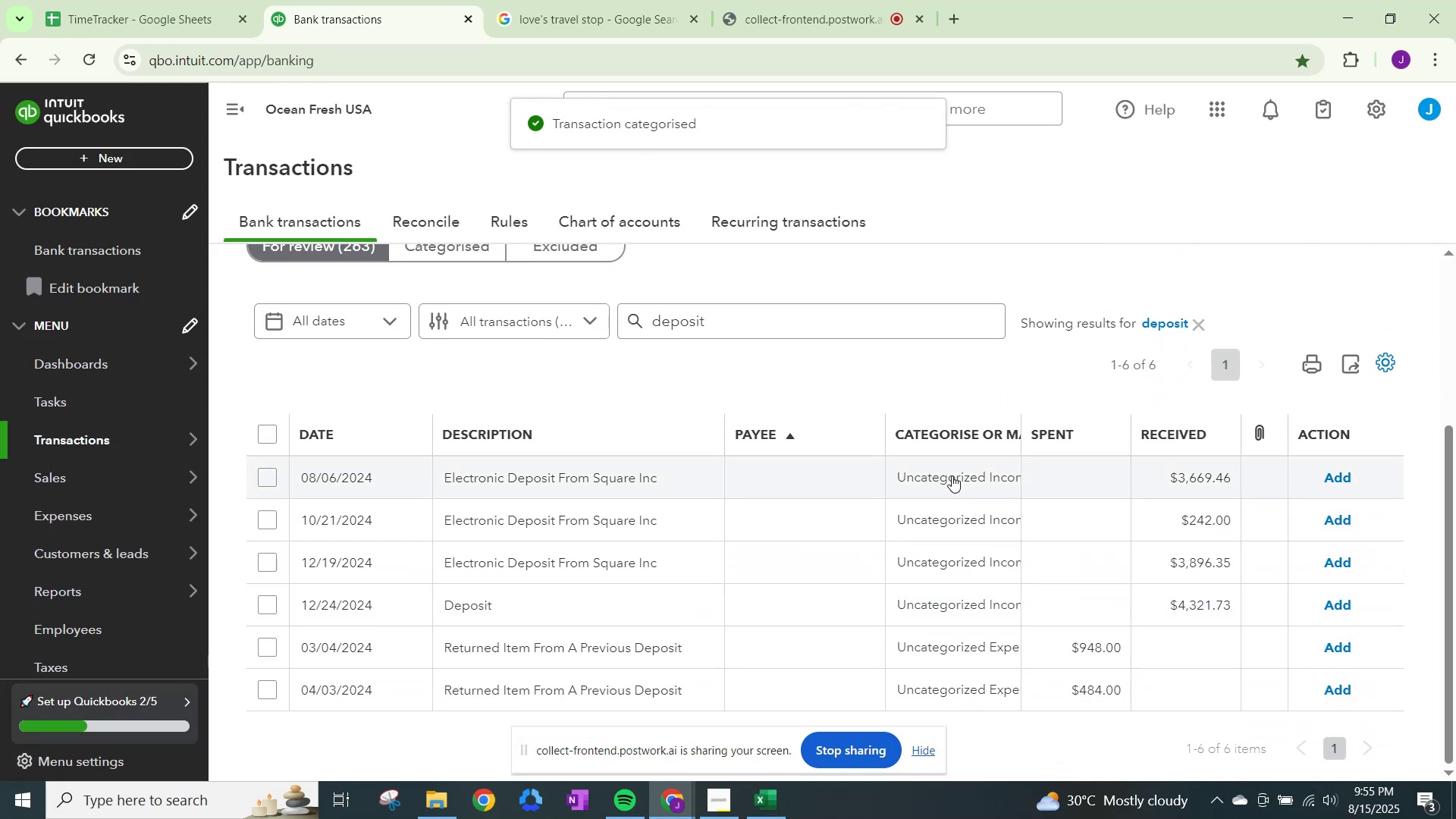 
left_click([955, 476])
 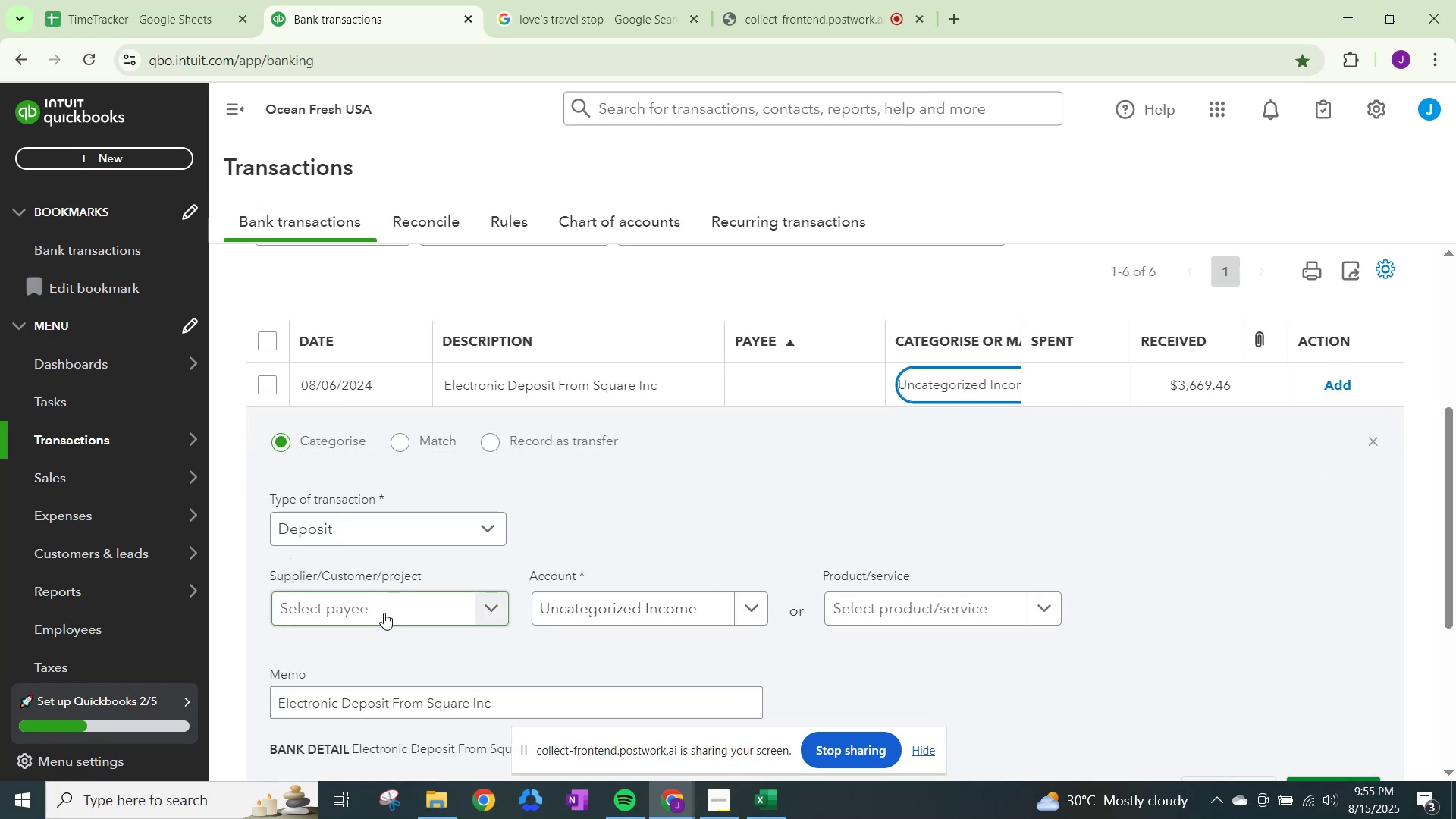 
left_click([393, 611])
 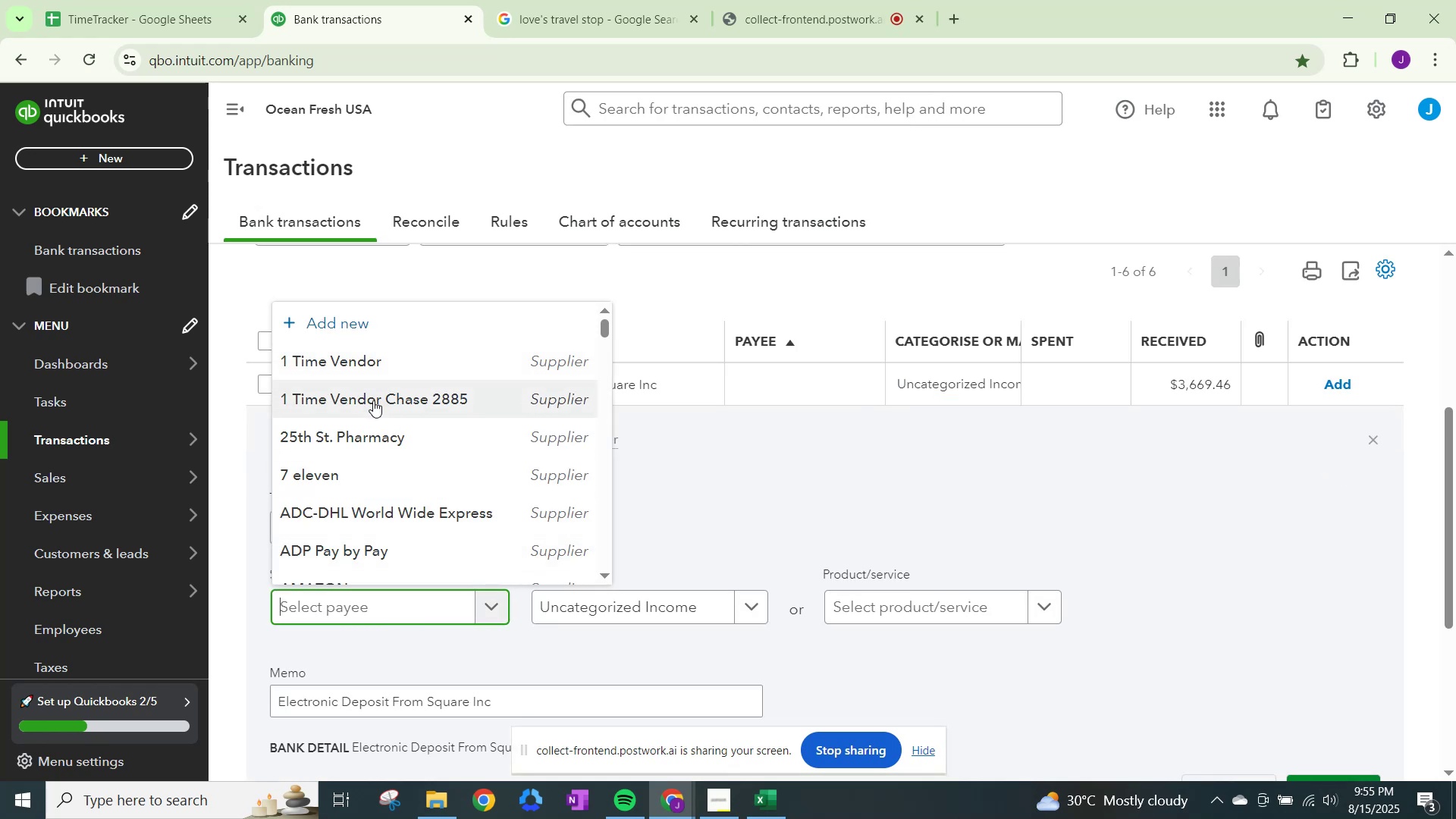 
type(1 time)
 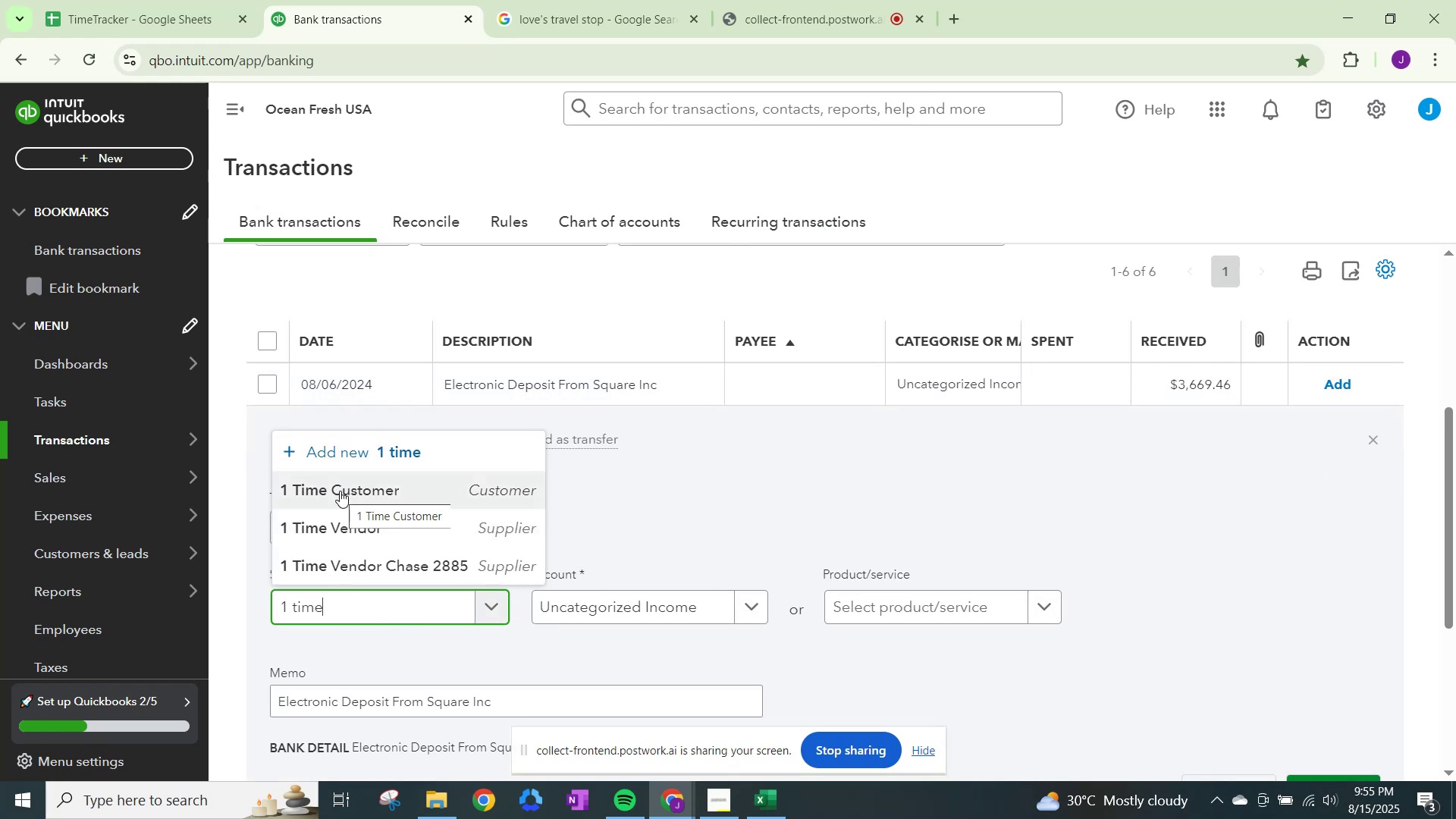 
left_click([853, 476])
 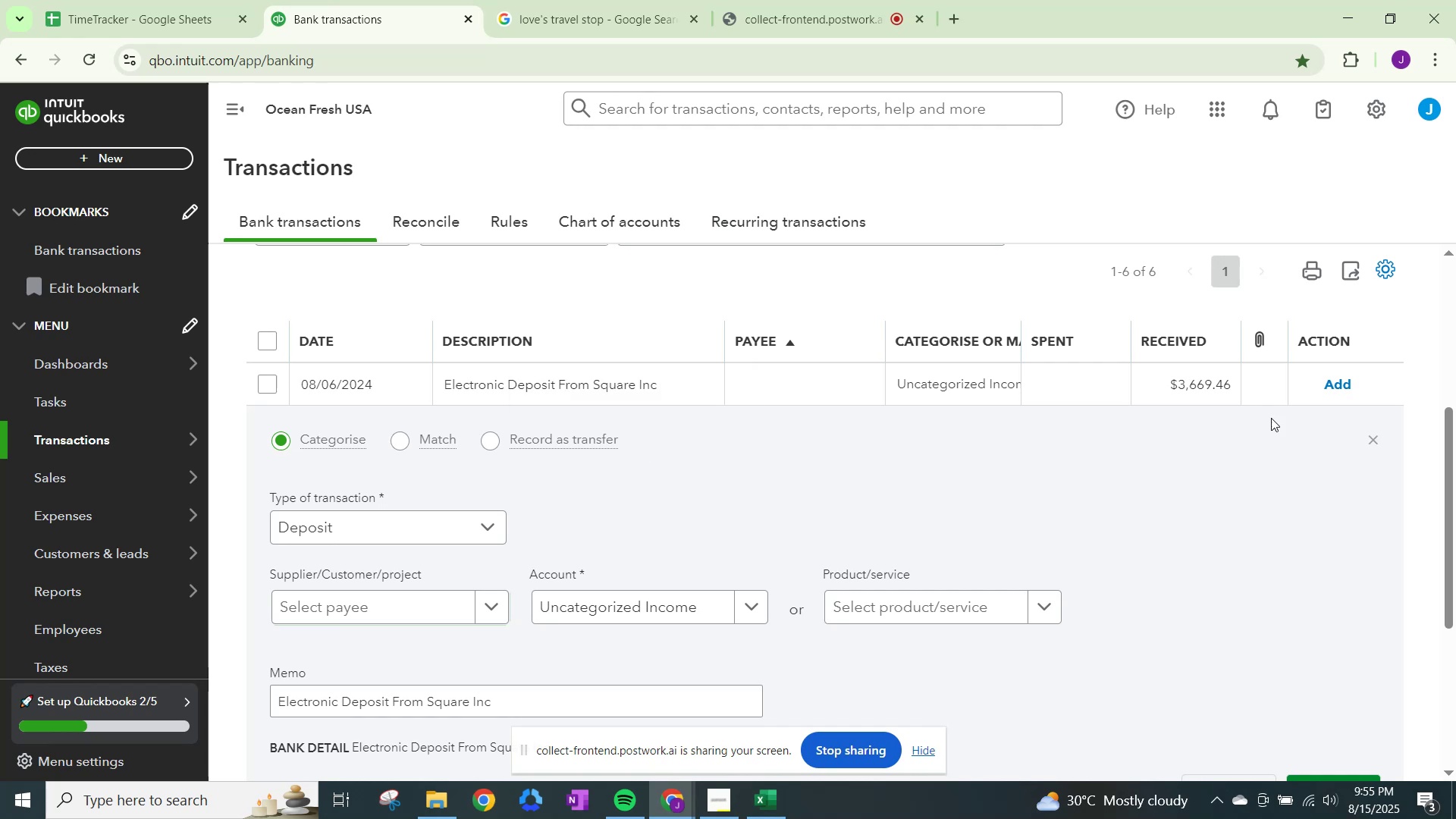 
left_click([1379, 448])
 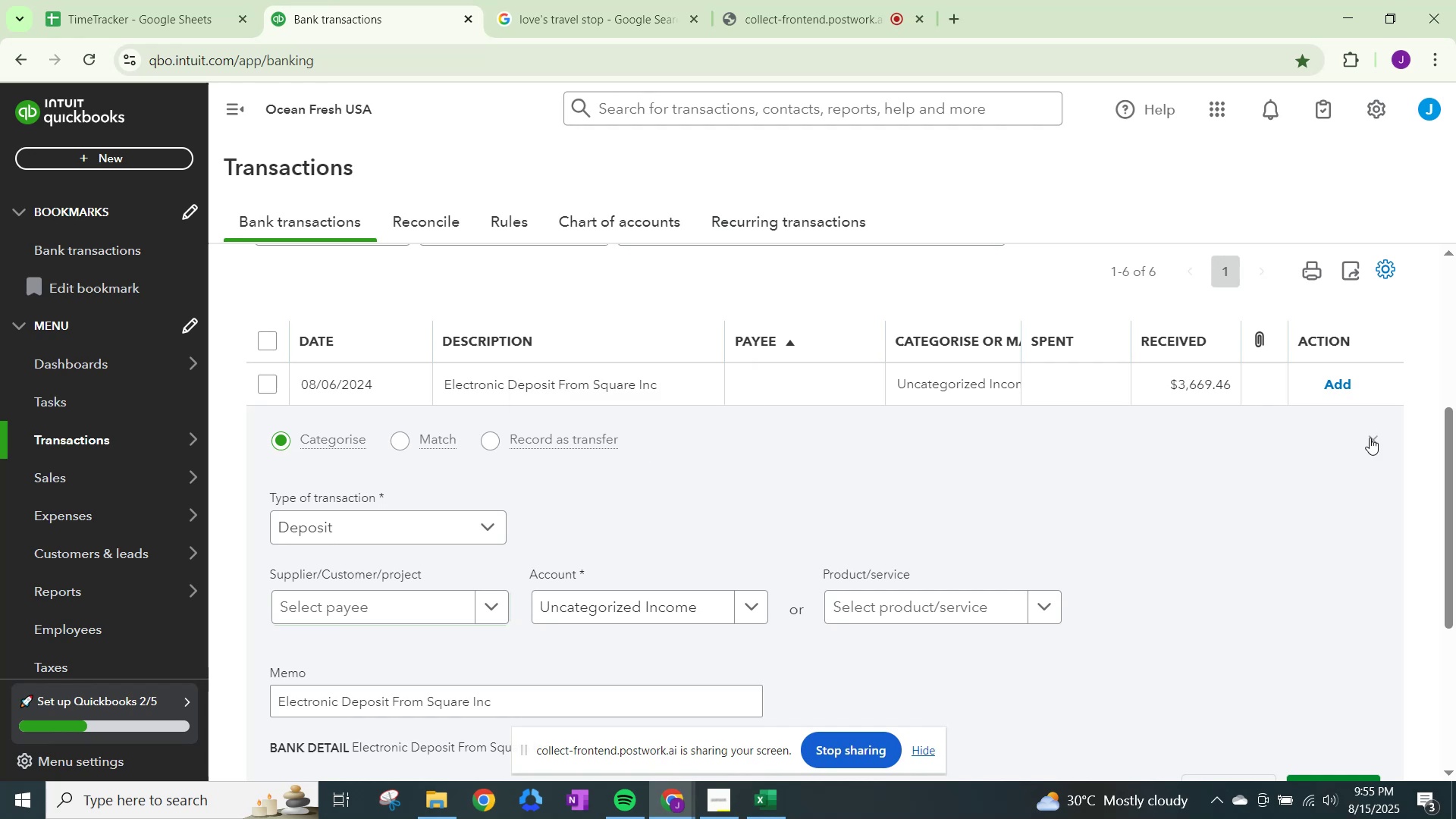 
left_click([1369, 436])
 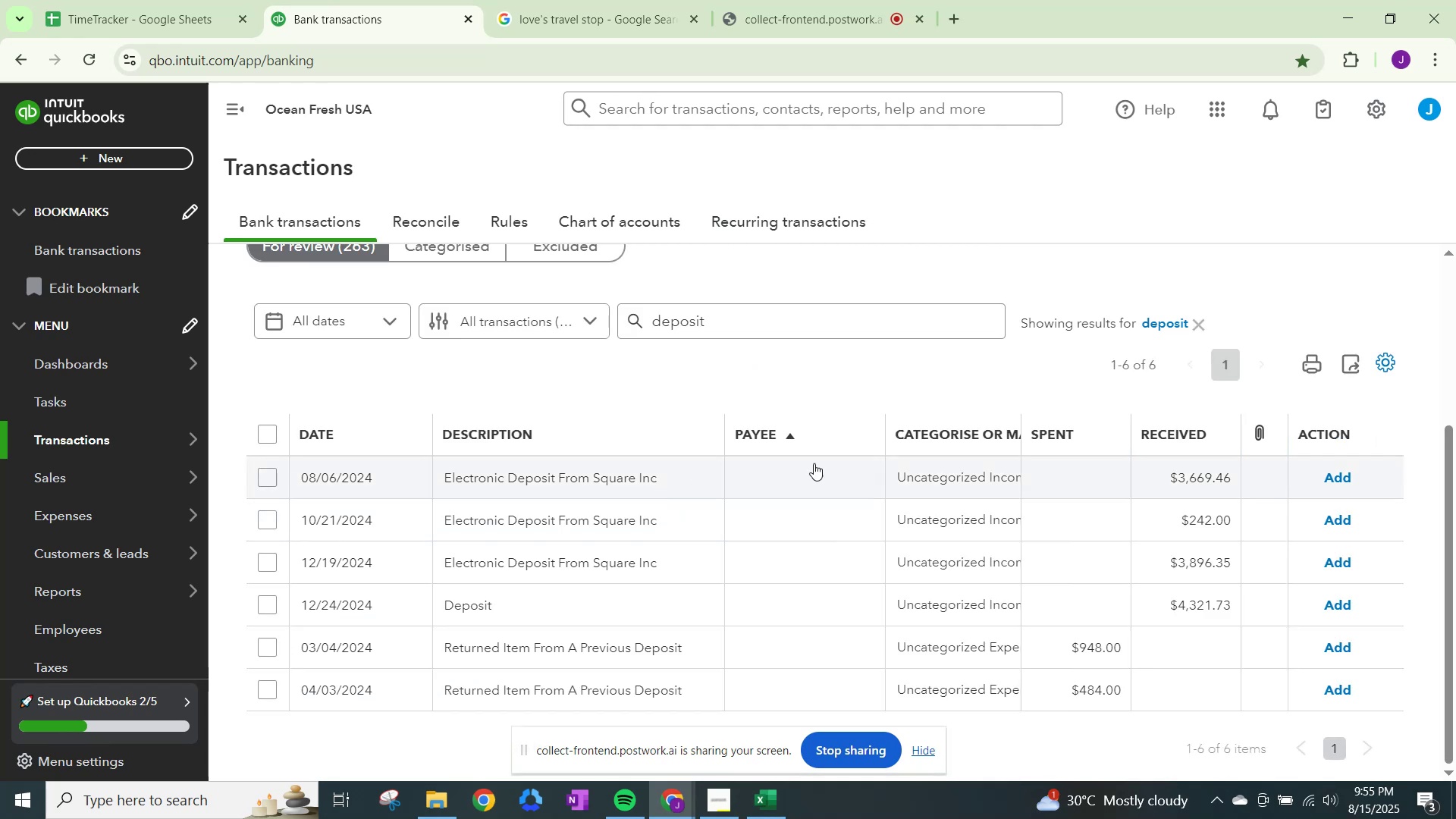 
left_click([523, 477])
 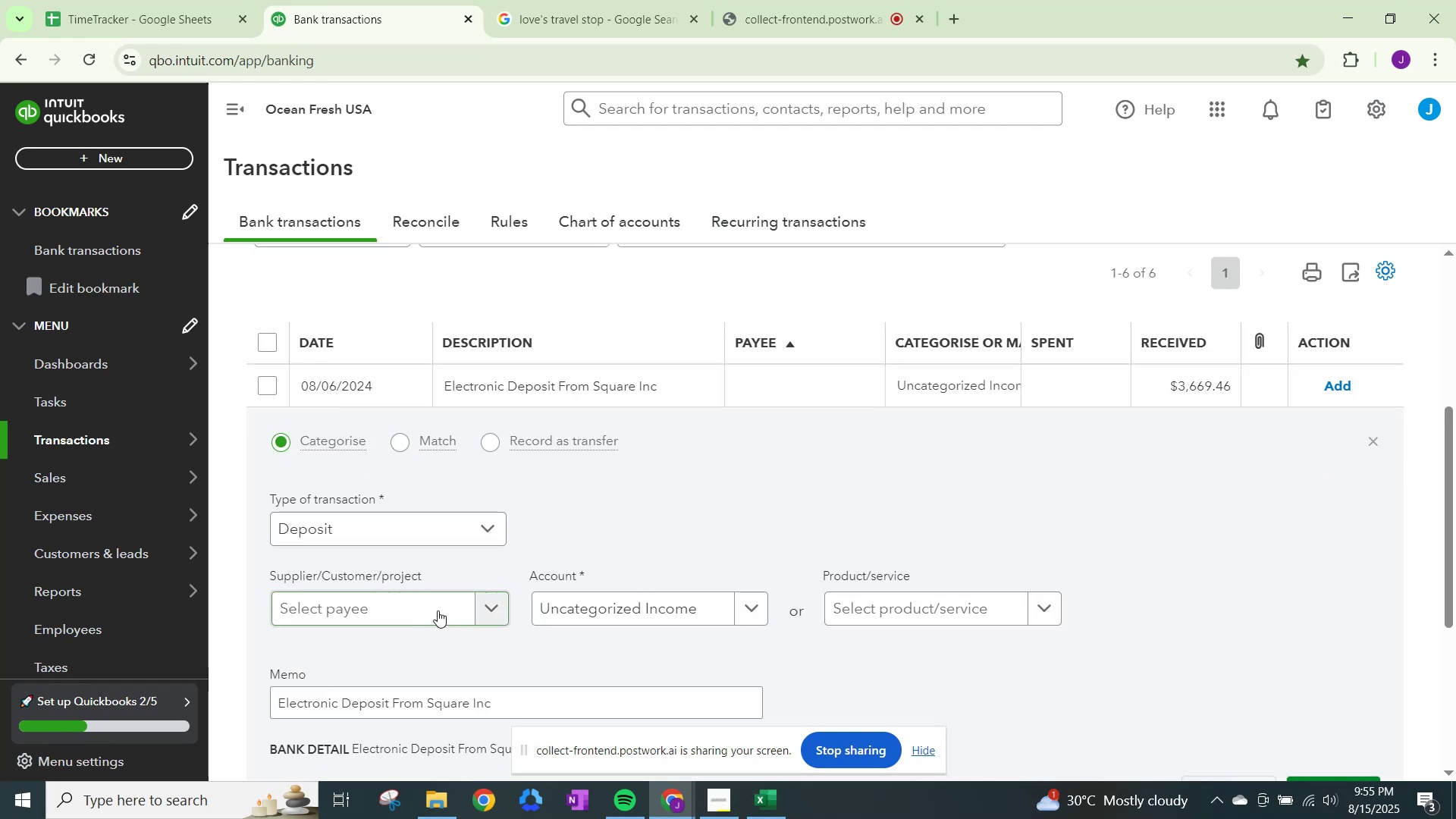 
left_click([438, 611])
 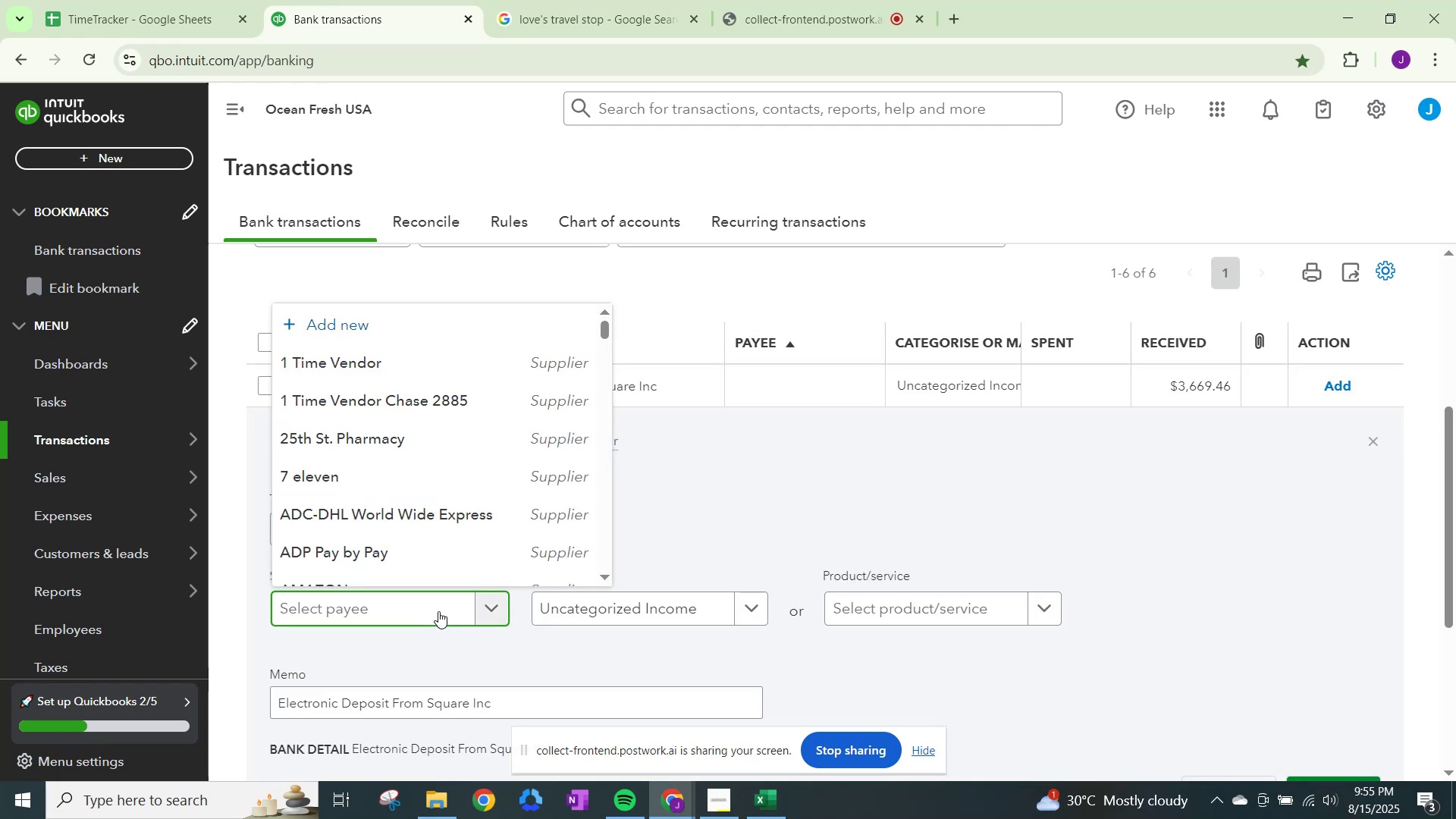 
type(Square Inc.)
 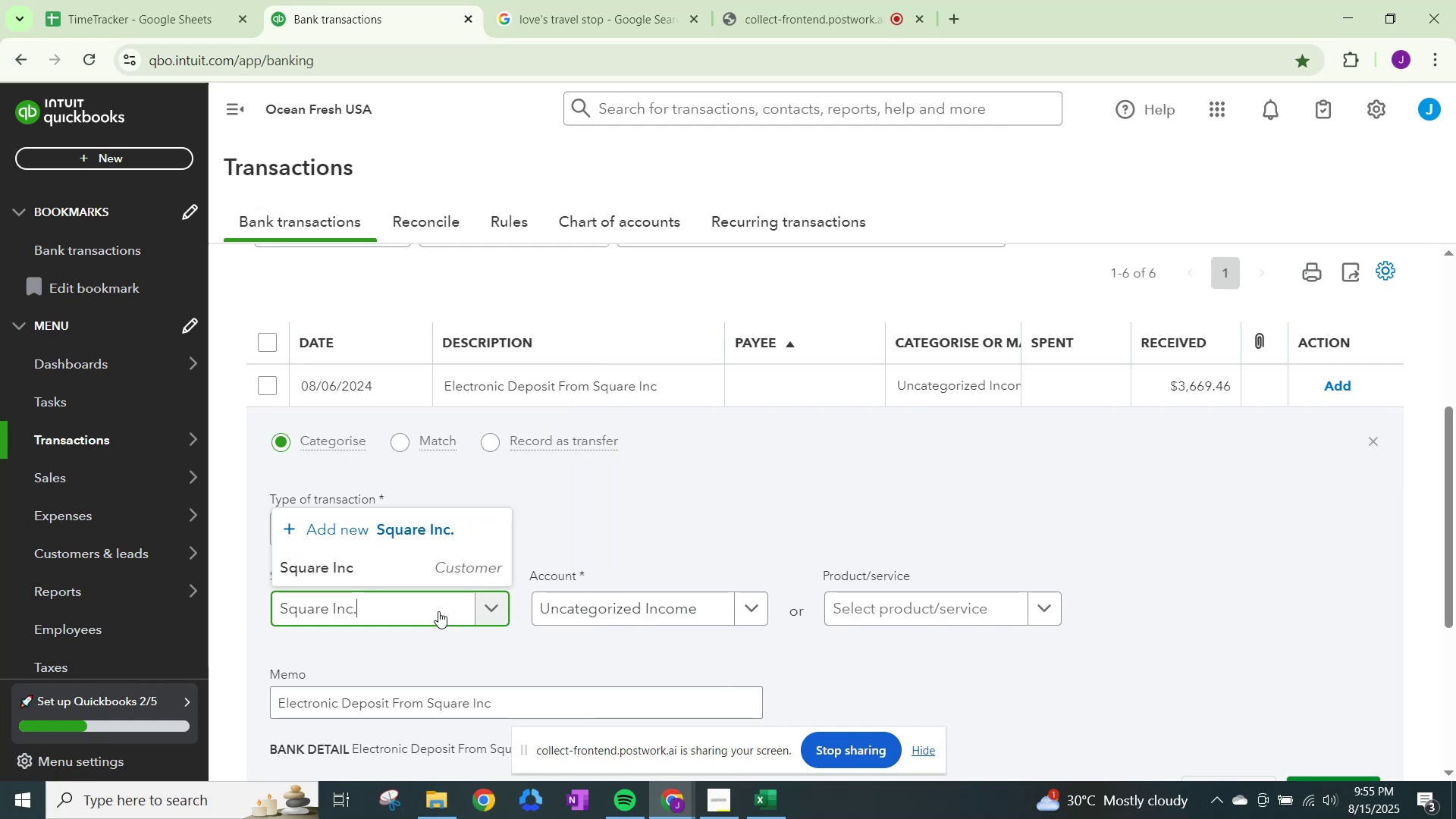 
left_click([401, 564])
 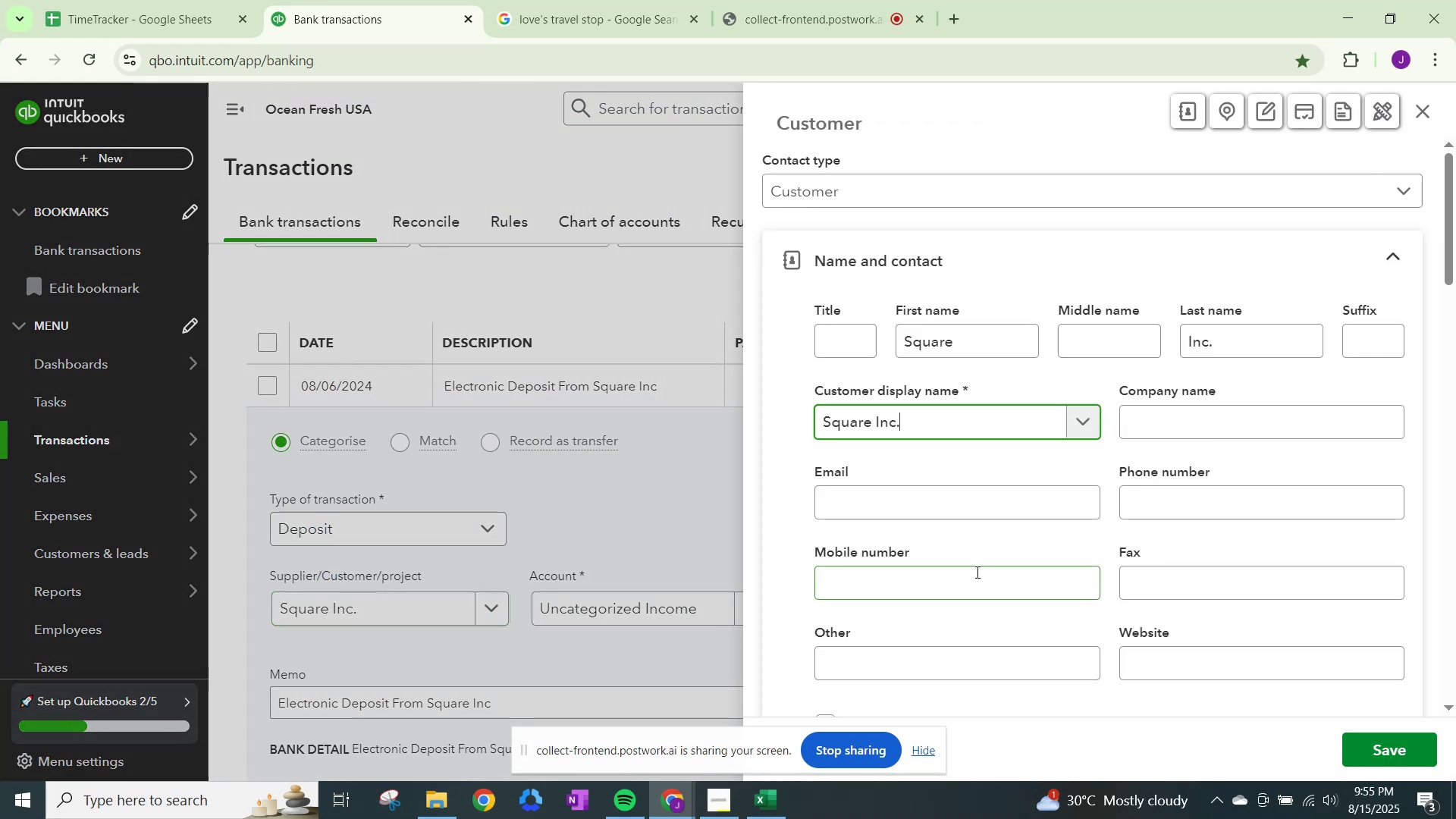 
scroll: coordinate [986, 568], scroll_direction: down, amount: 4.0
 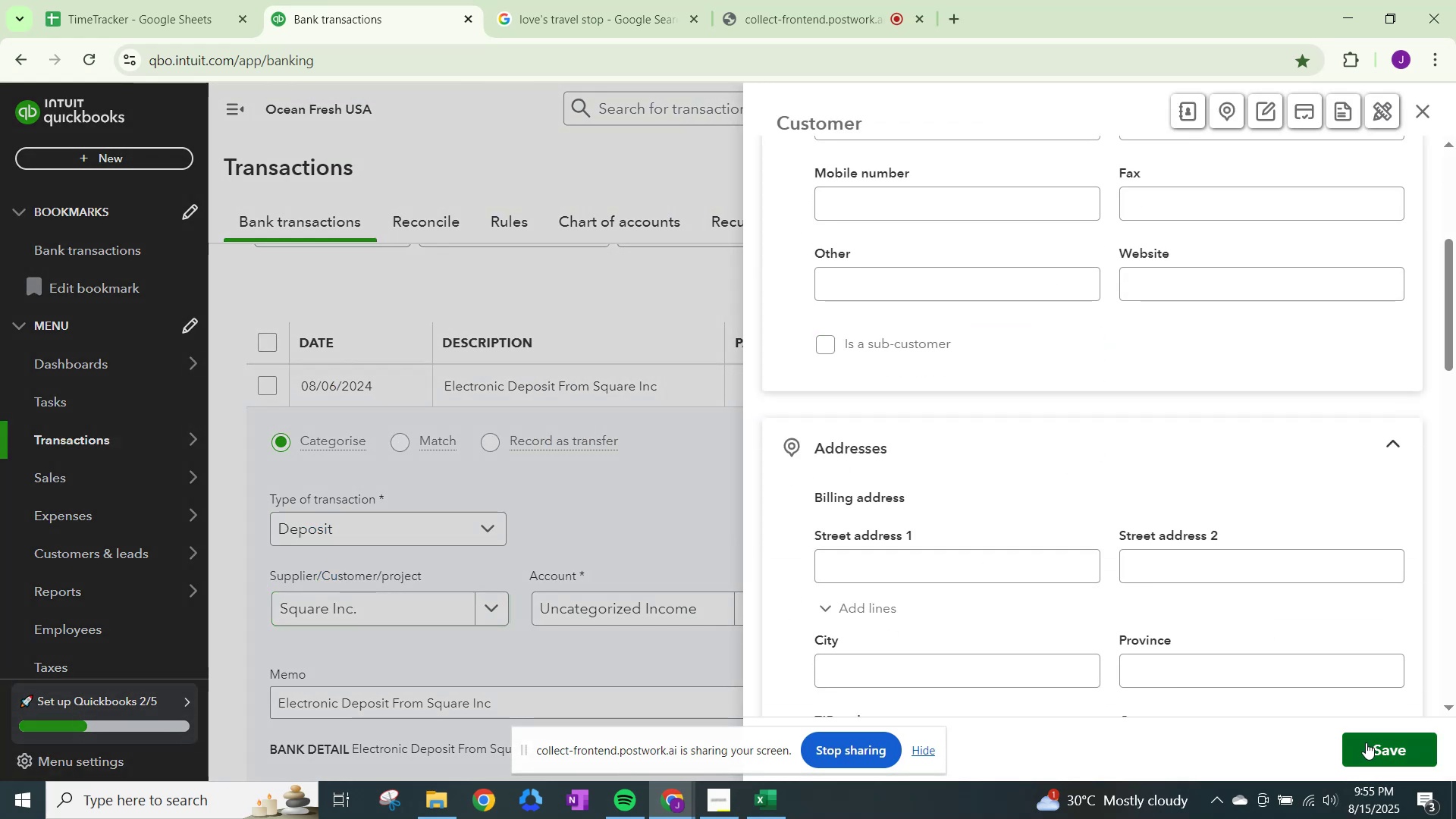 
left_click([1384, 746])
 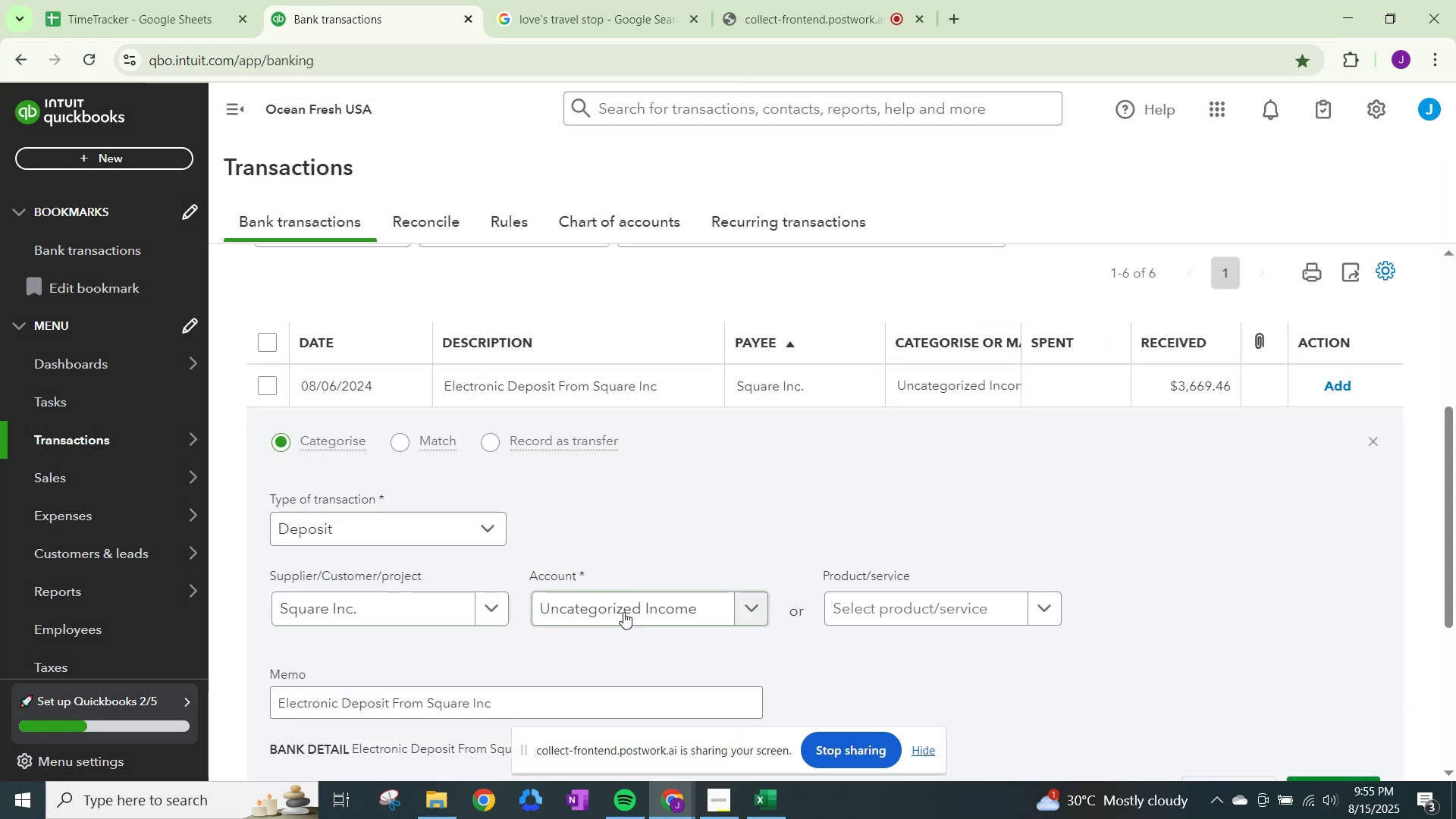 
left_click([624, 610])
 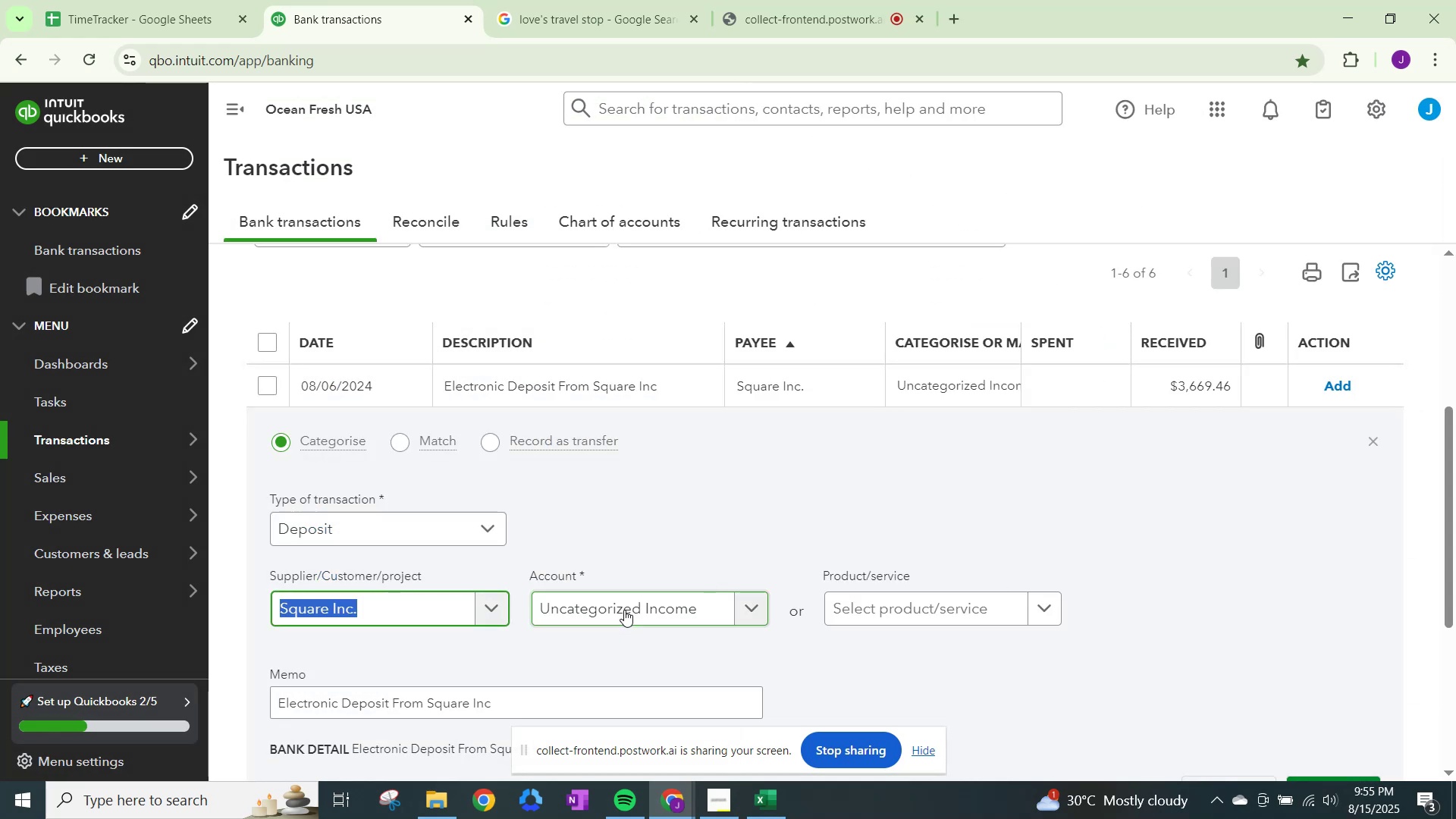 
left_click([624, 610])
 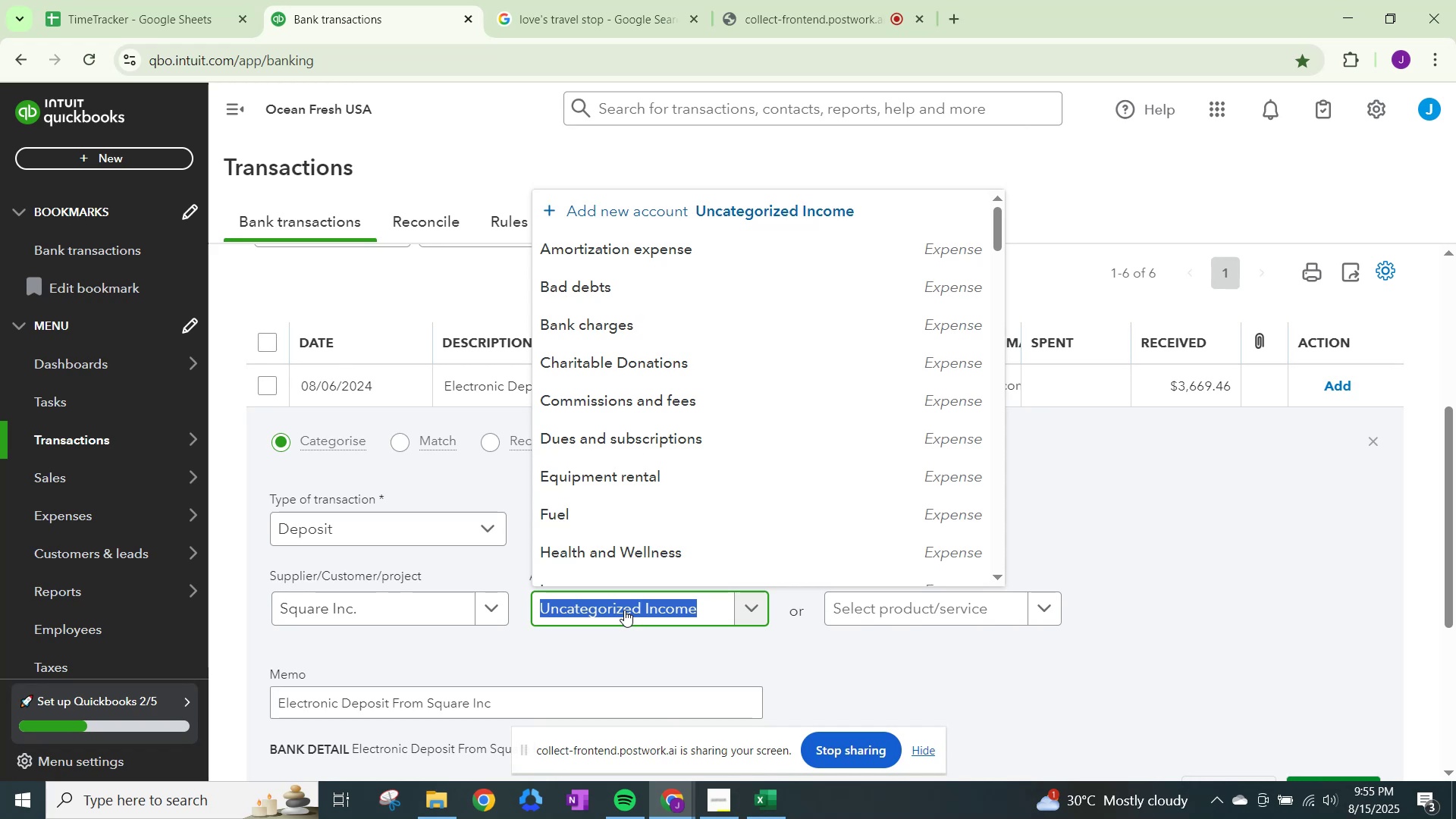 
type(sales)
 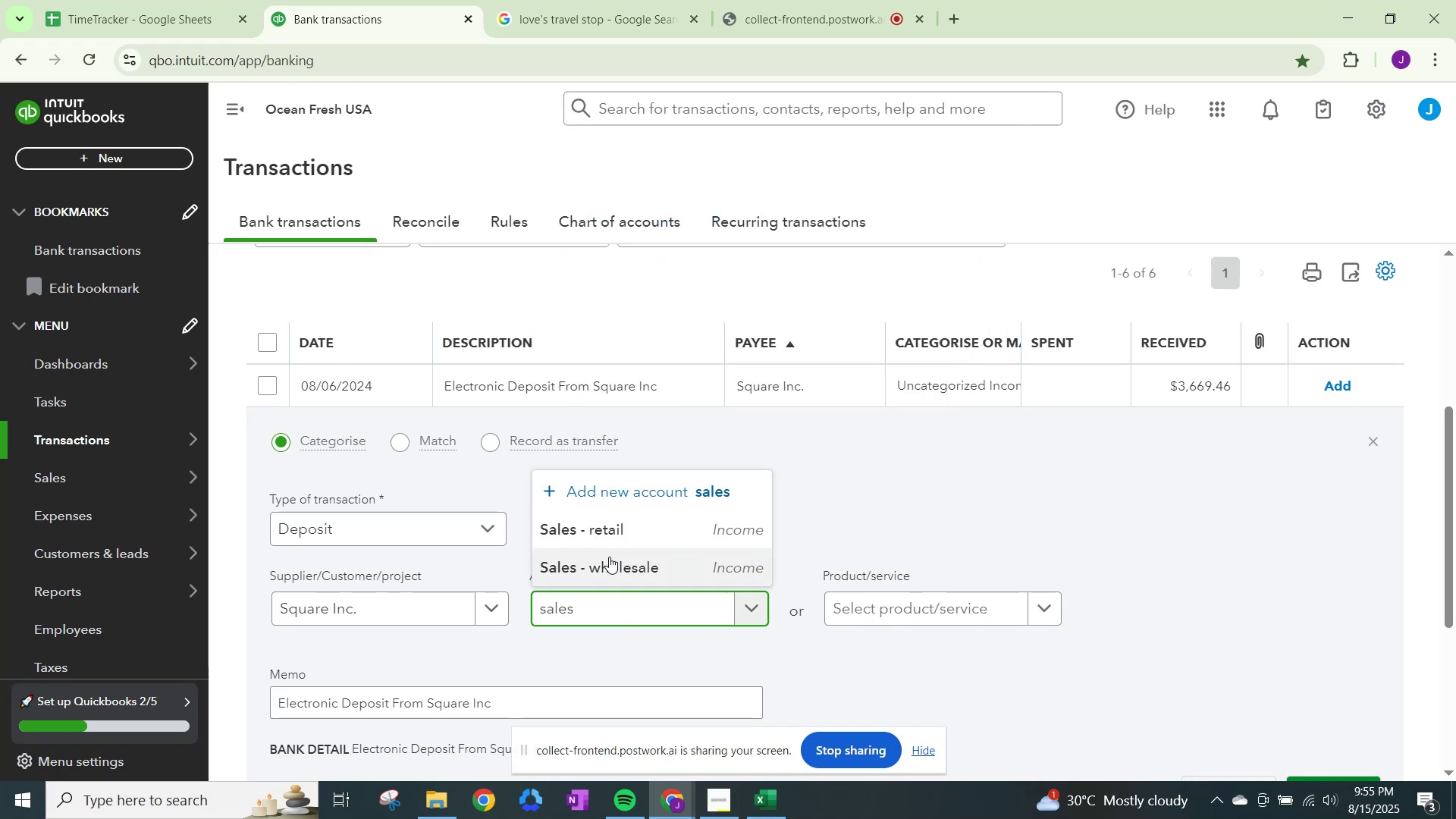 
left_click([614, 532])
 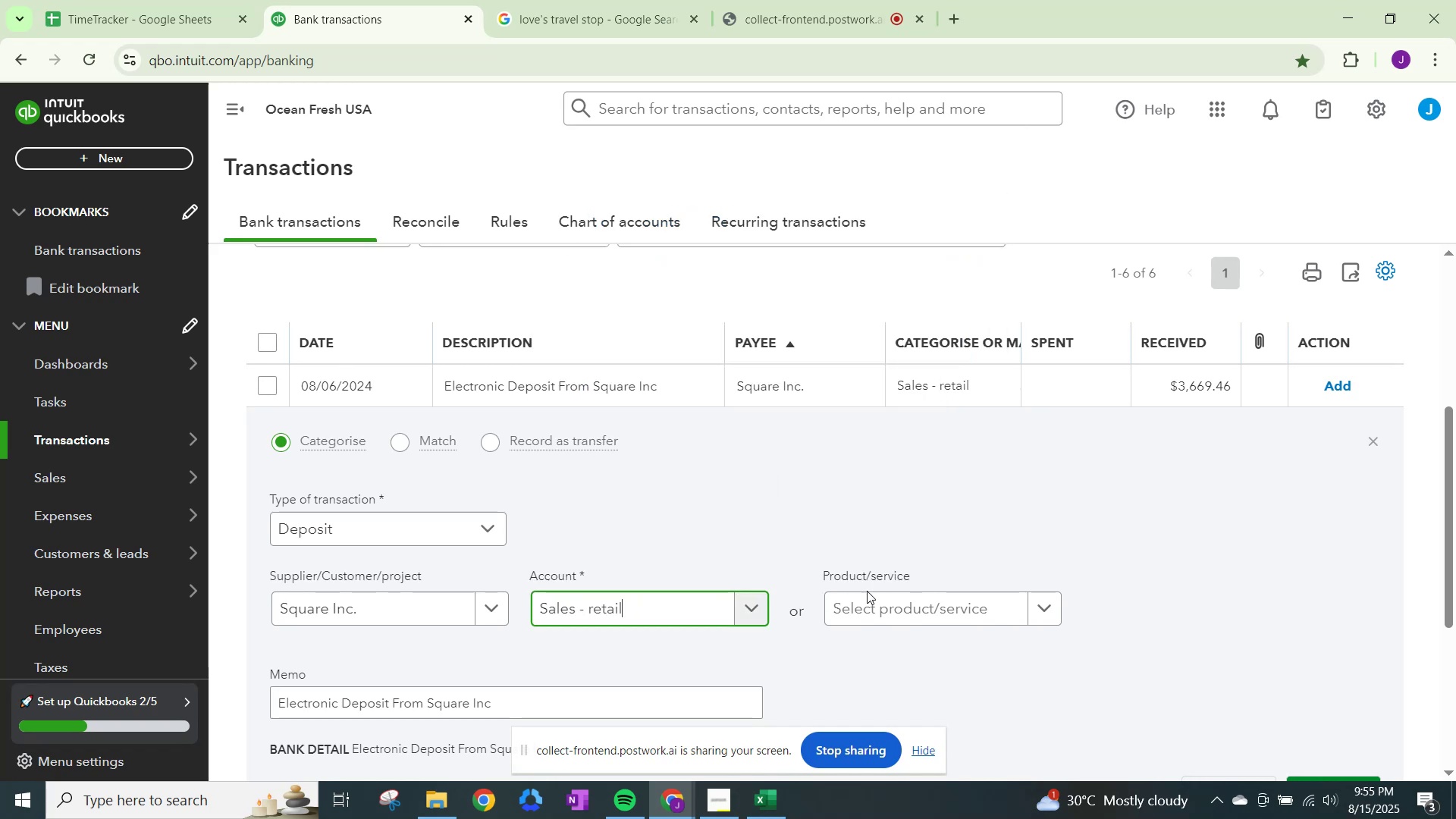 
scroll: coordinate [1163, 654], scroll_direction: down, amount: 1.0
 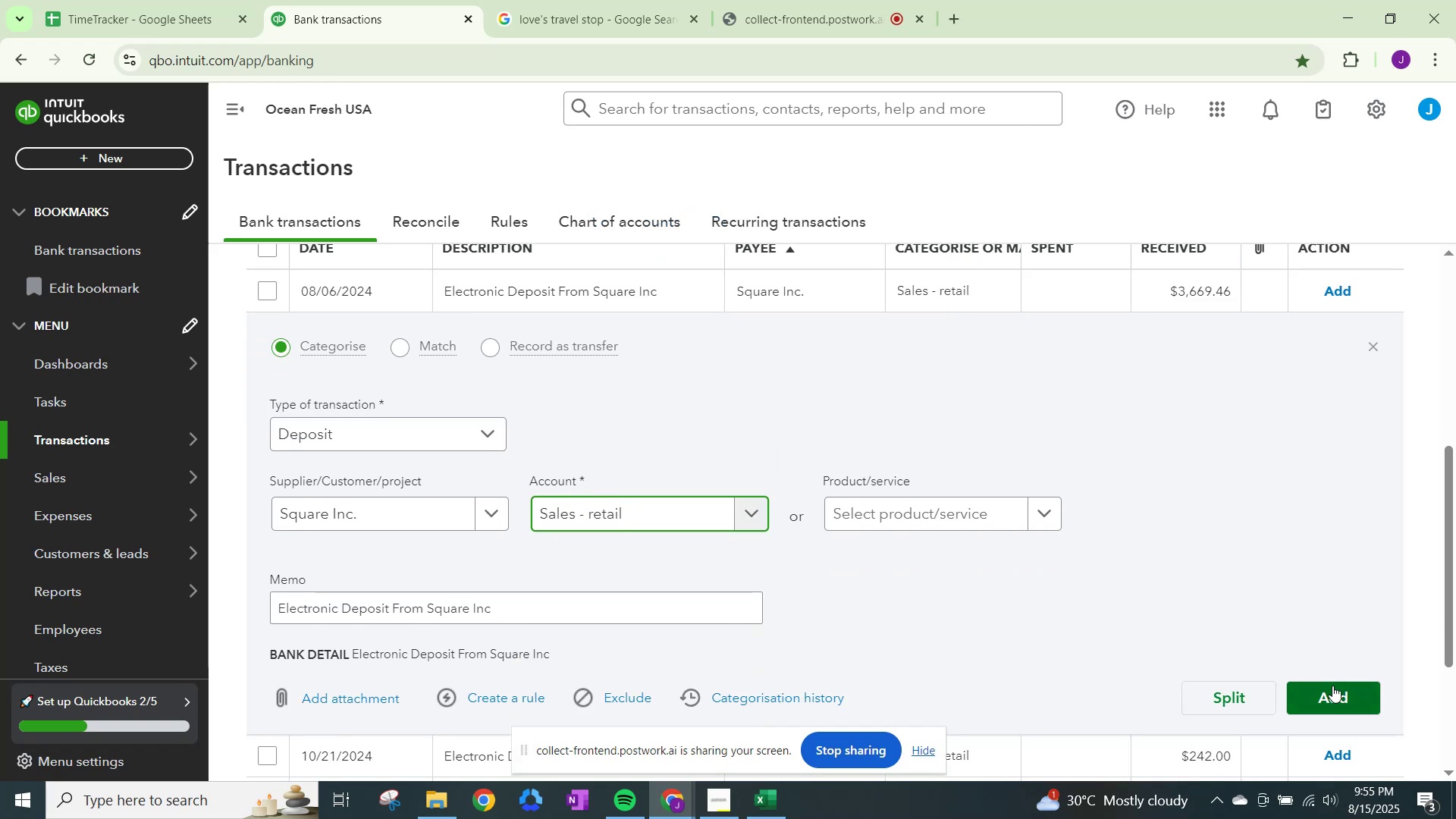 
left_click([1338, 690])
 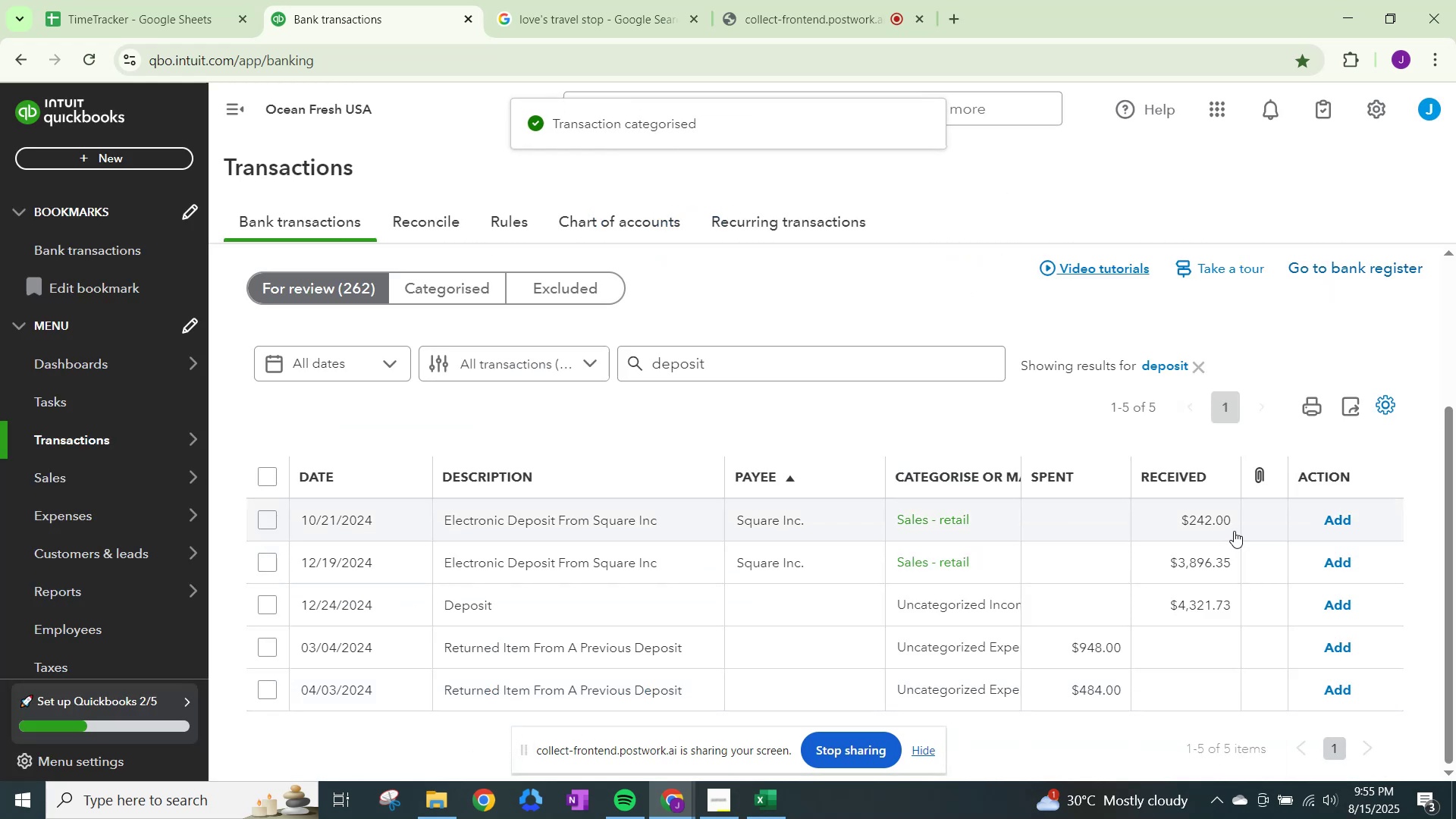 
left_click([1341, 522])
 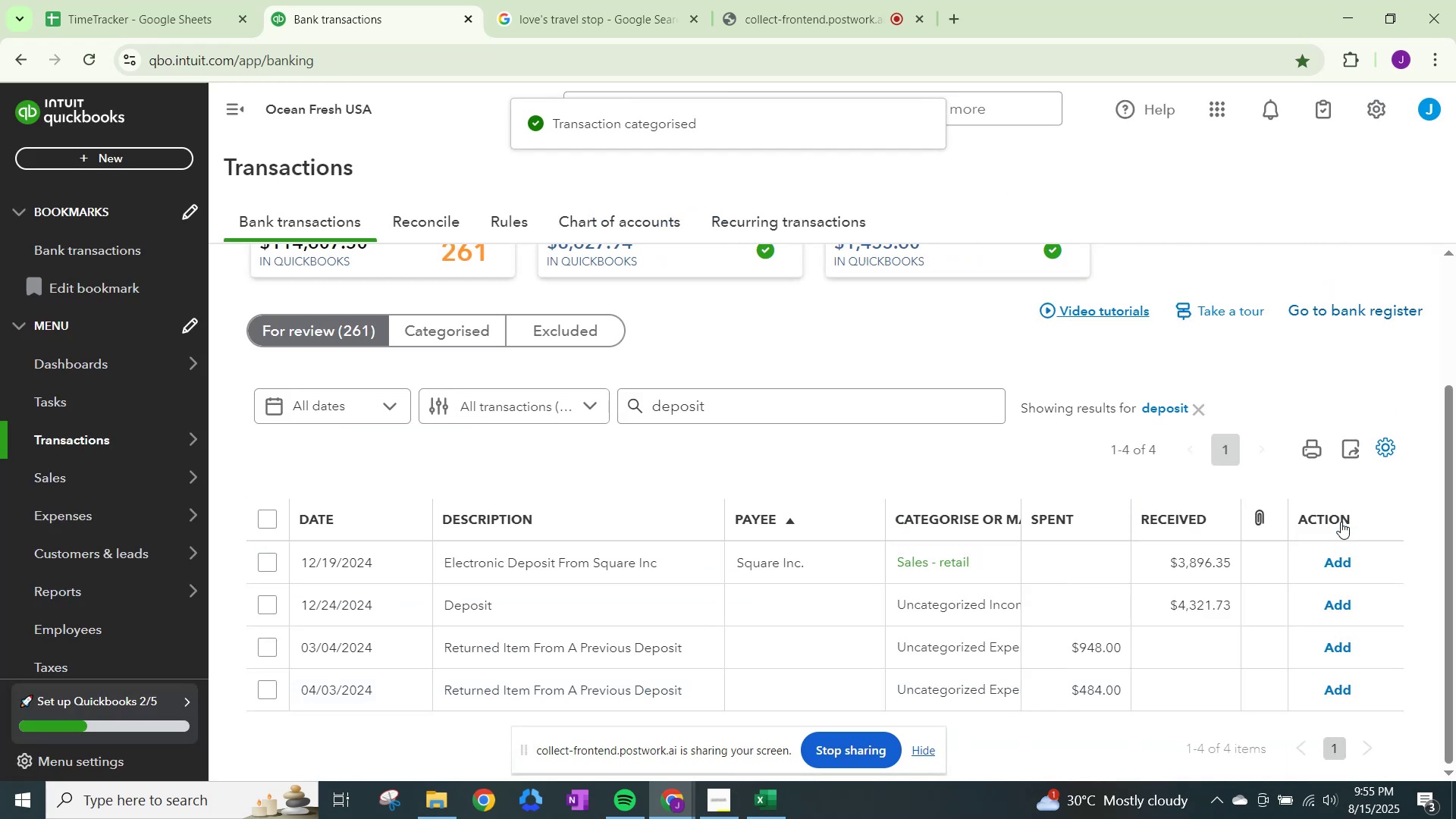 
left_click([1341, 522])
 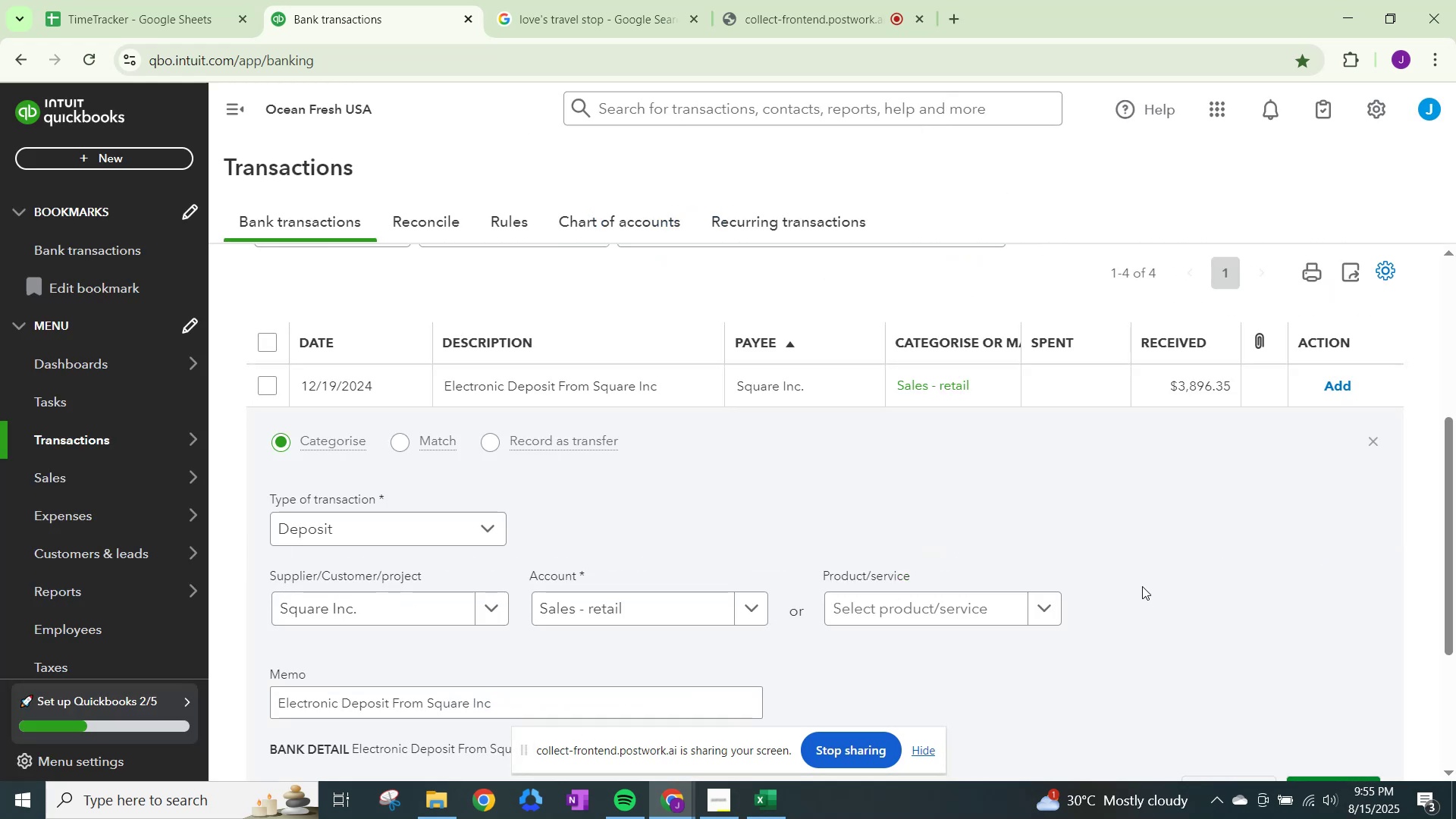 
left_click([1329, 394])
 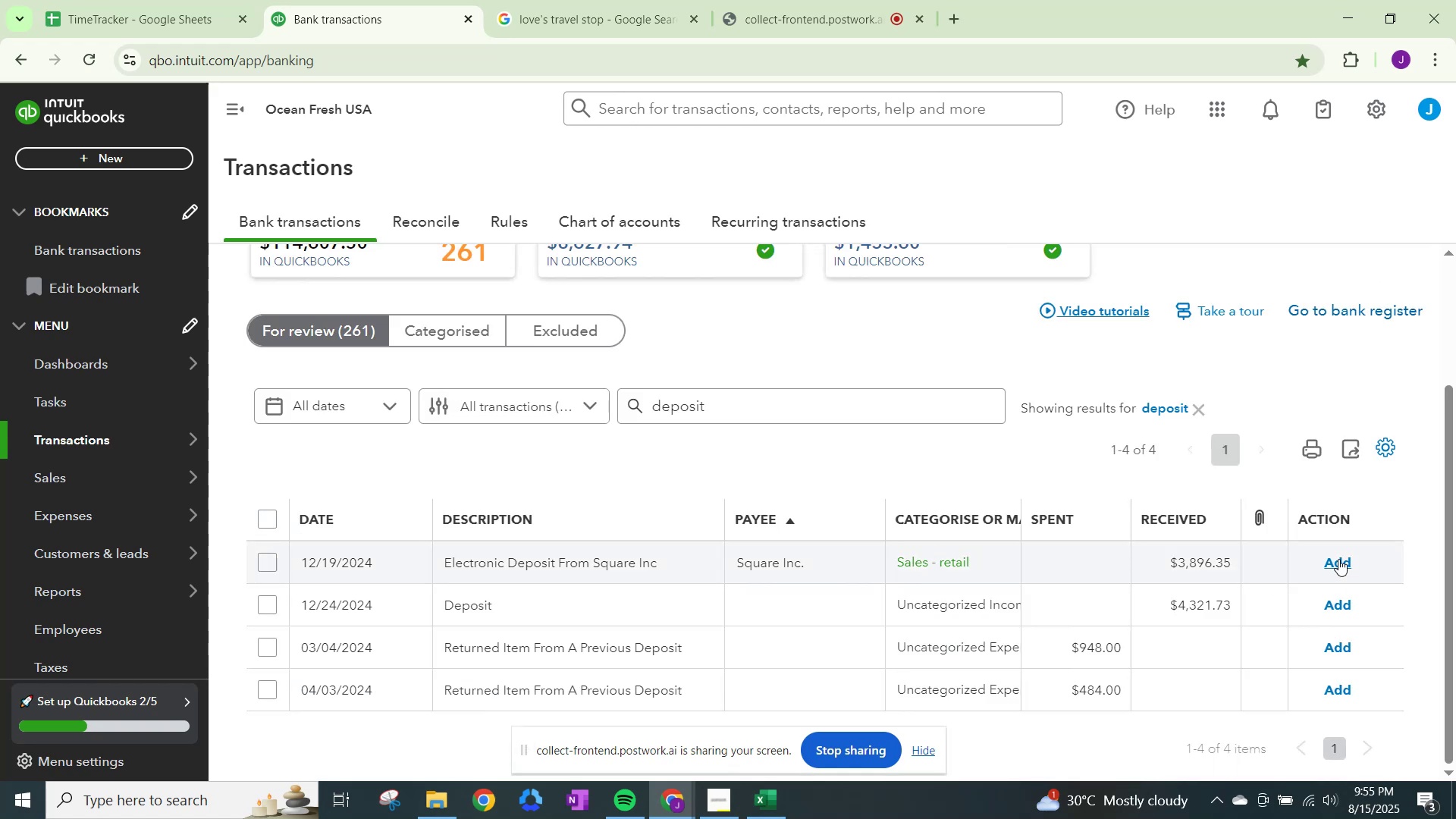 
left_click([1330, 559])
 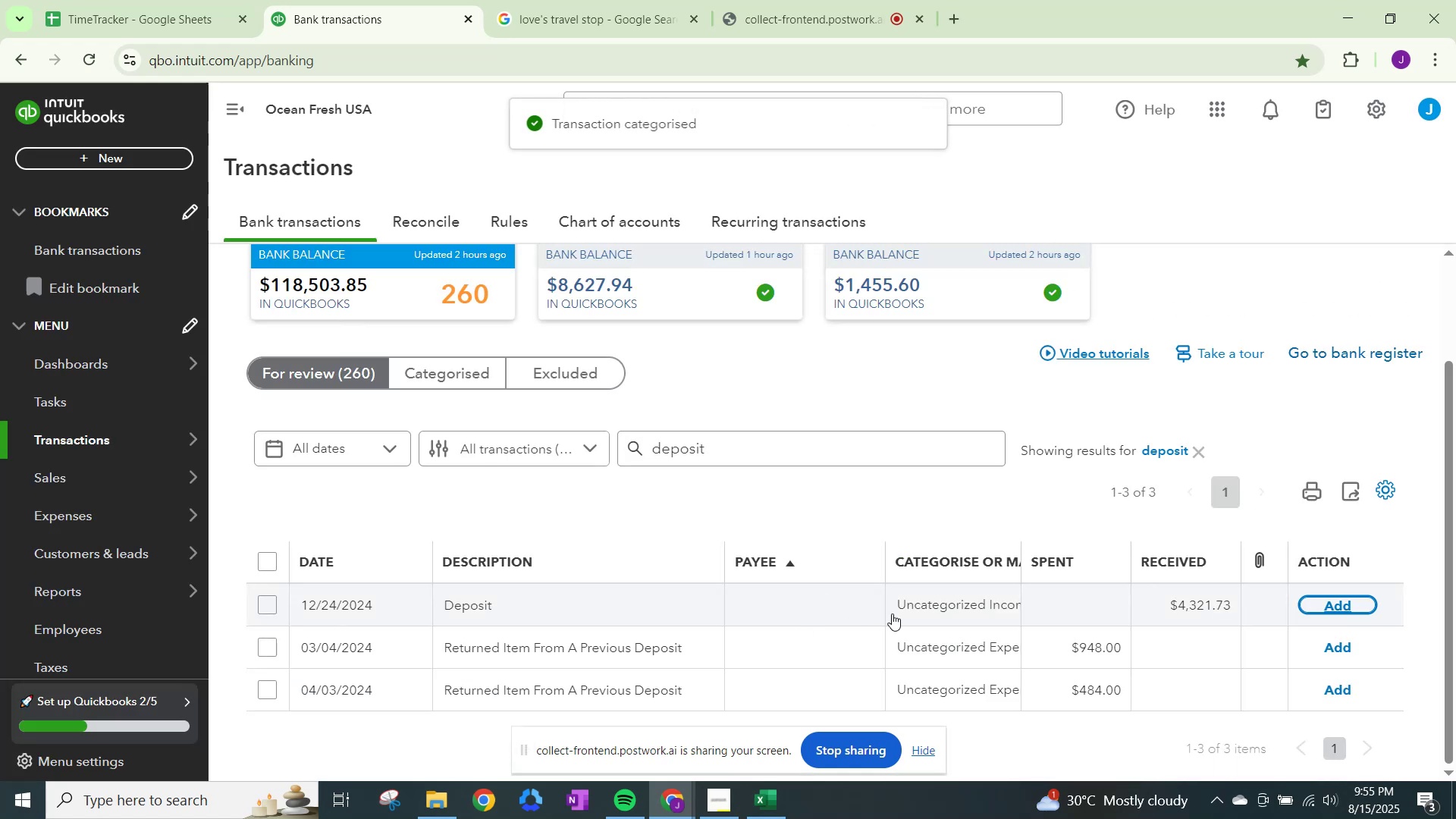 
left_click([943, 605])
 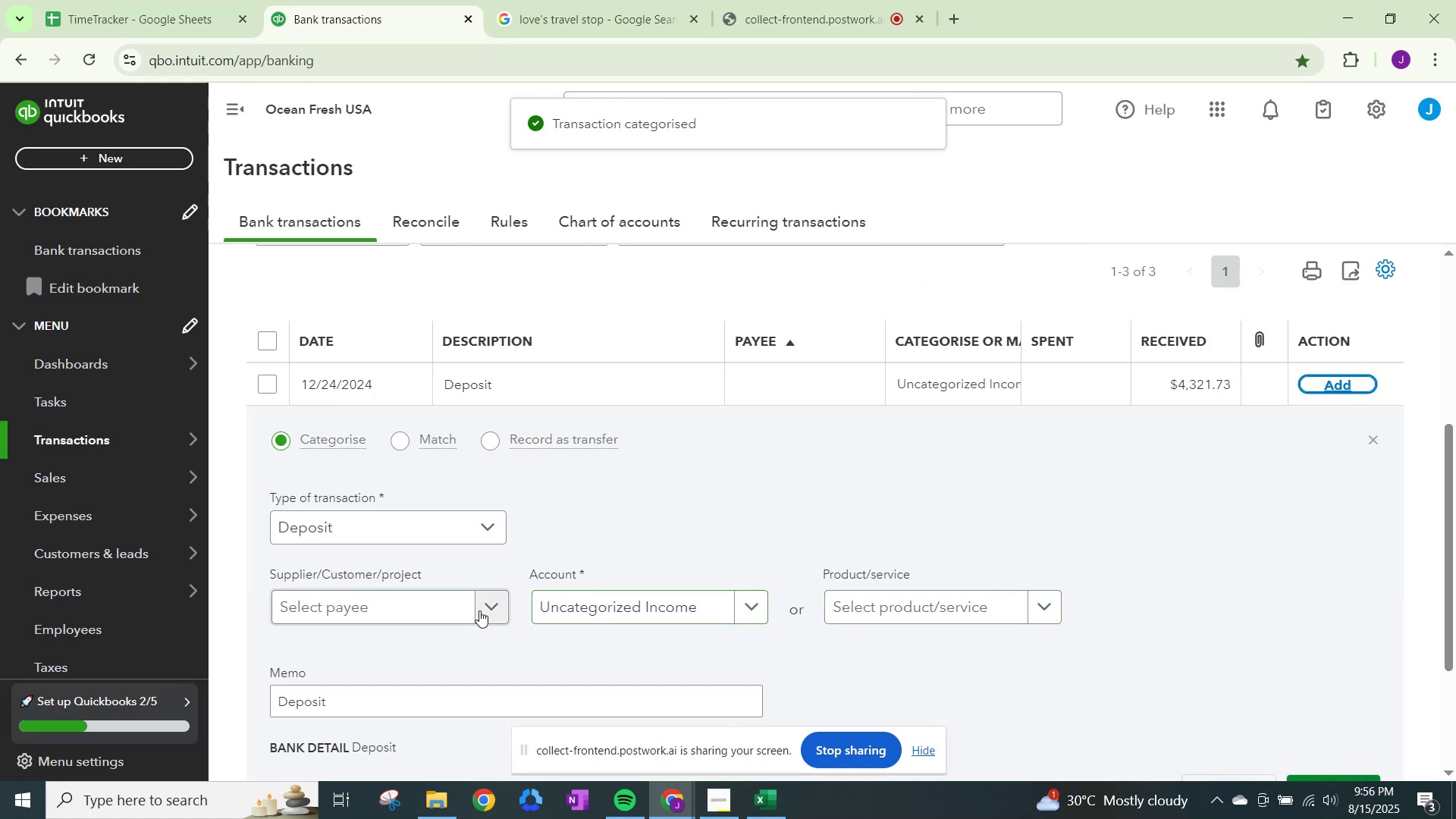 
left_click([479, 610])
 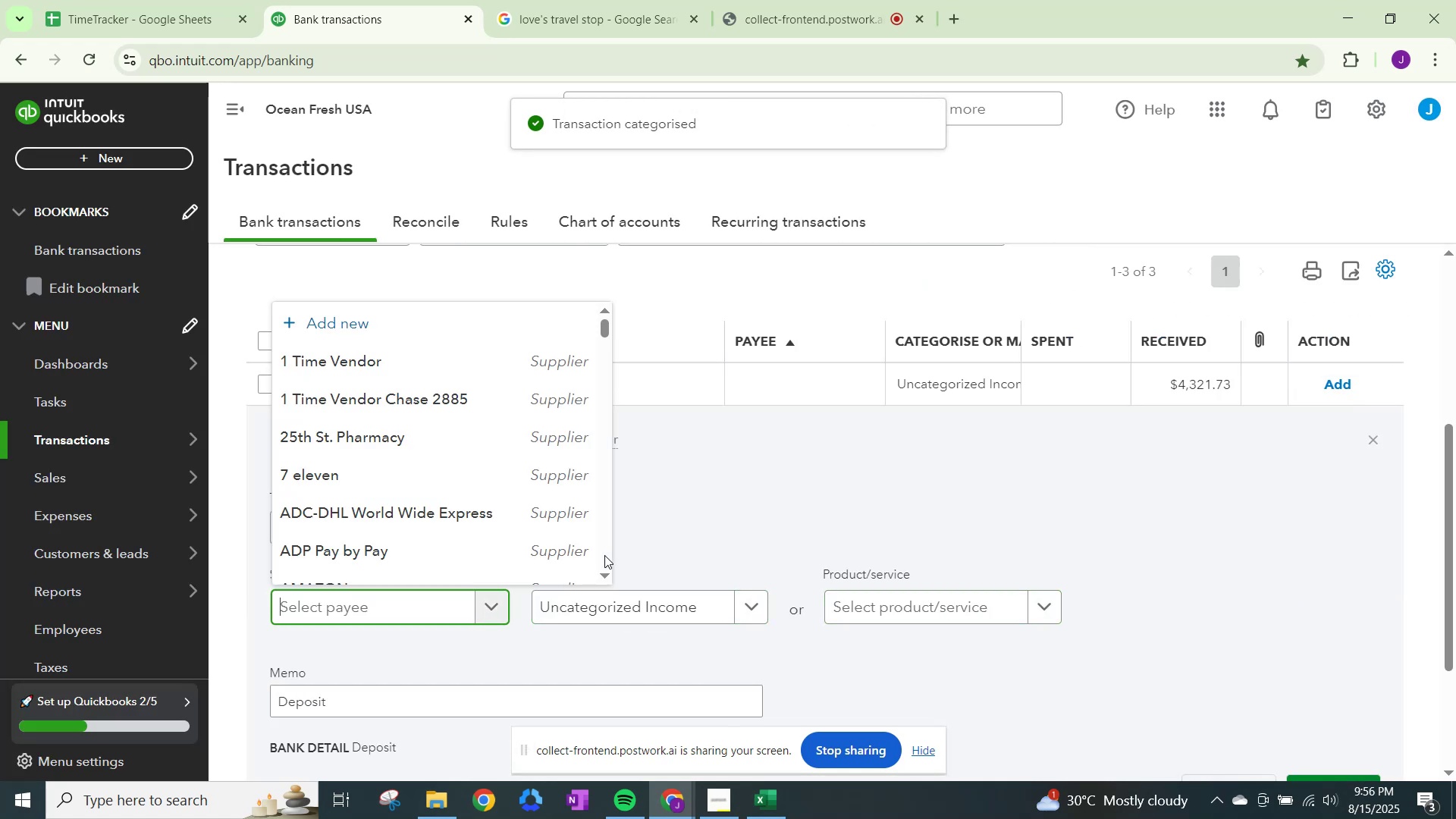 
type(1 tie)
key(Backspace)
type(me)
 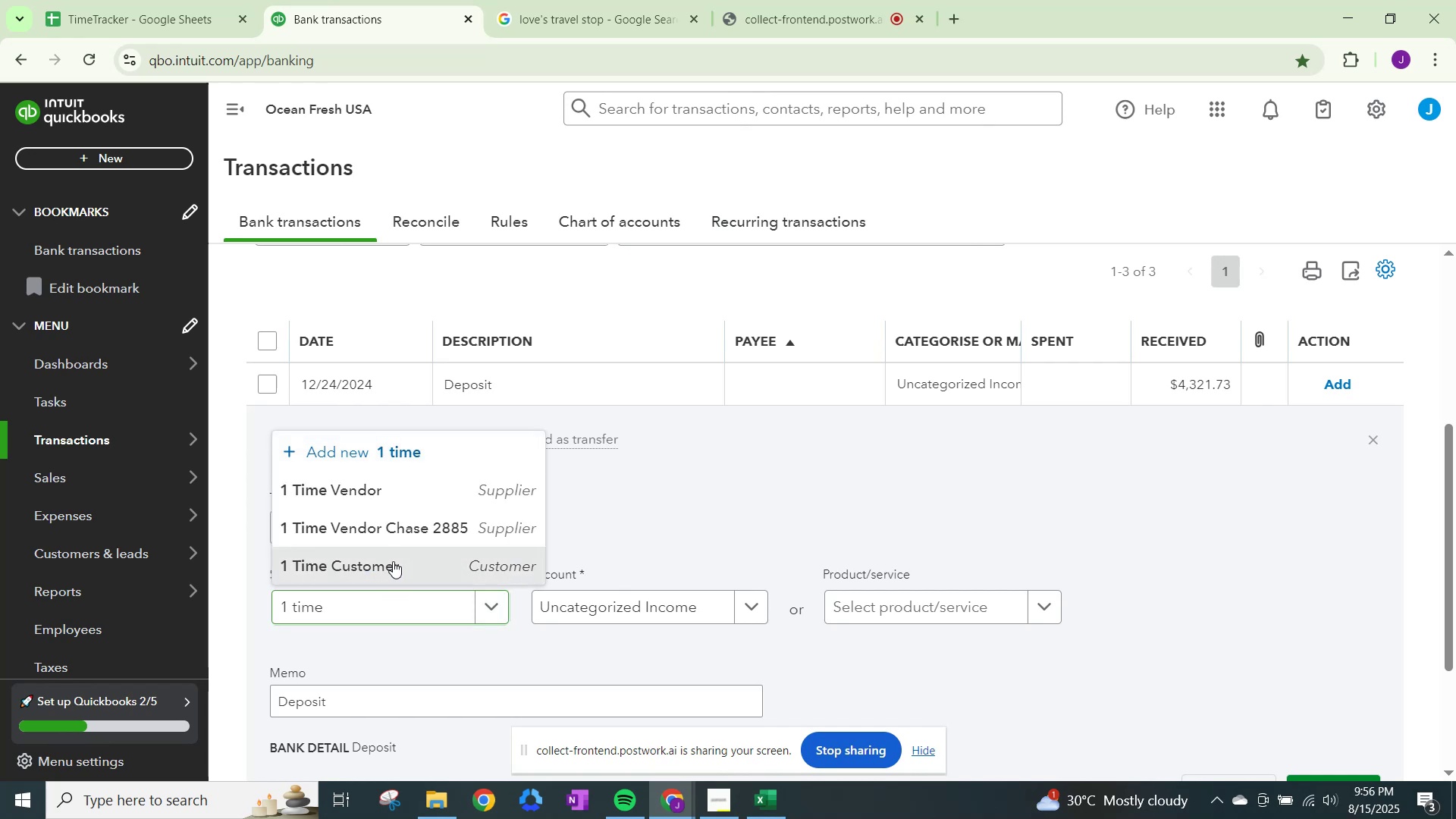 
double_click([582, 600])
 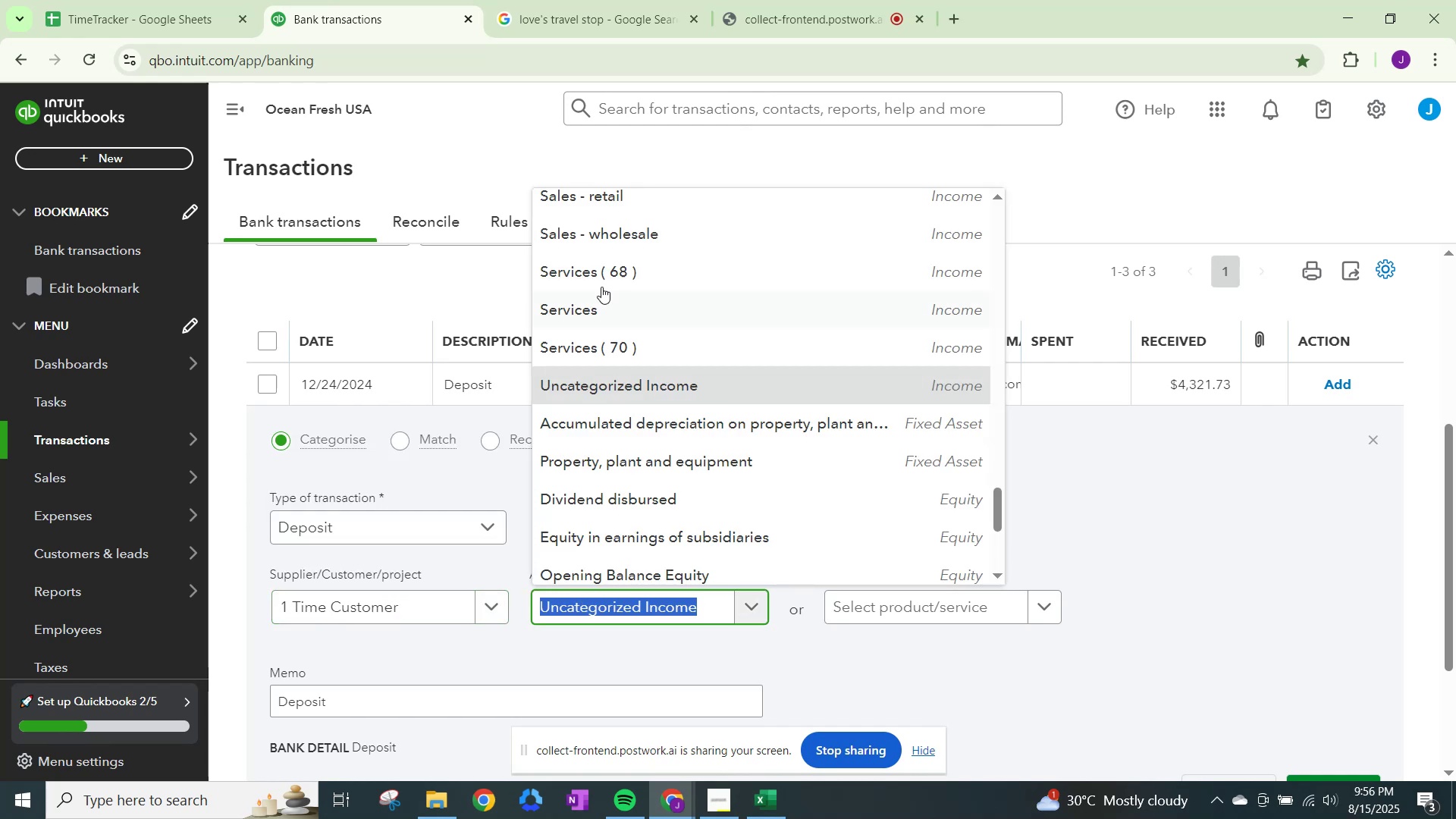 
left_click([599, 196])
 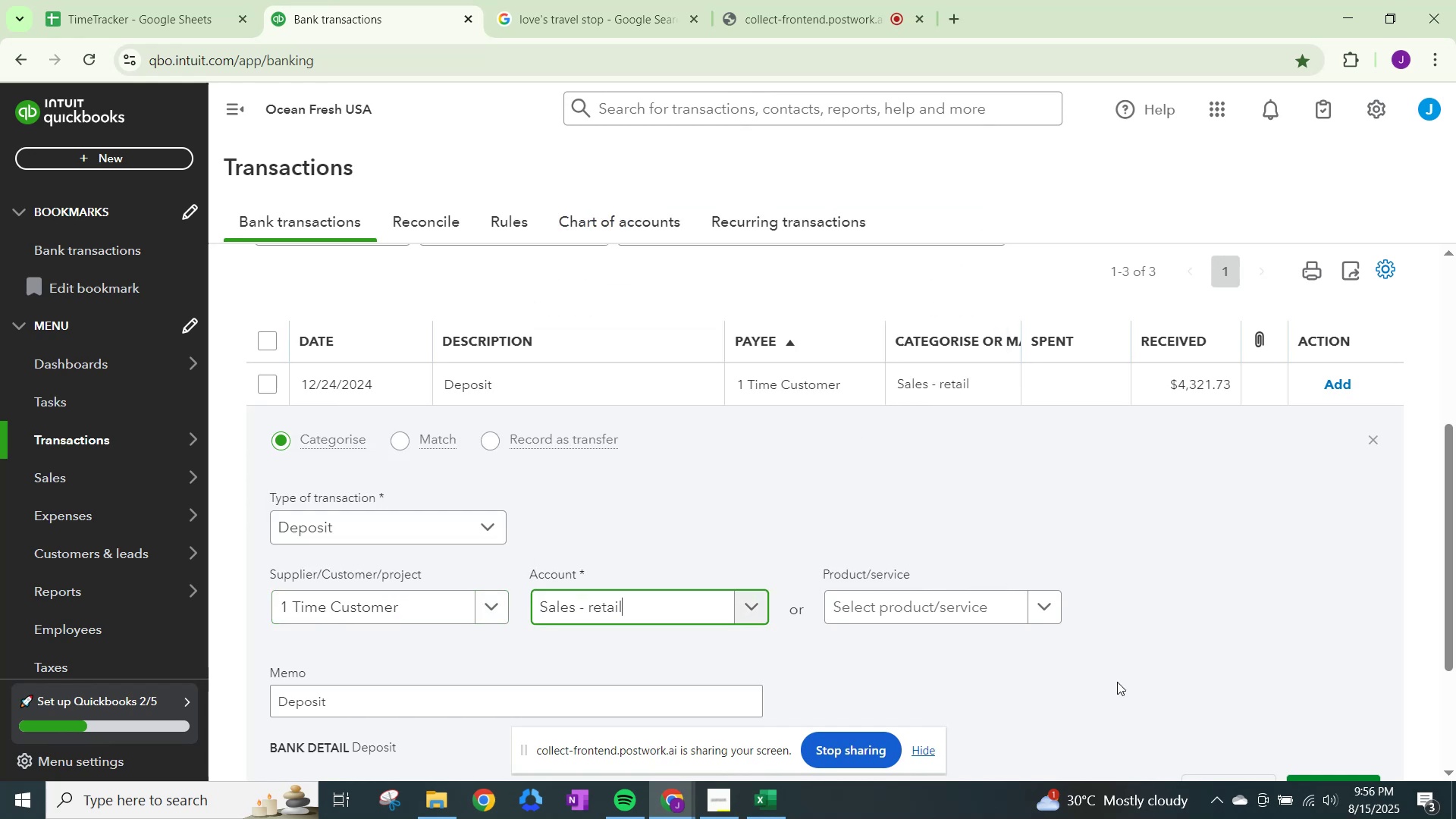 
scroll: coordinate [1224, 720], scroll_direction: down, amount: 1.0
 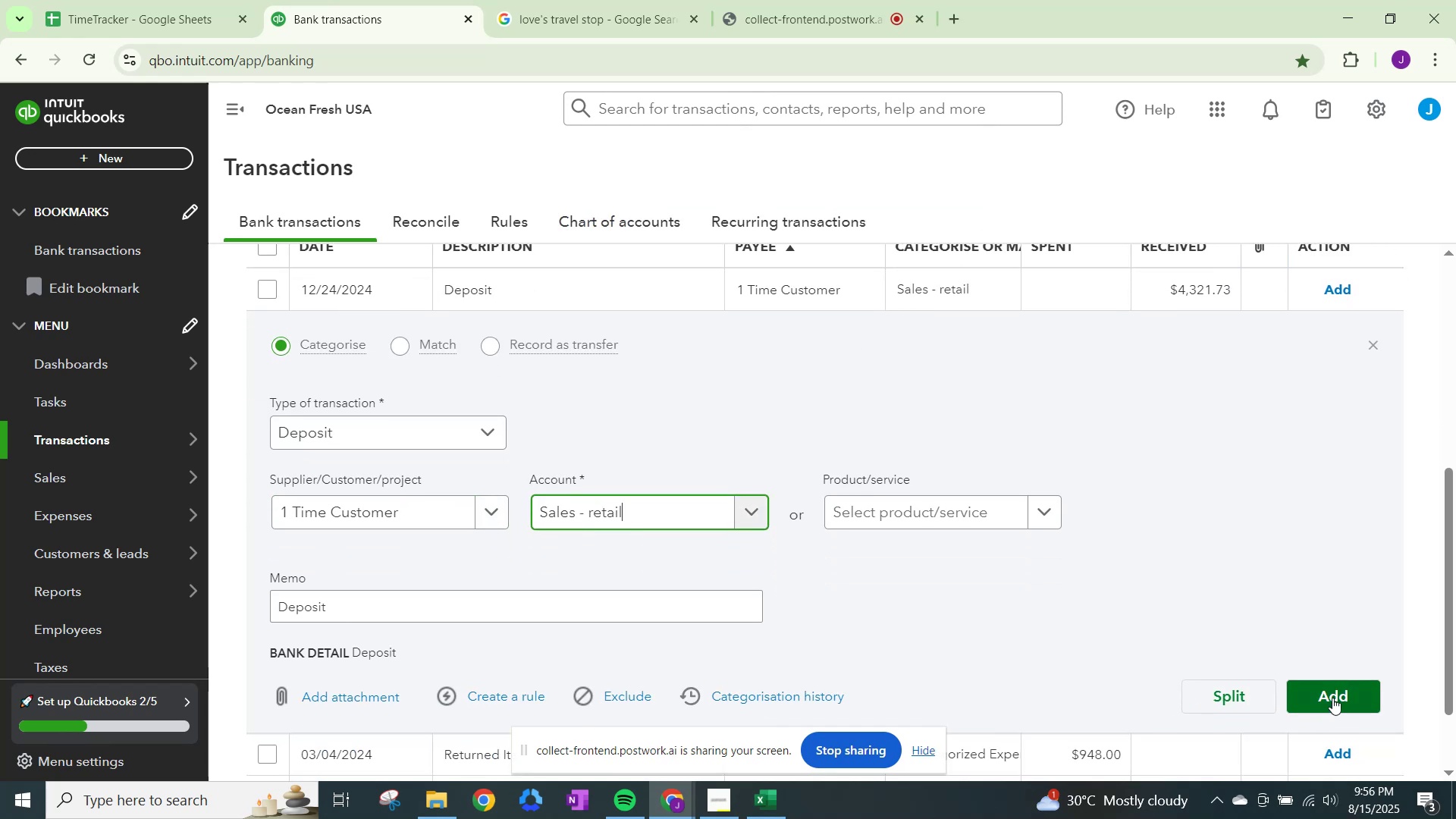 
left_click([1332, 691])
 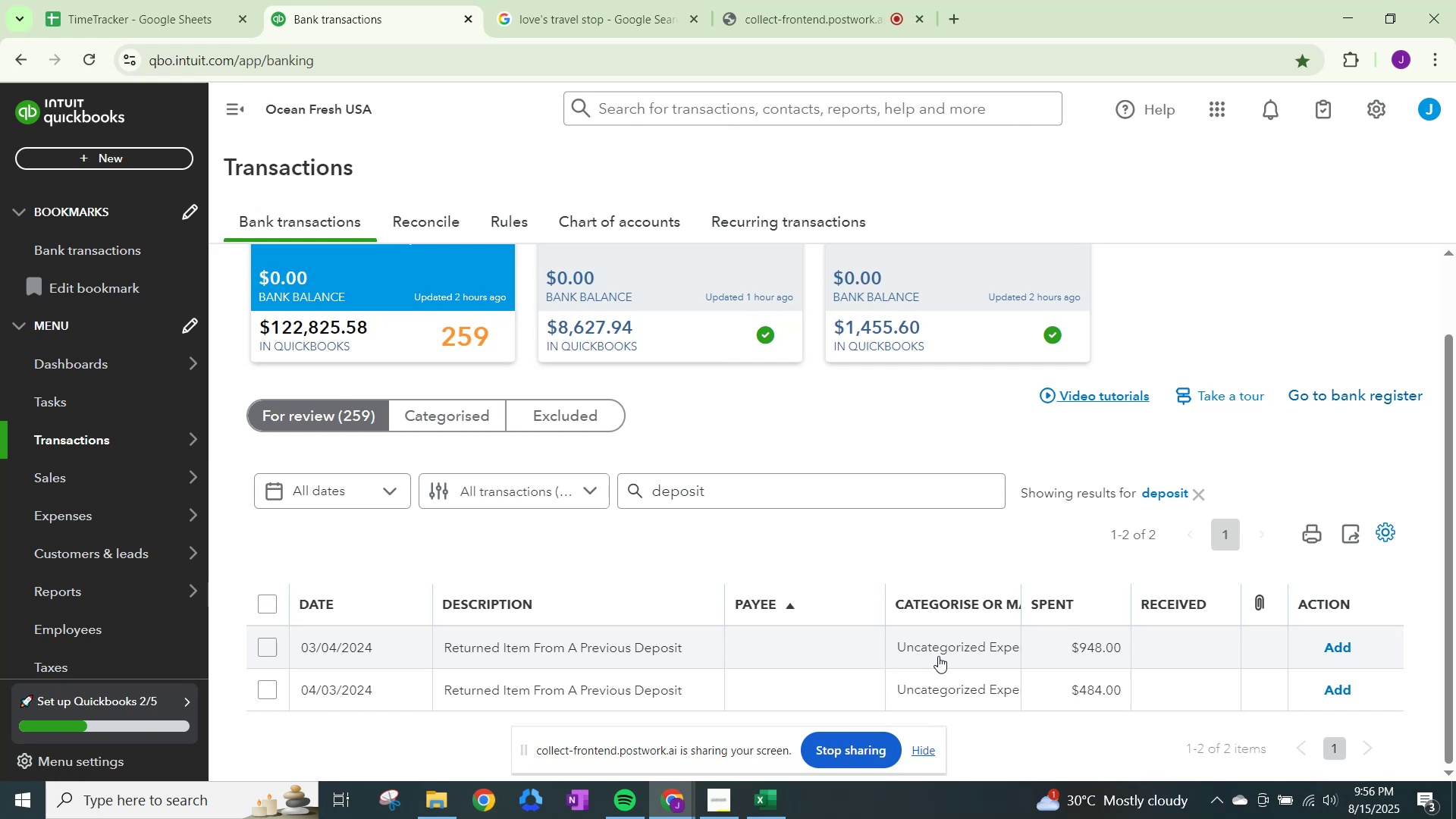 
wait(19.42)
 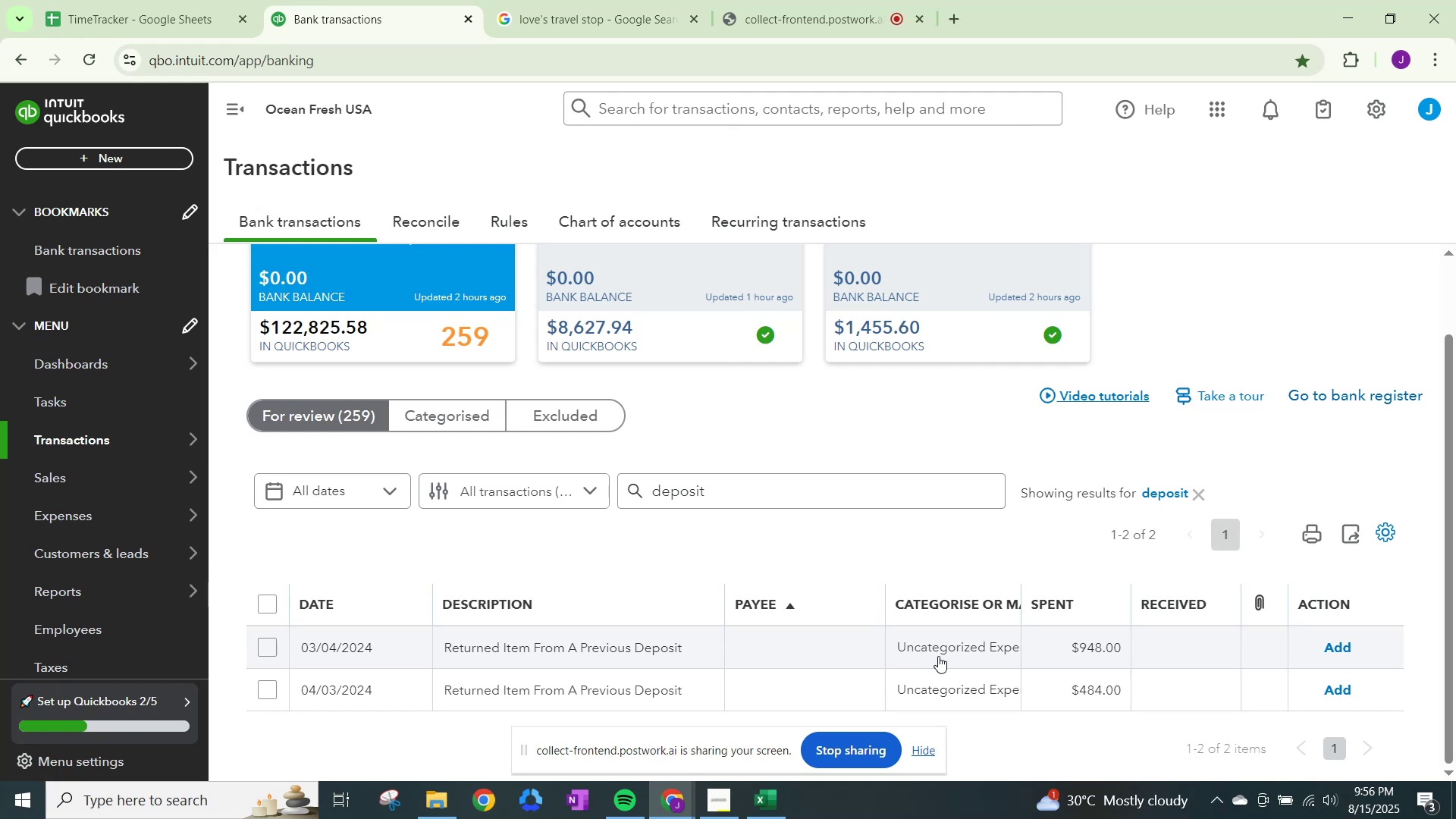 
left_click([938, 655])
 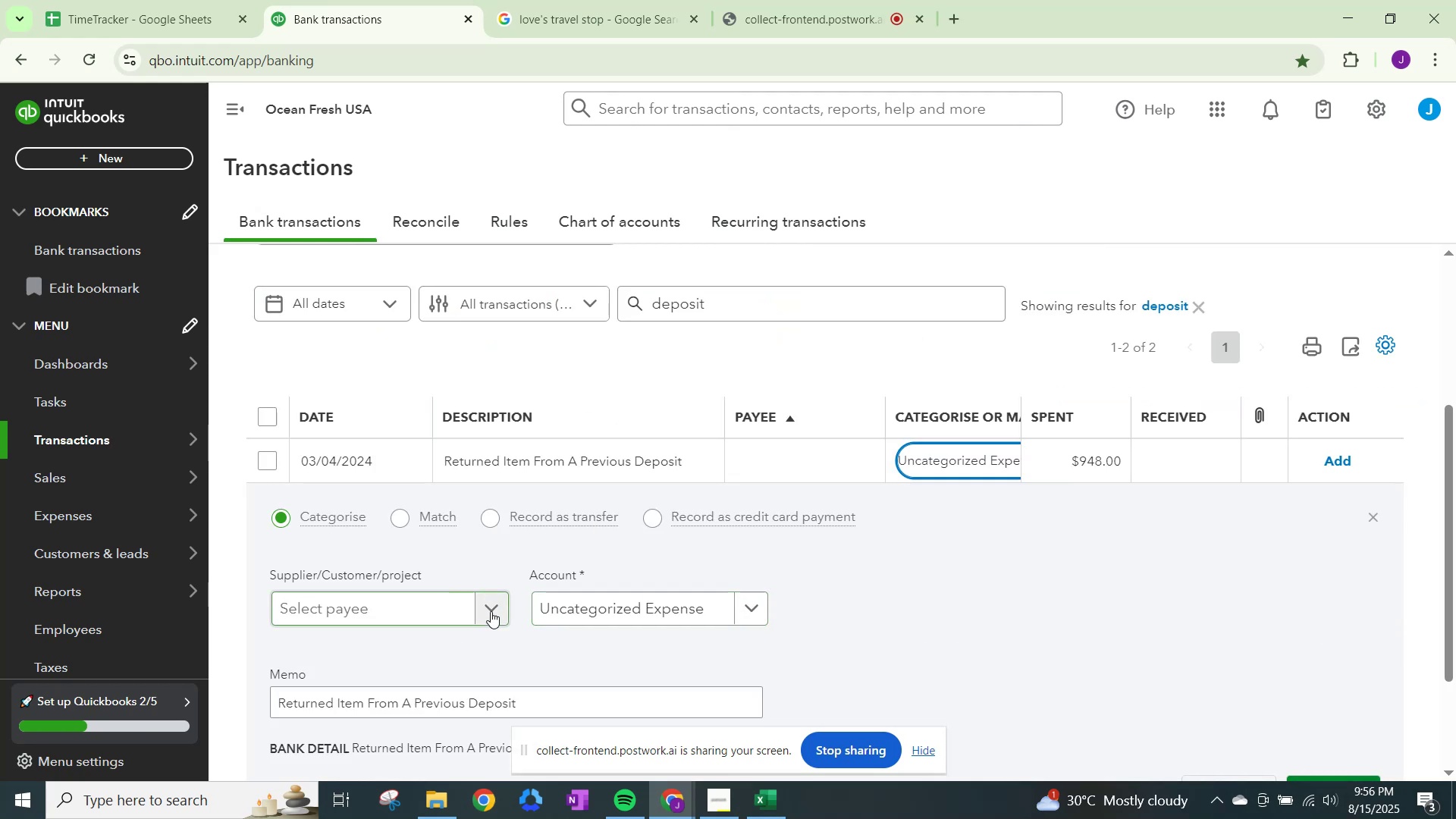 
left_click([490, 610])
 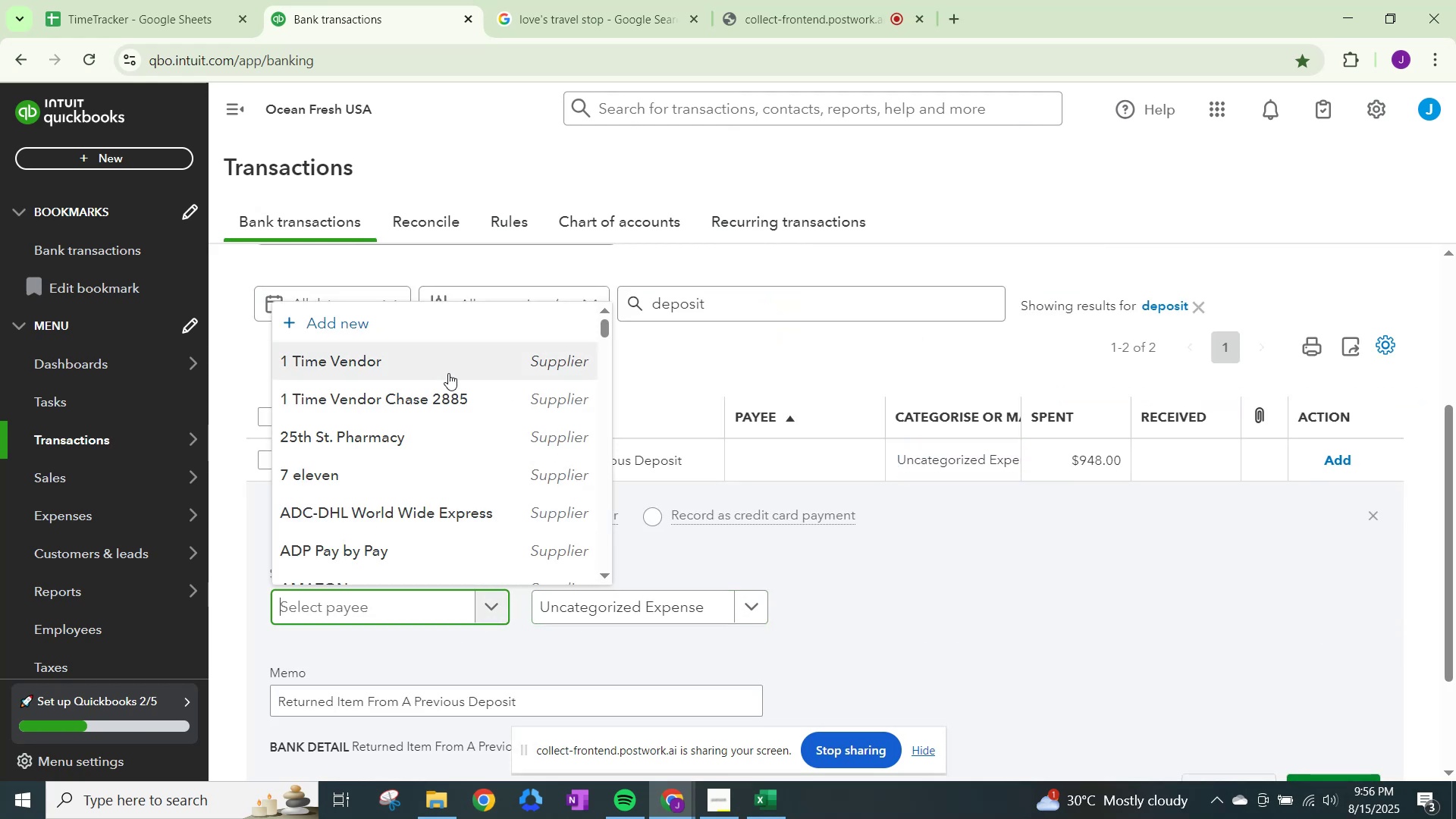 
left_click([448, 373])
 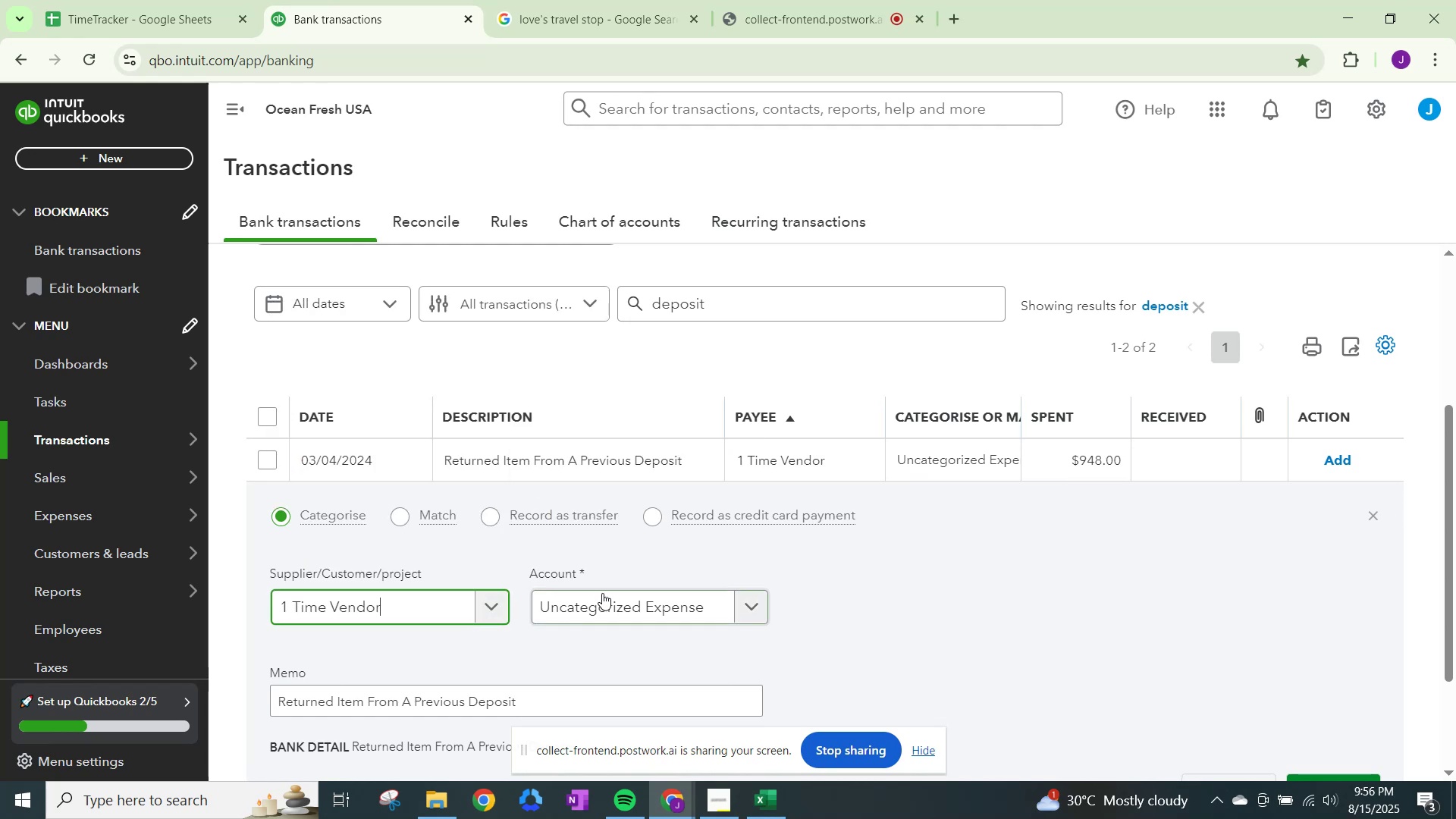 
left_click([602, 594])
 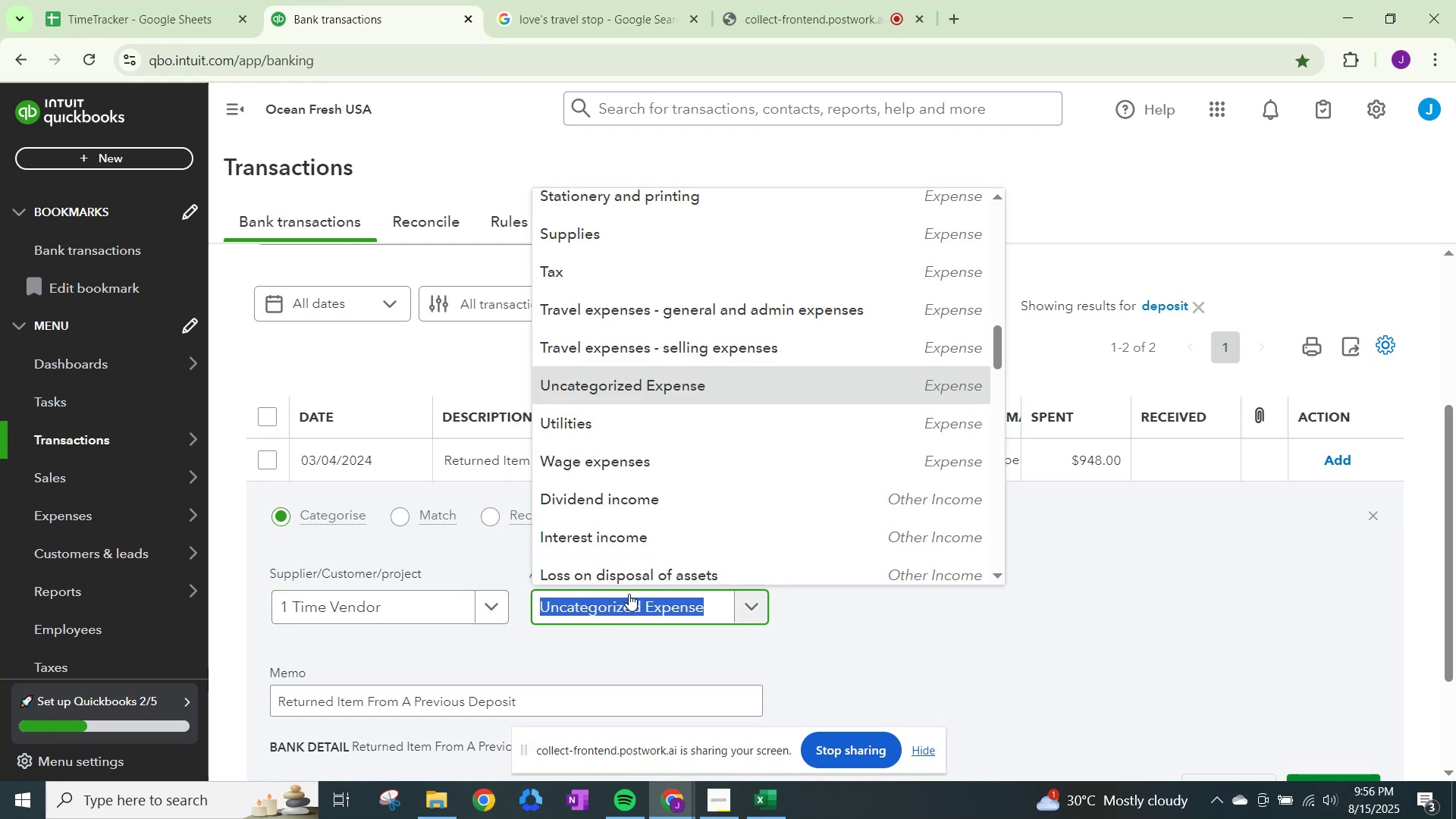 
type(other)
 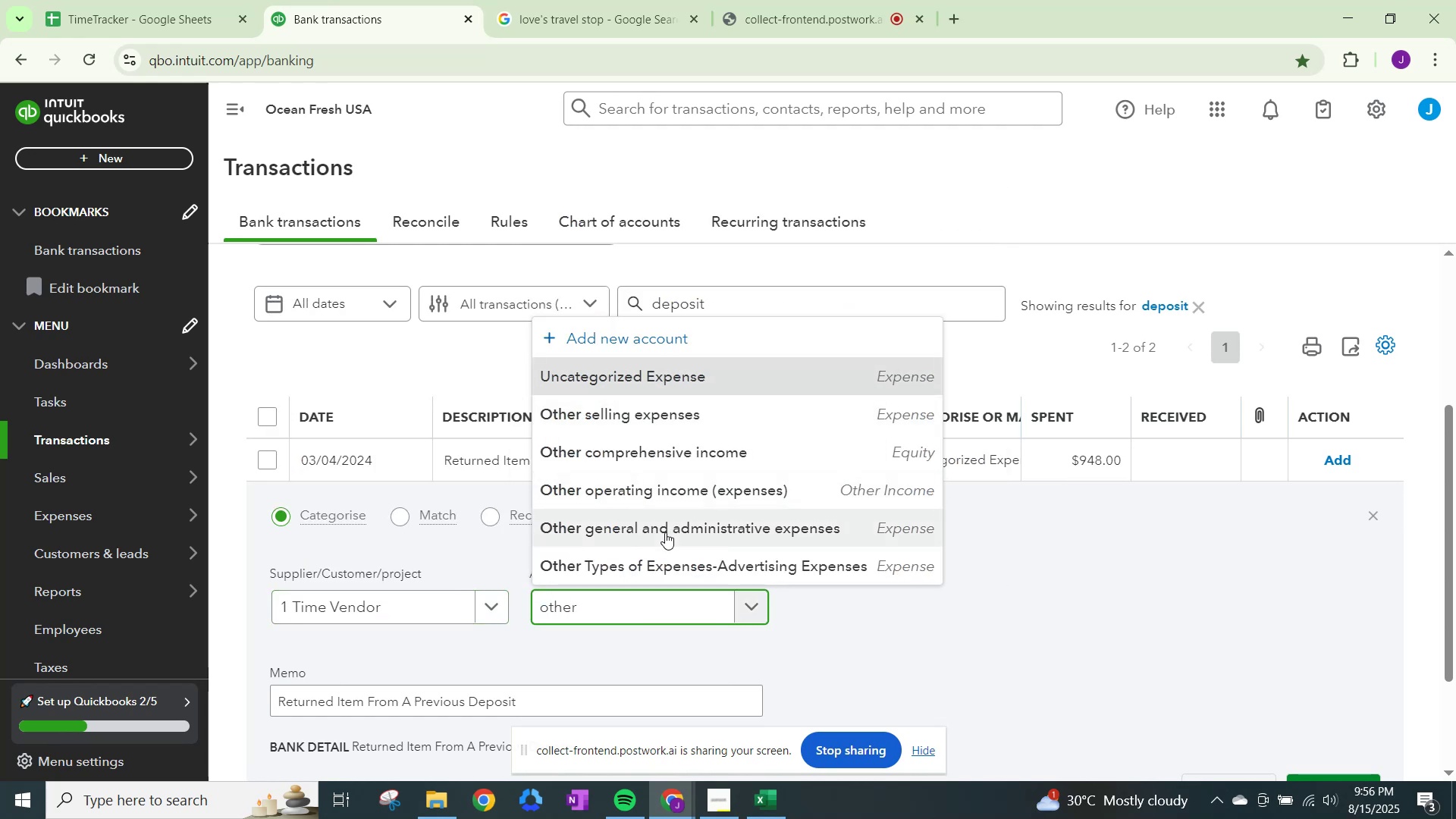 
scroll: coordinate [1258, 682], scroll_direction: down, amount: 1.0
 